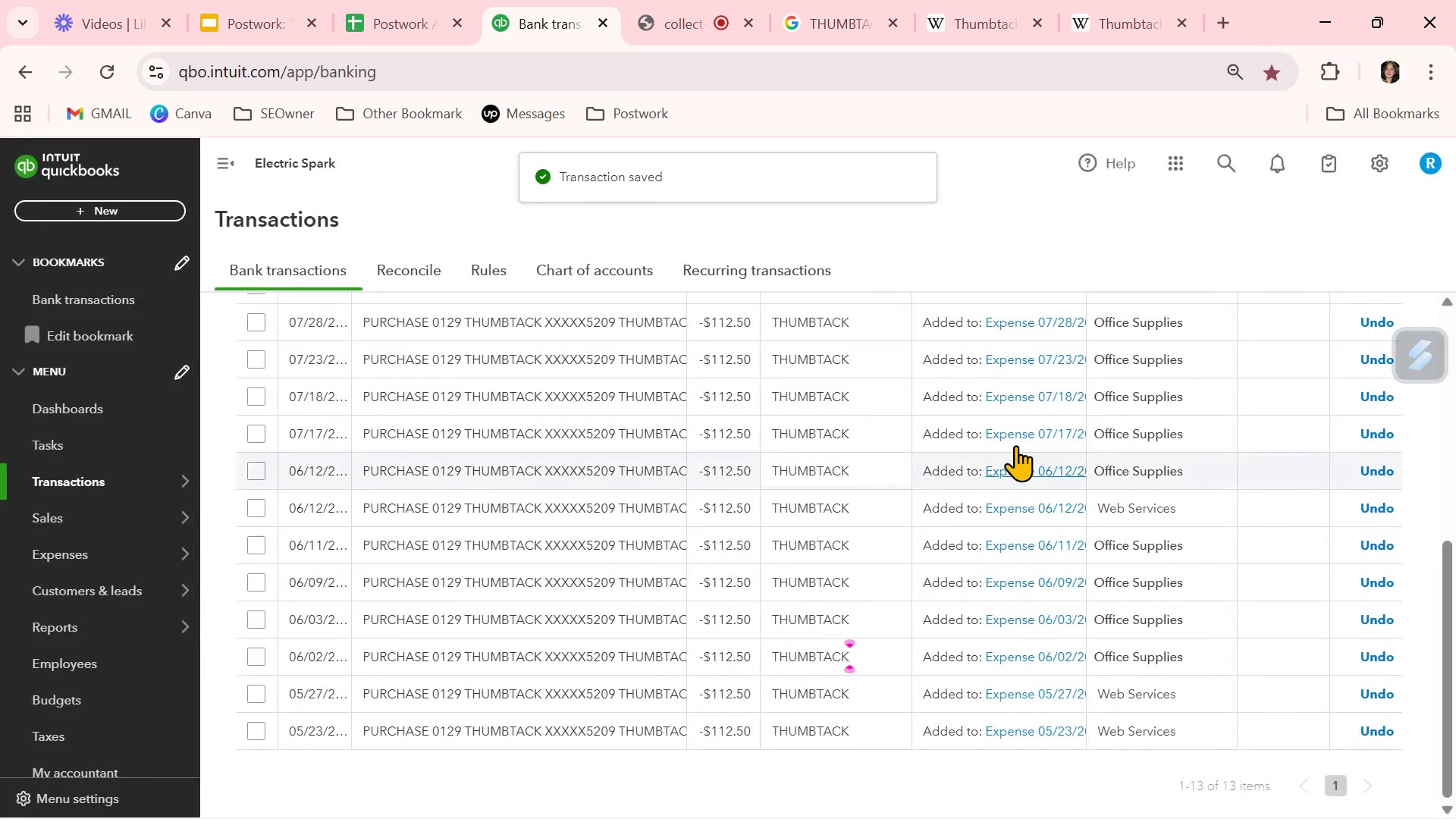 
scroll: coordinate [1043, 383], scroll_direction: up, amount: 1.0
 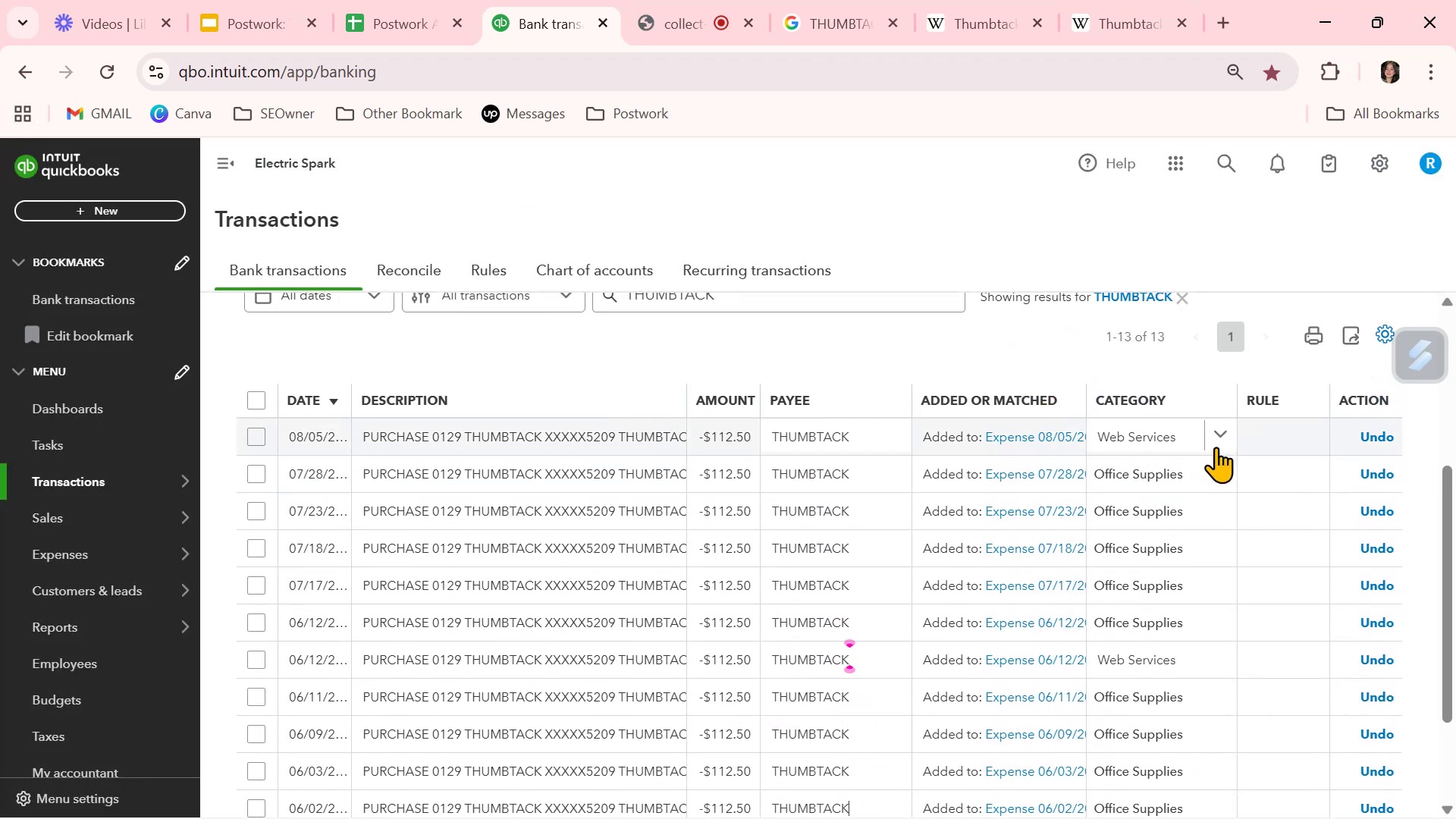 
left_click([1216, 475])
 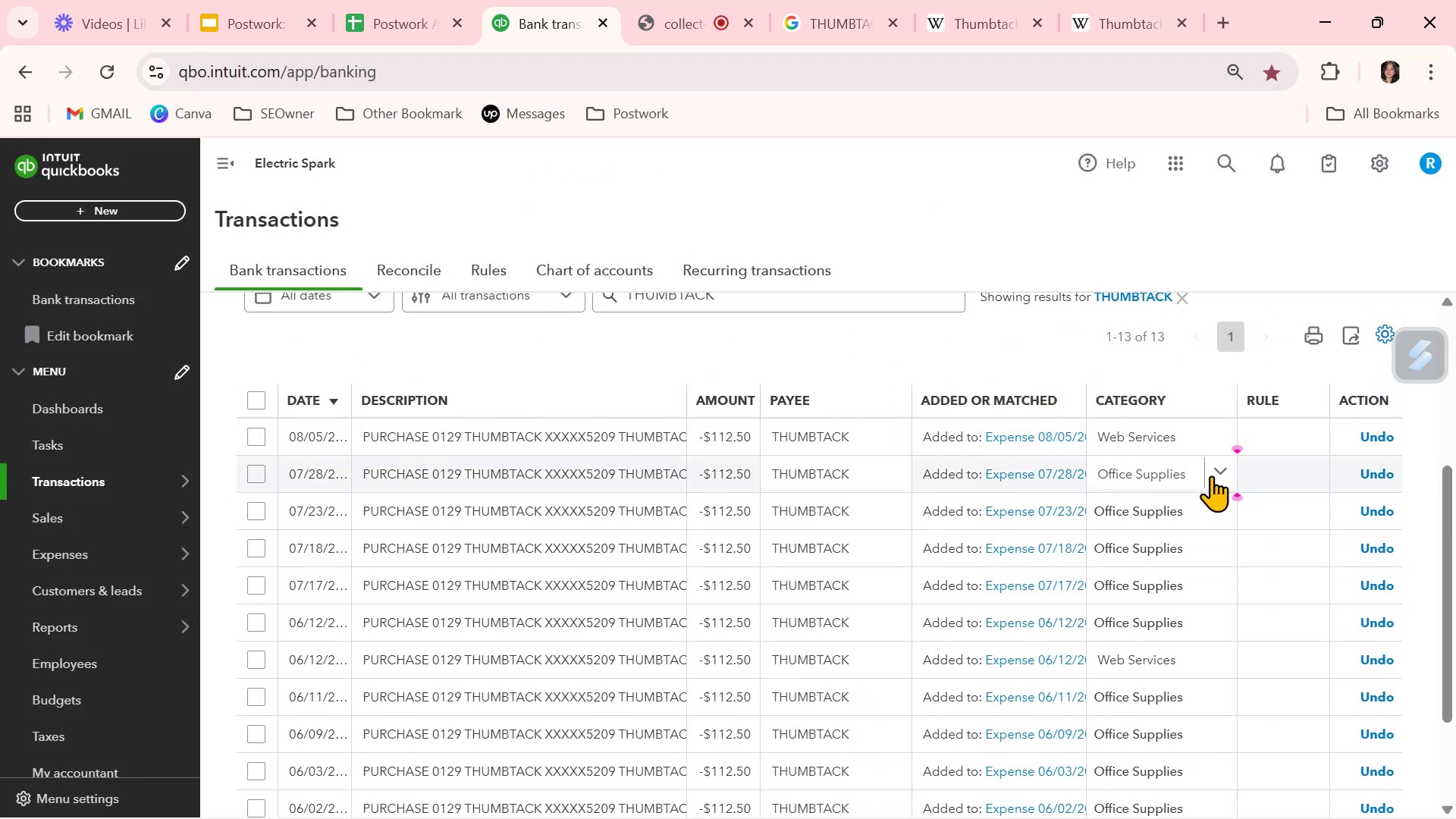 
left_click([1219, 479])
 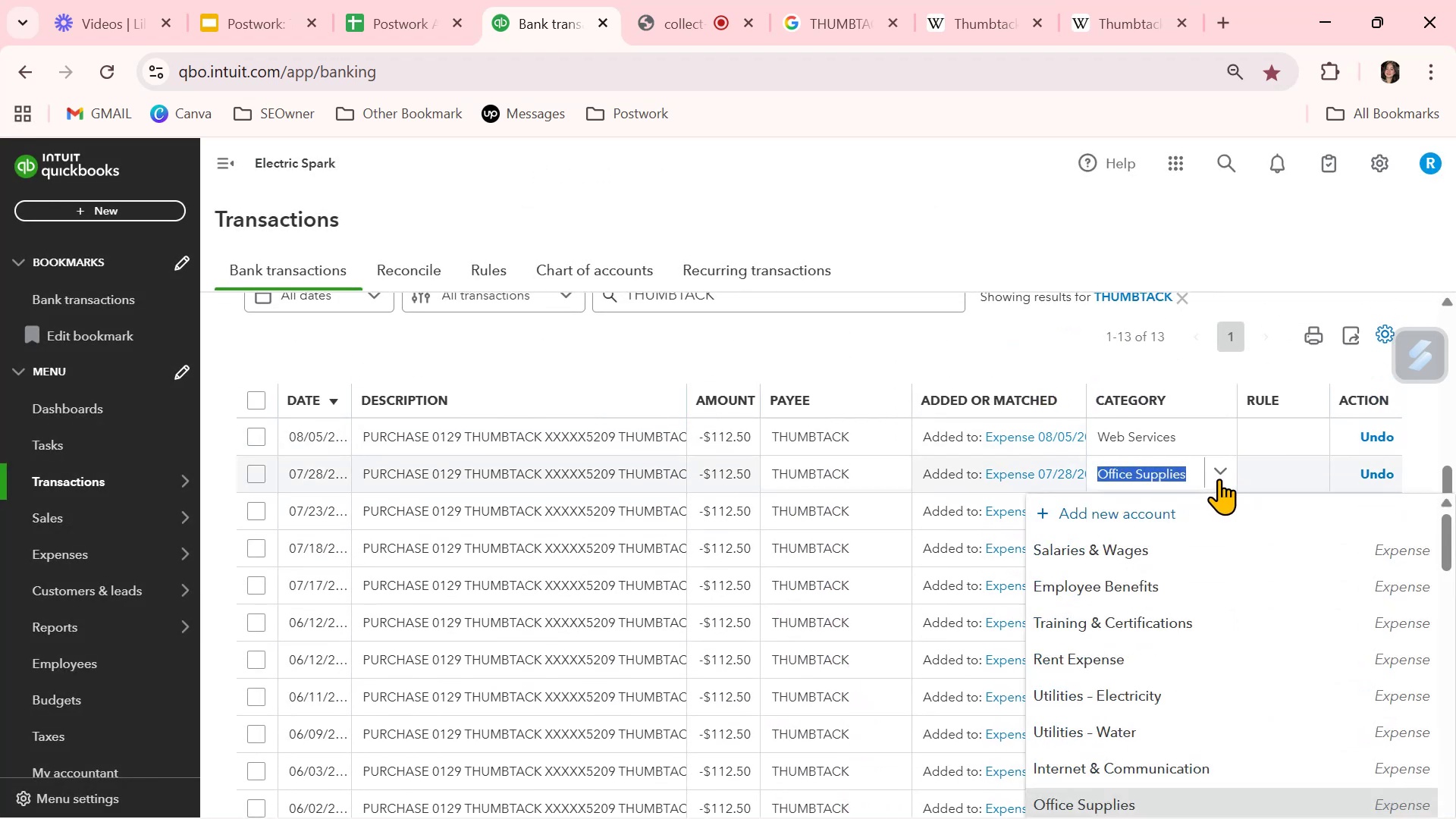 
type(E)
key(Backspace)
type(WEB)
 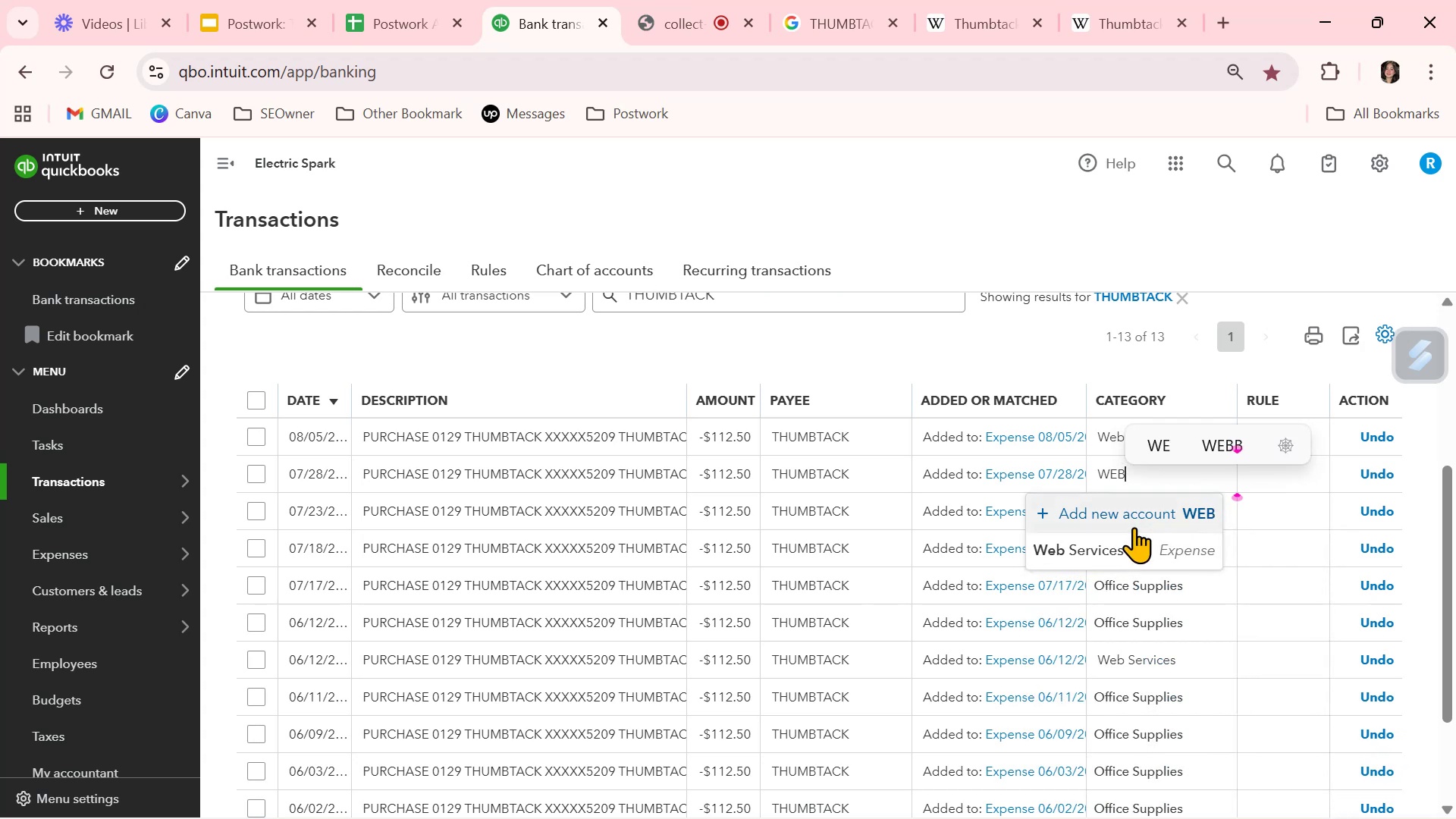 
left_click([1104, 543])
 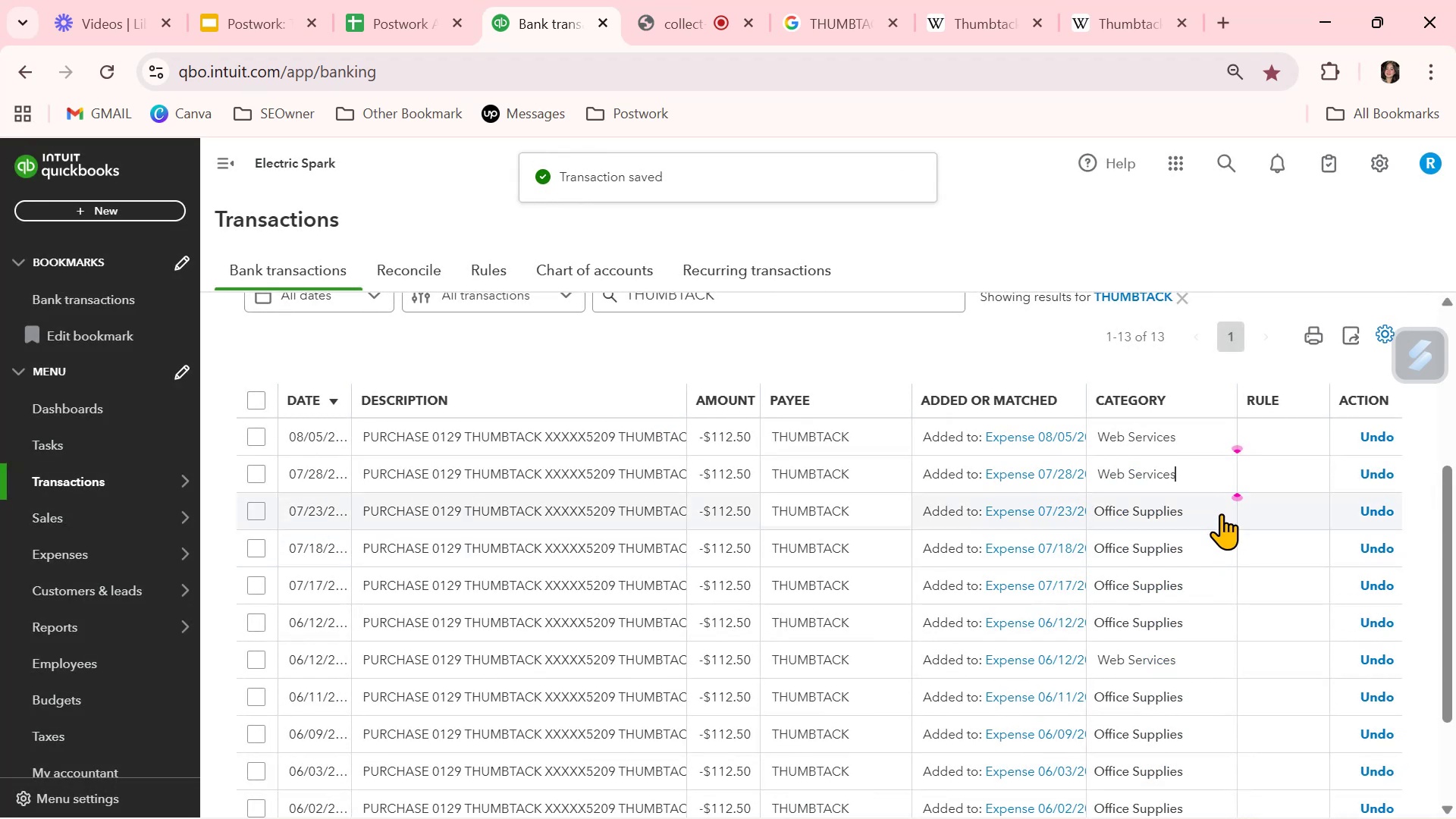 
left_click([1220, 513])
 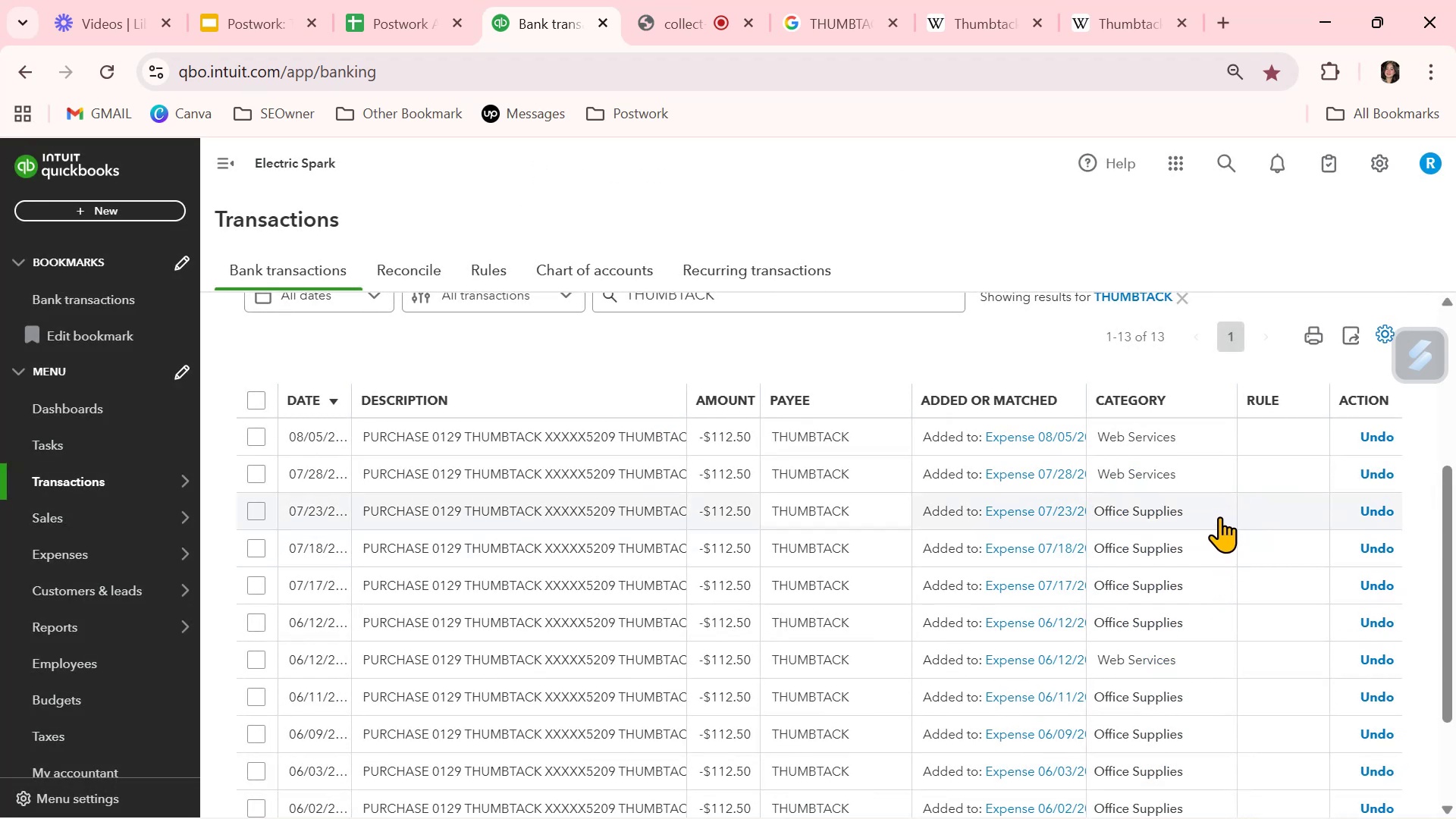 
left_click([1214, 512])
 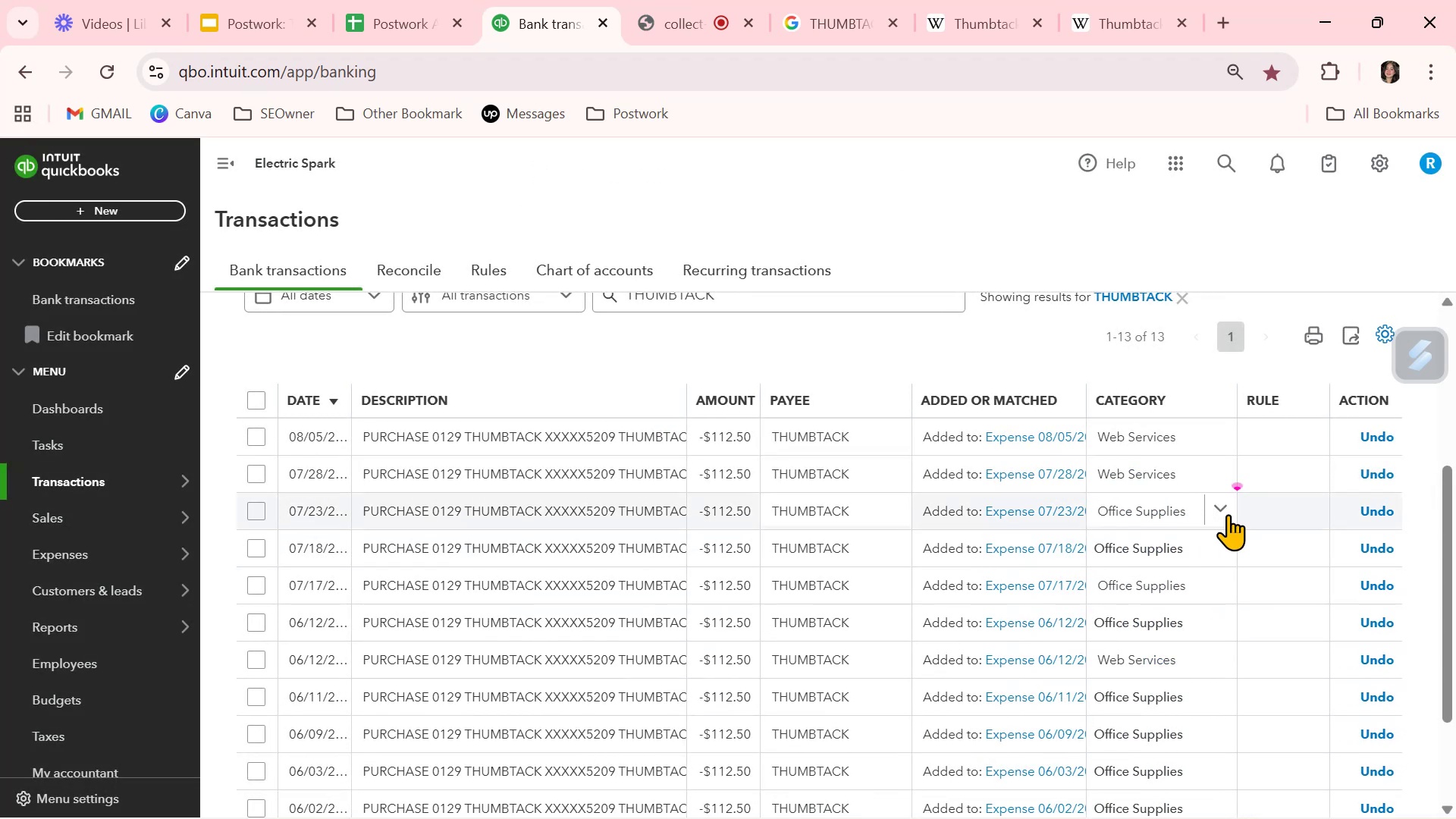 
left_click([1229, 511])
 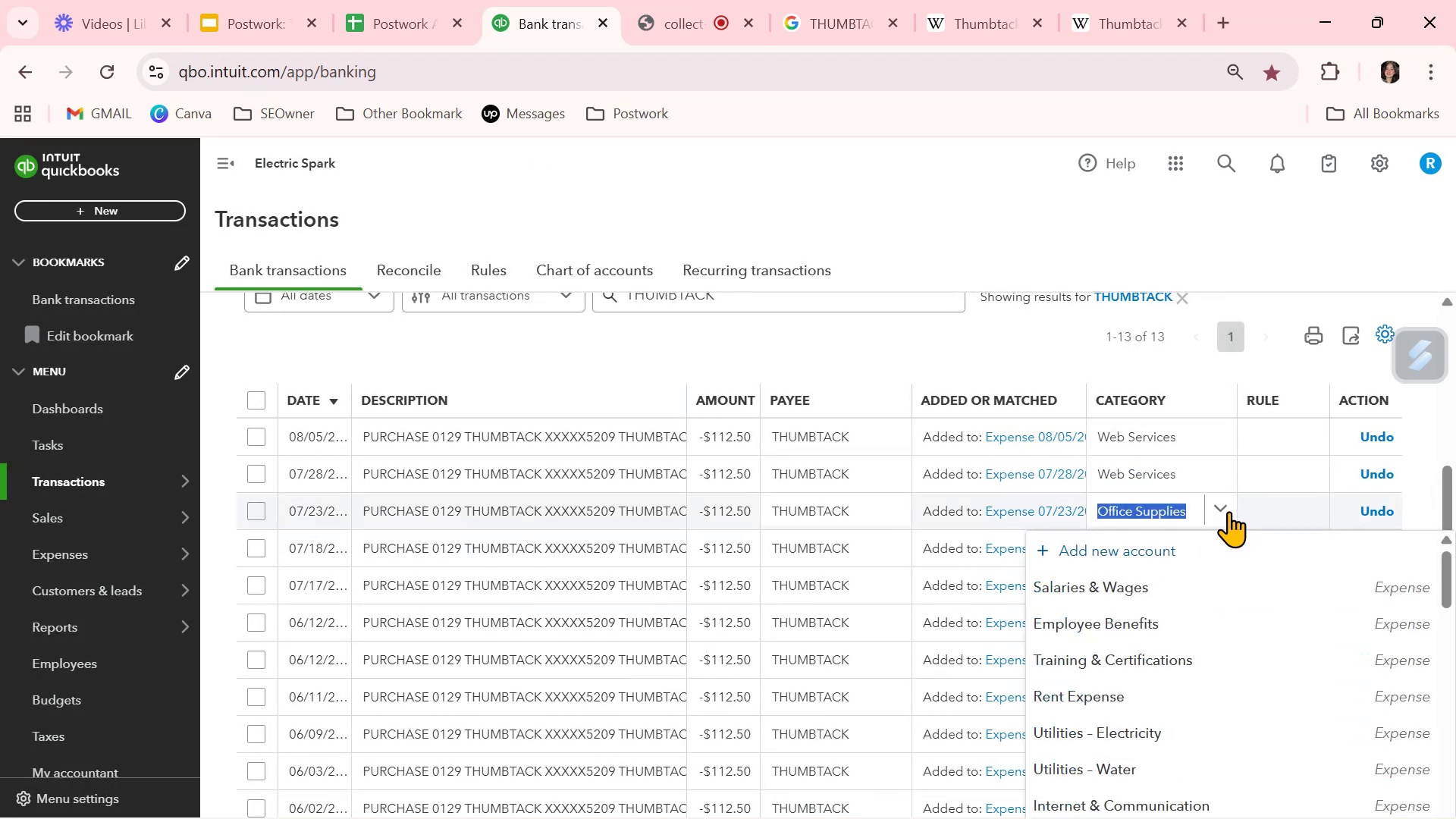 
type(WEB)
 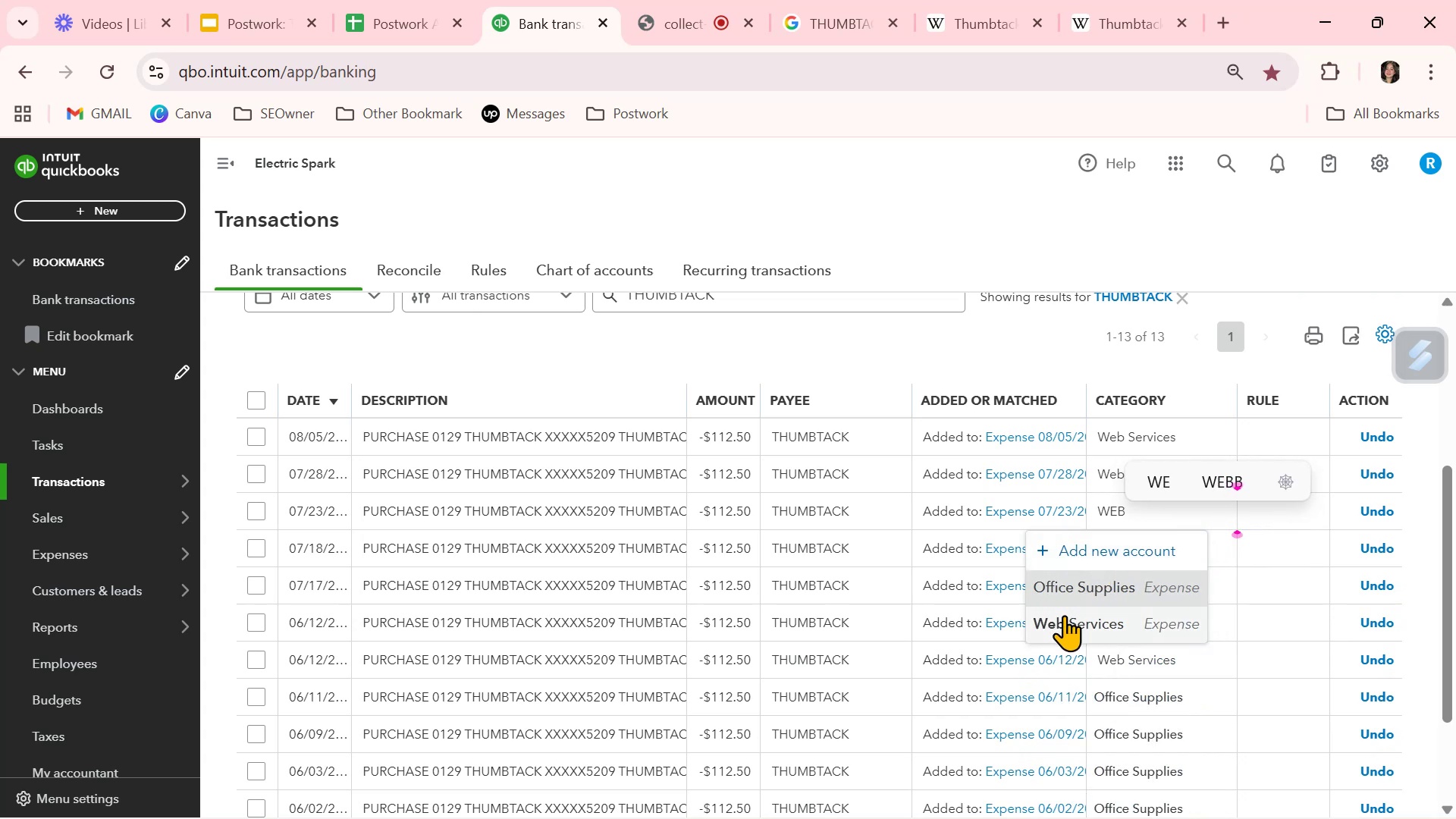 
left_click([1060, 629])
 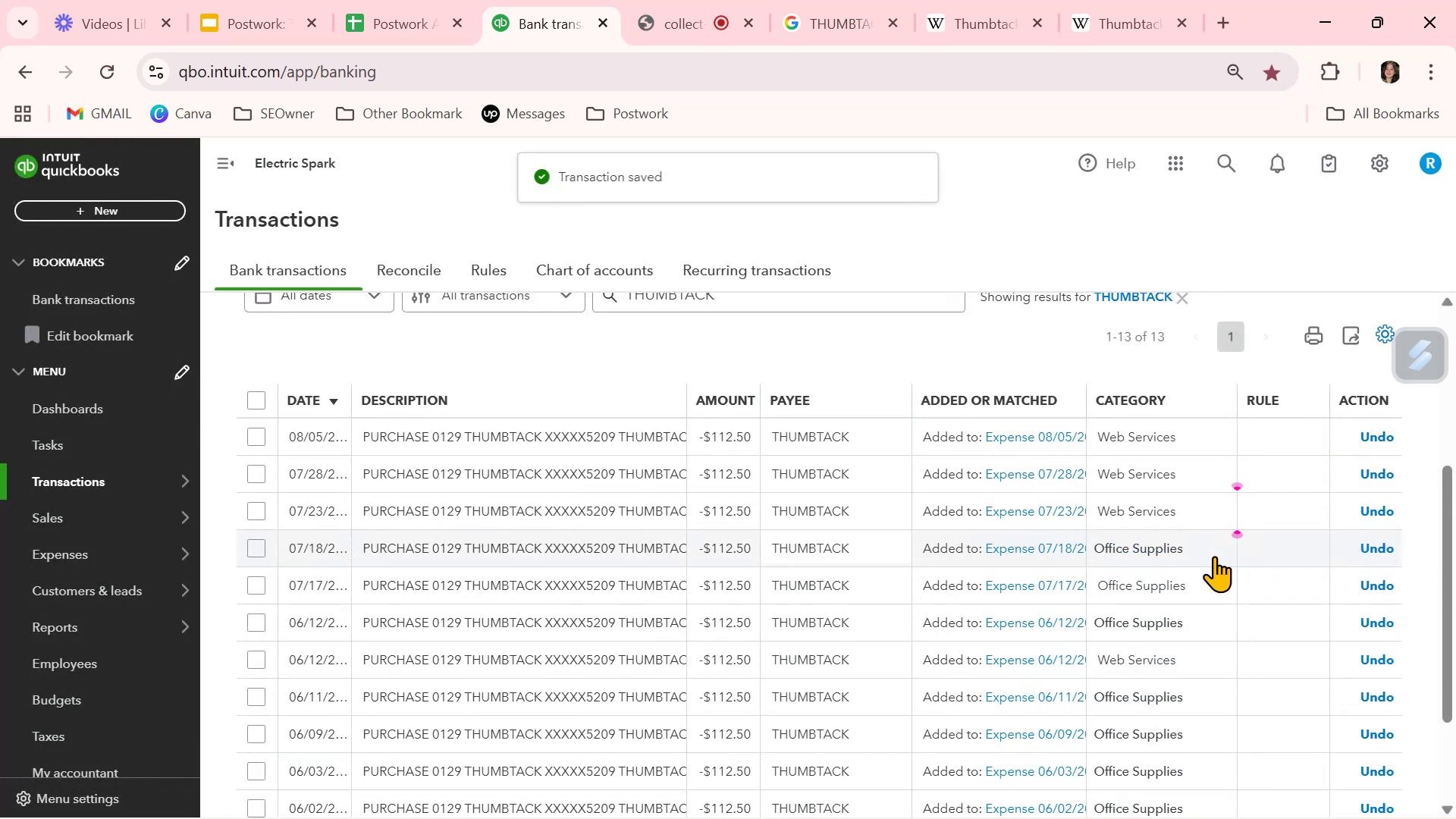 
mouse_move([1228, 554])
 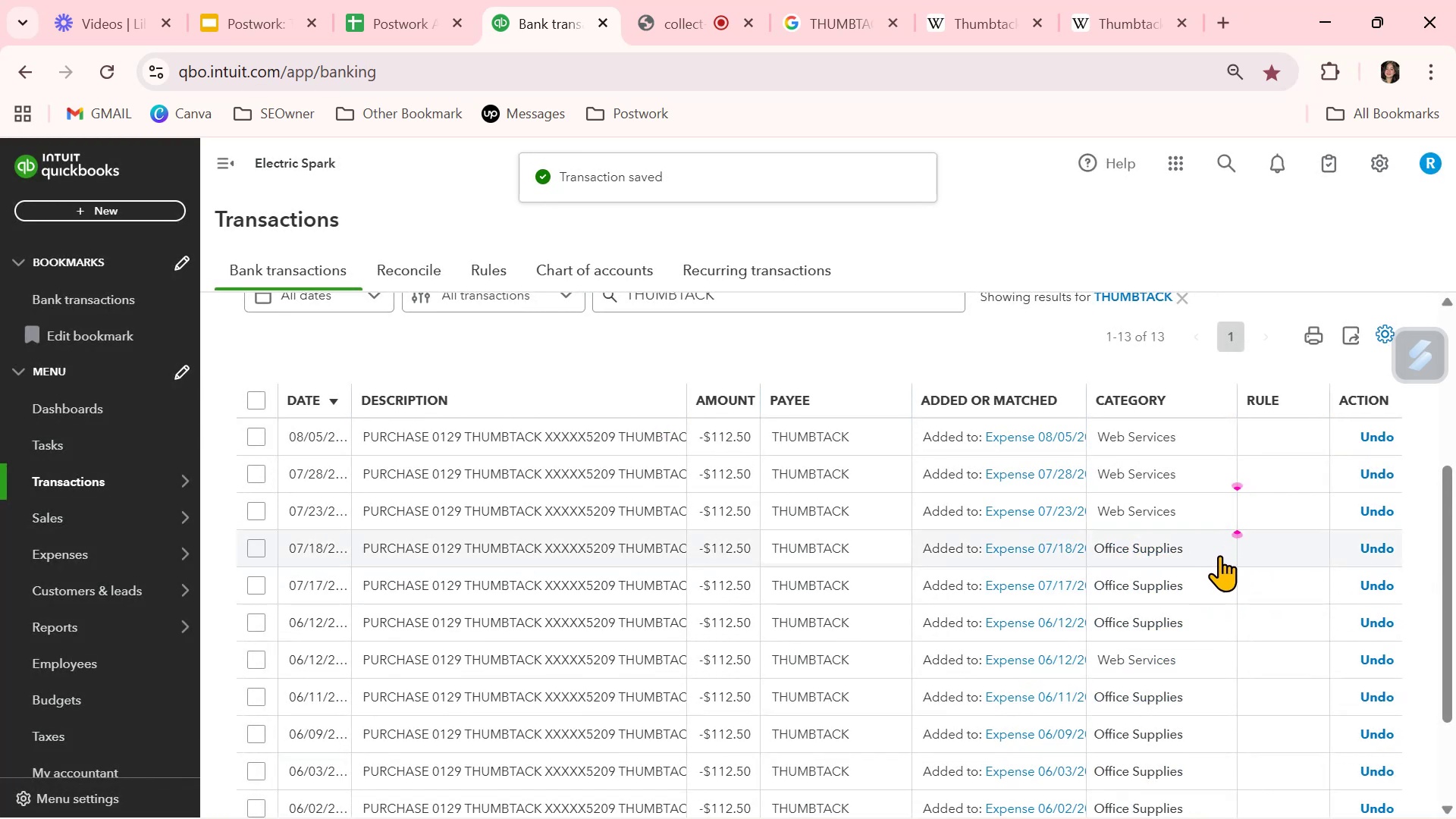 
left_click([1219, 555])
 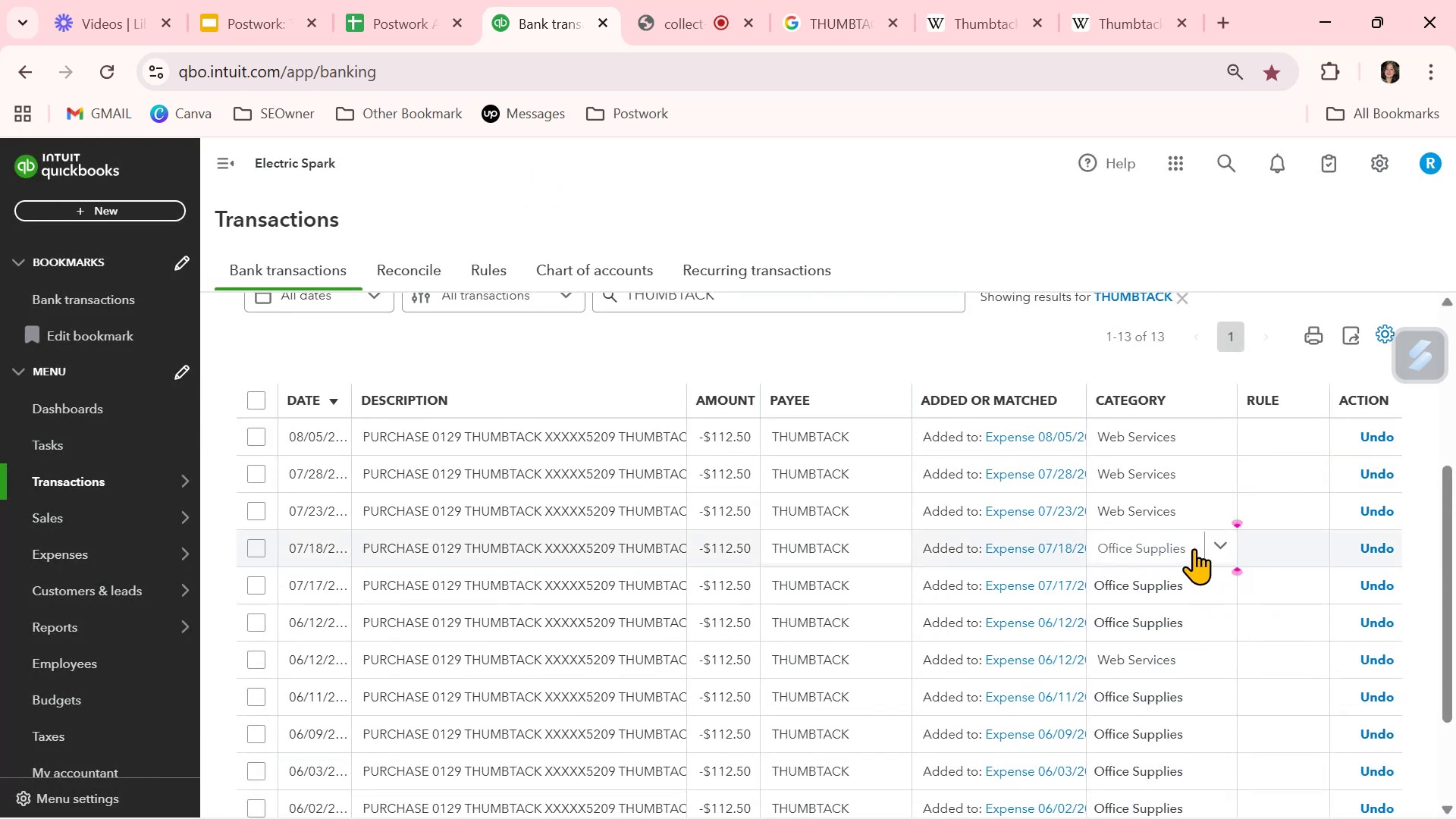 
left_click([1224, 544])
 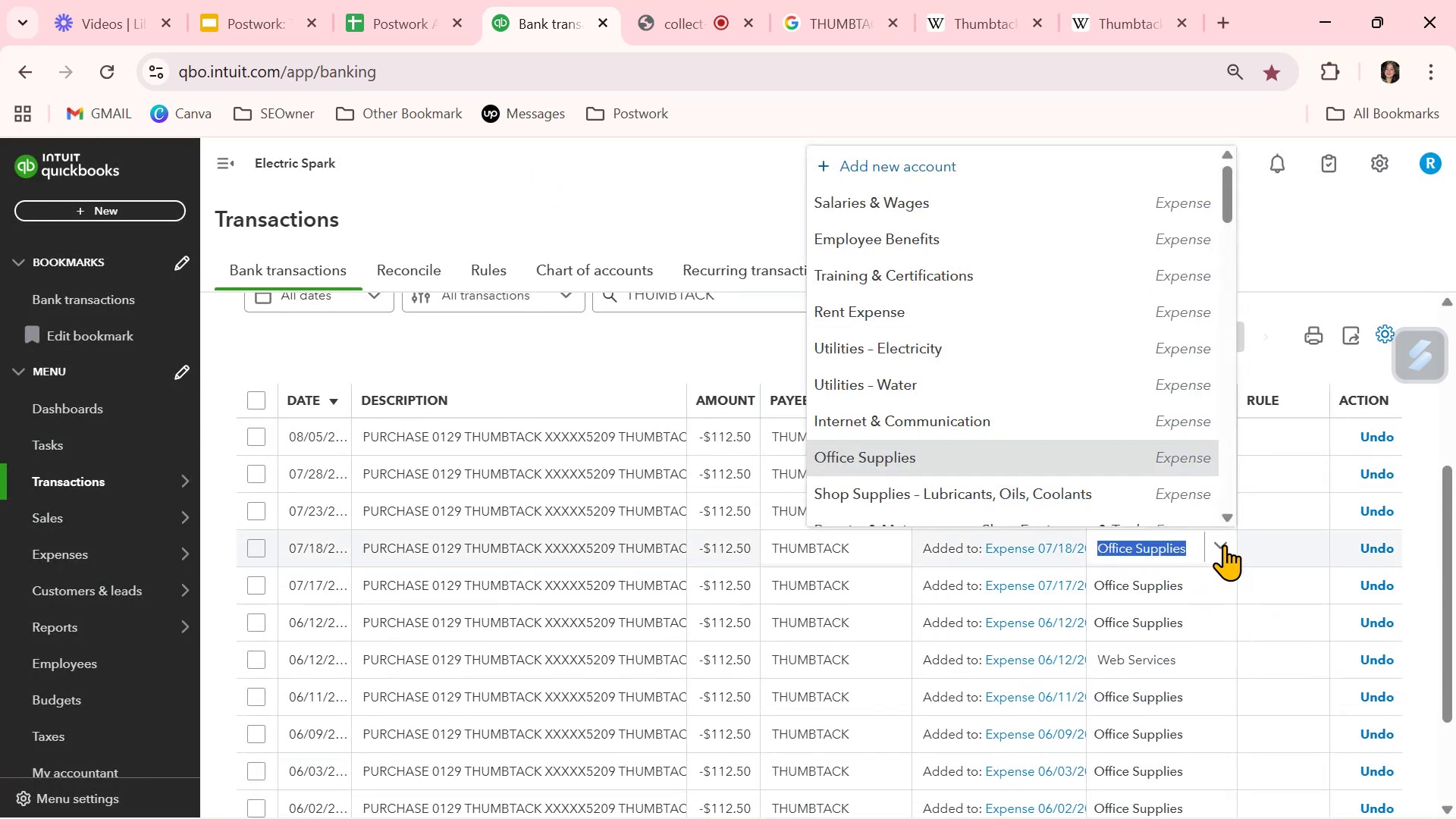 
type(WEB)
 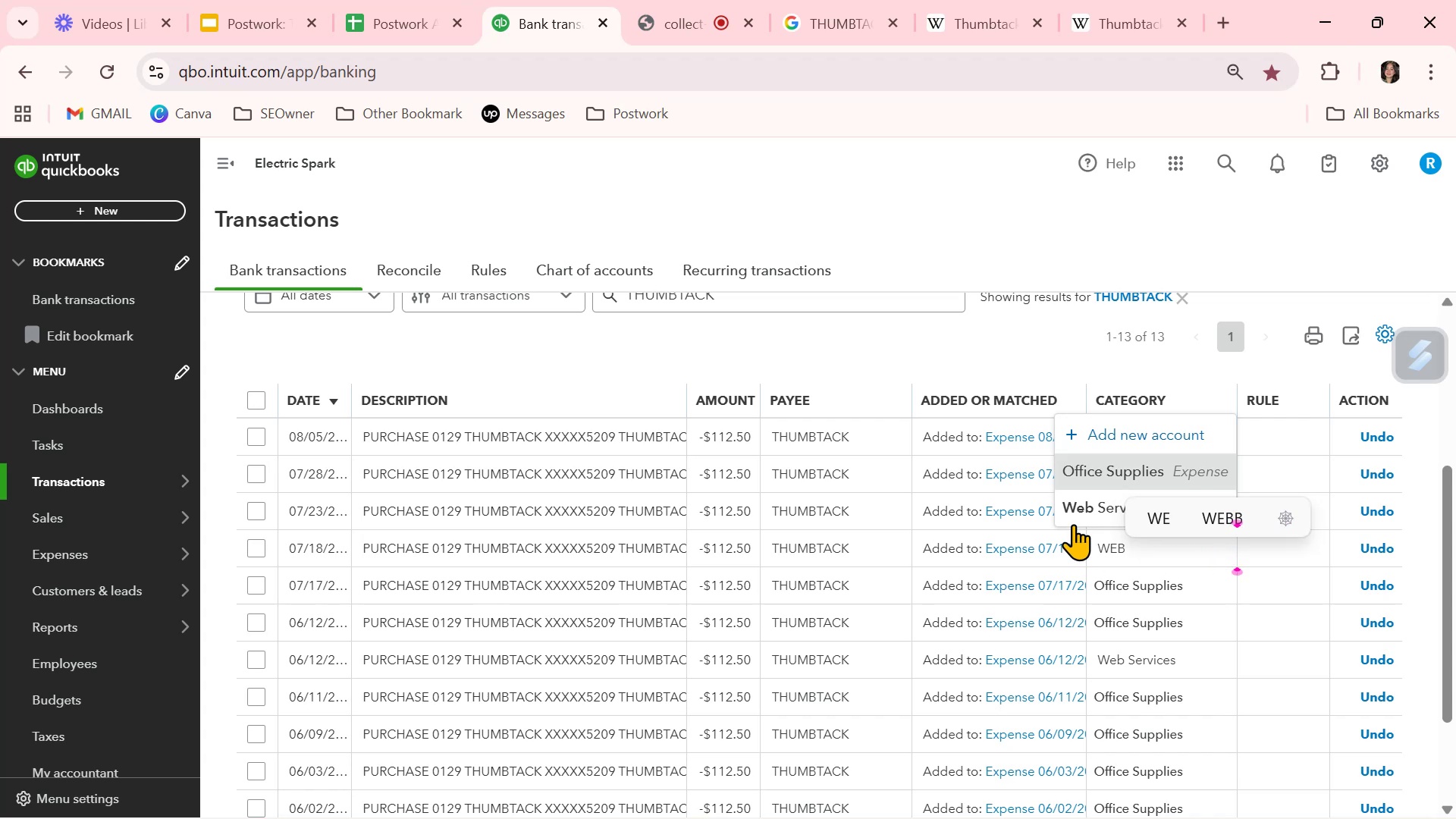 
left_click([1078, 496])
 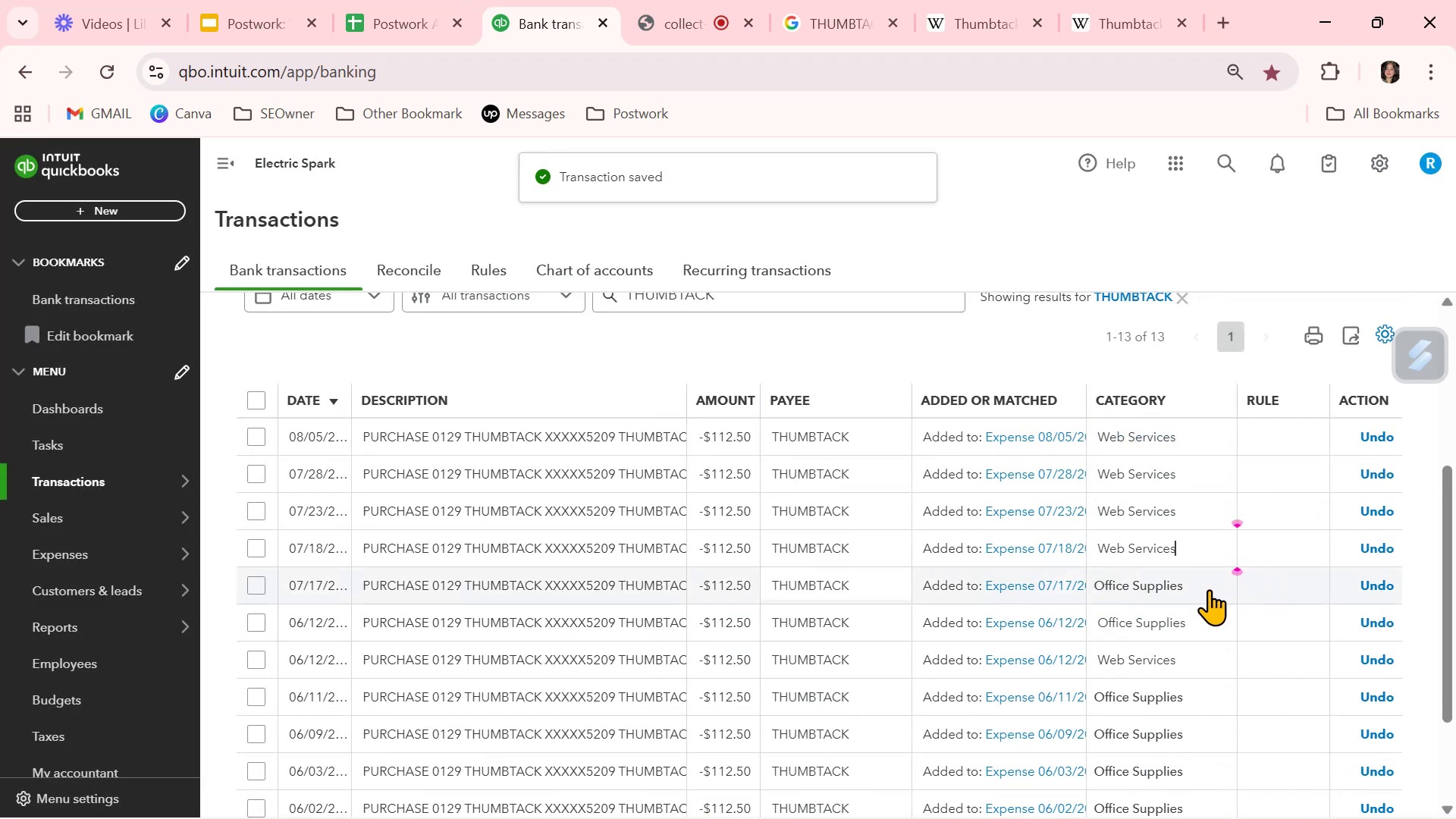 
left_click([1226, 581])
 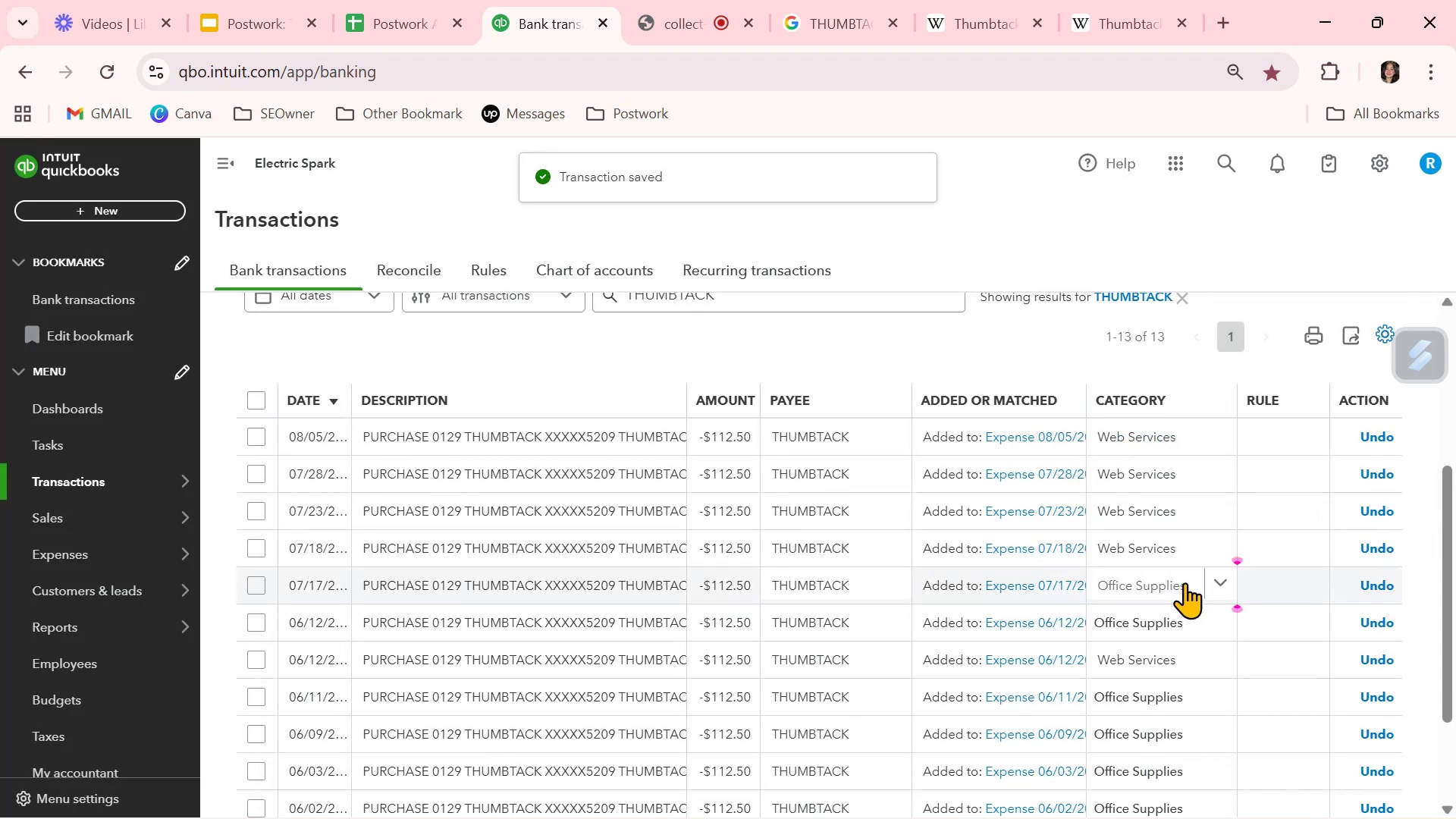 
left_click([1226, 582])
 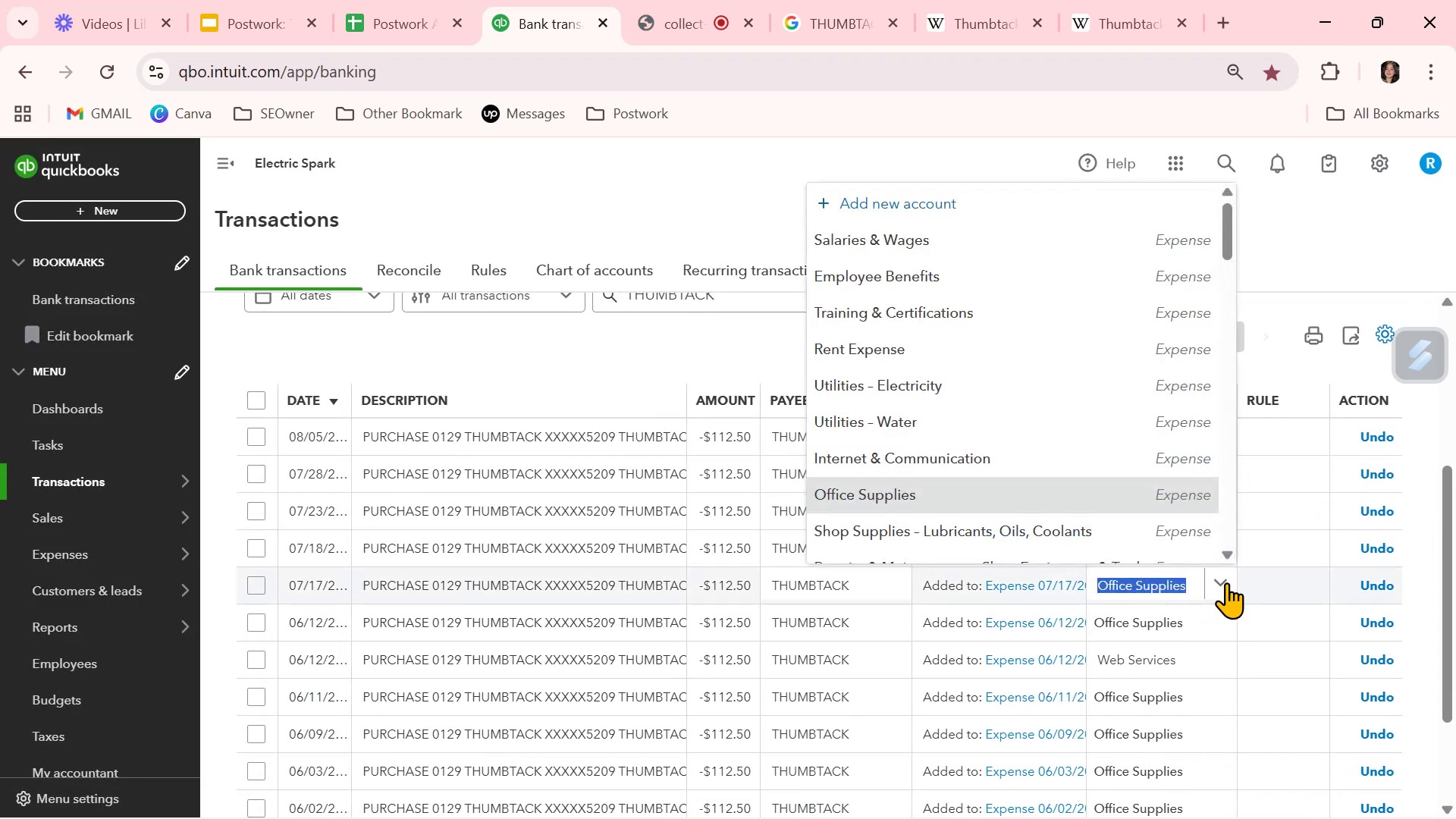 
type(WEB)
 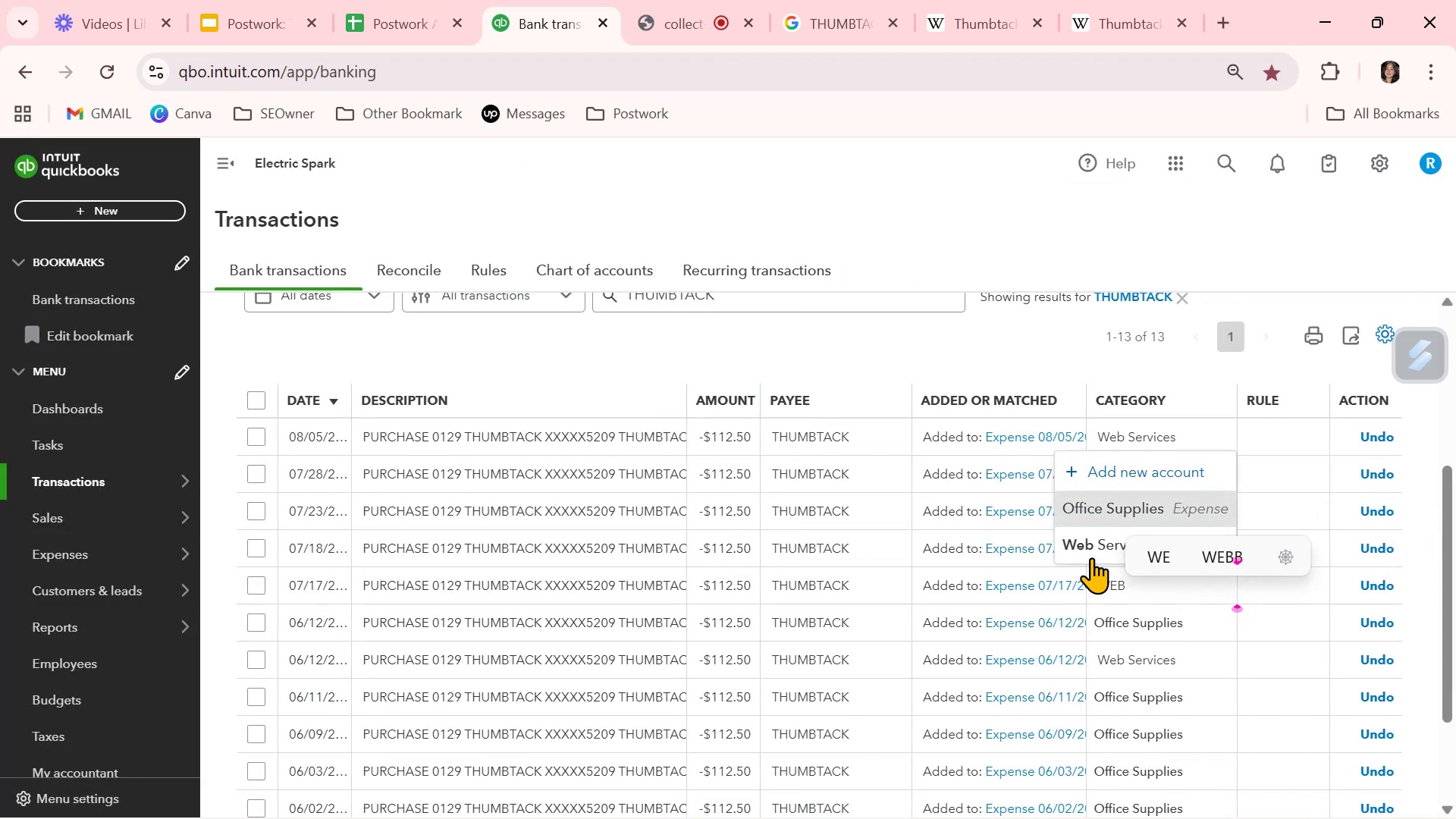 
left_click([1077, 540])
 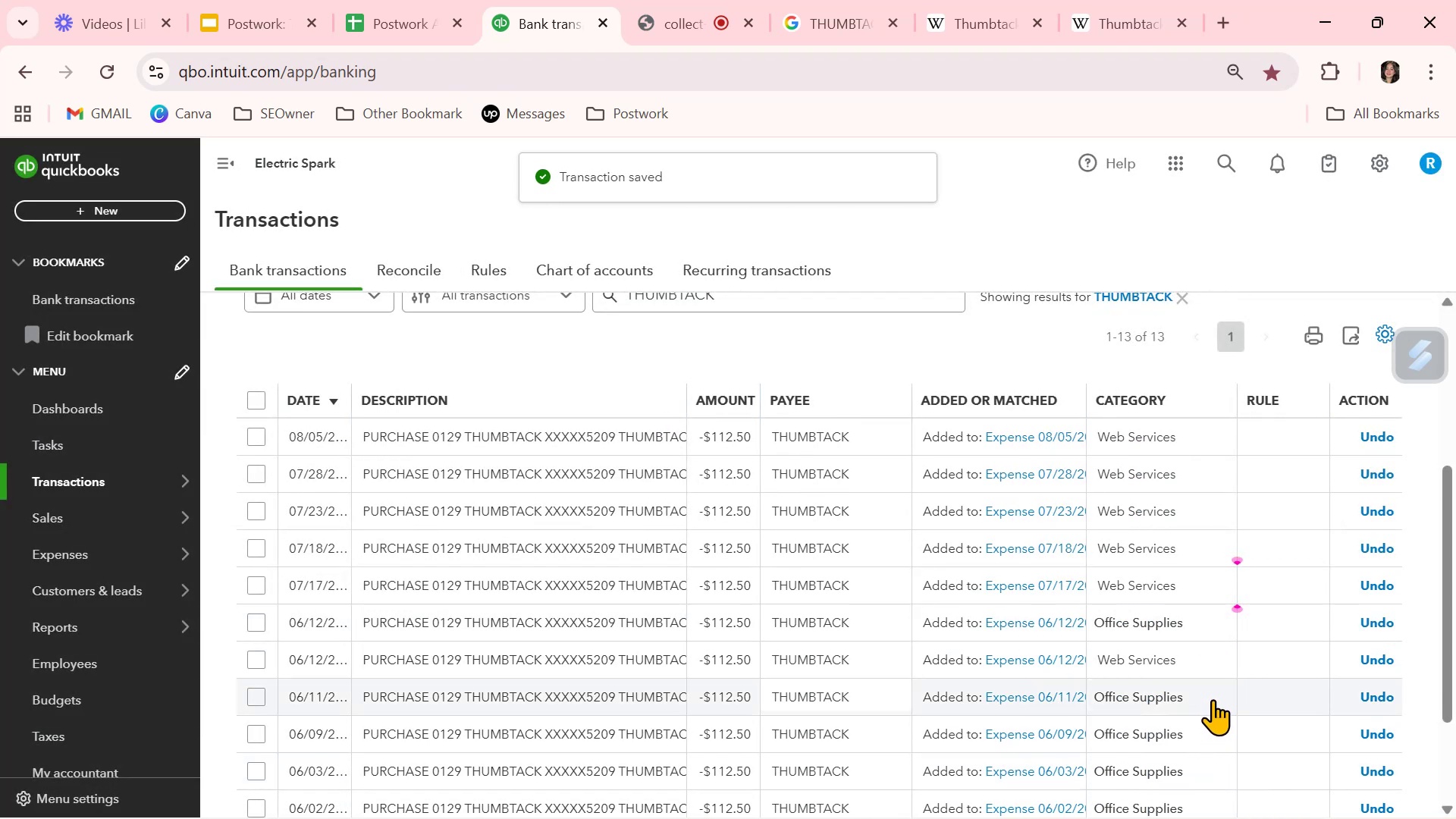 
left_click([1225, 695])
 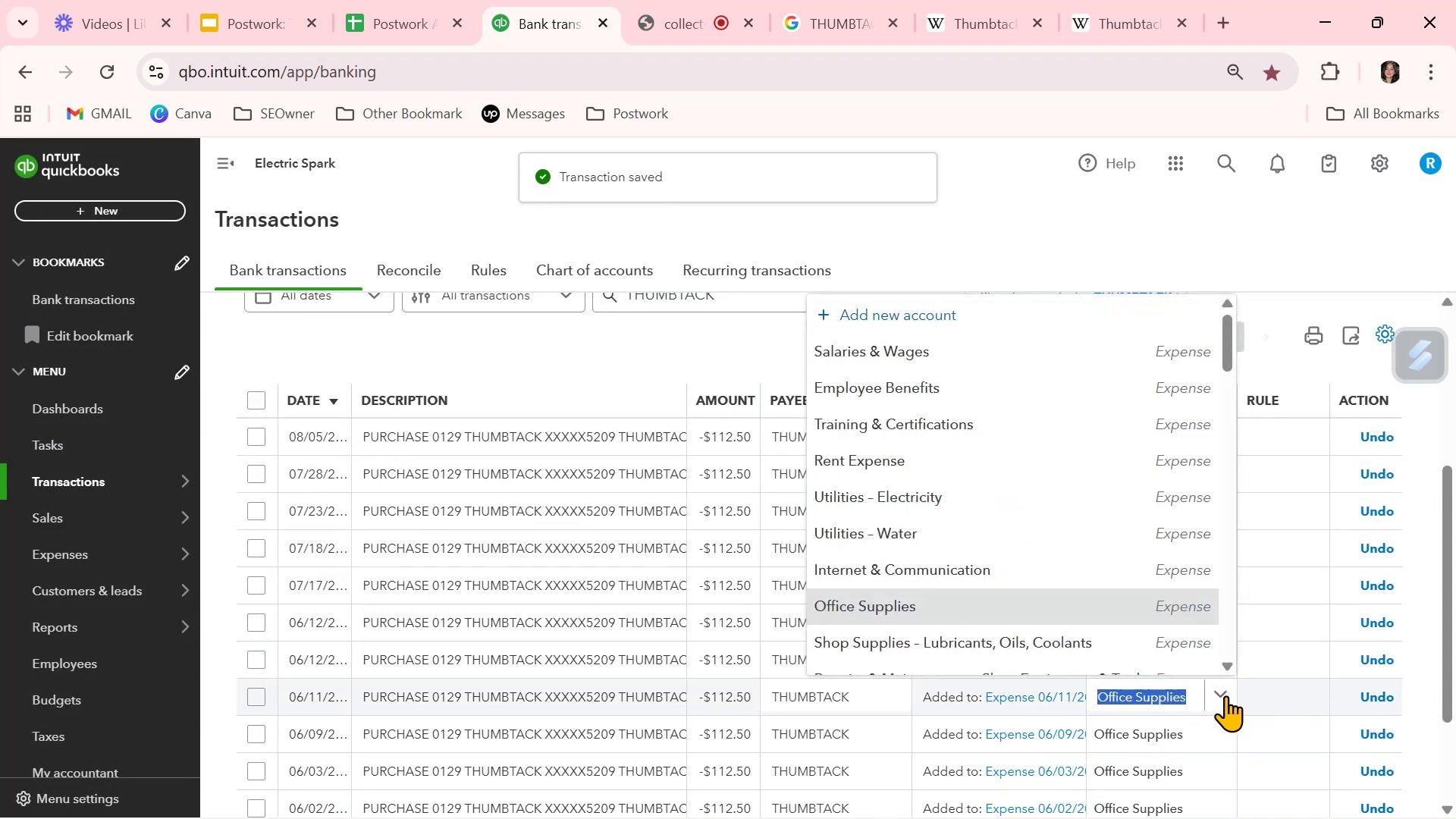 
type(WEB)
 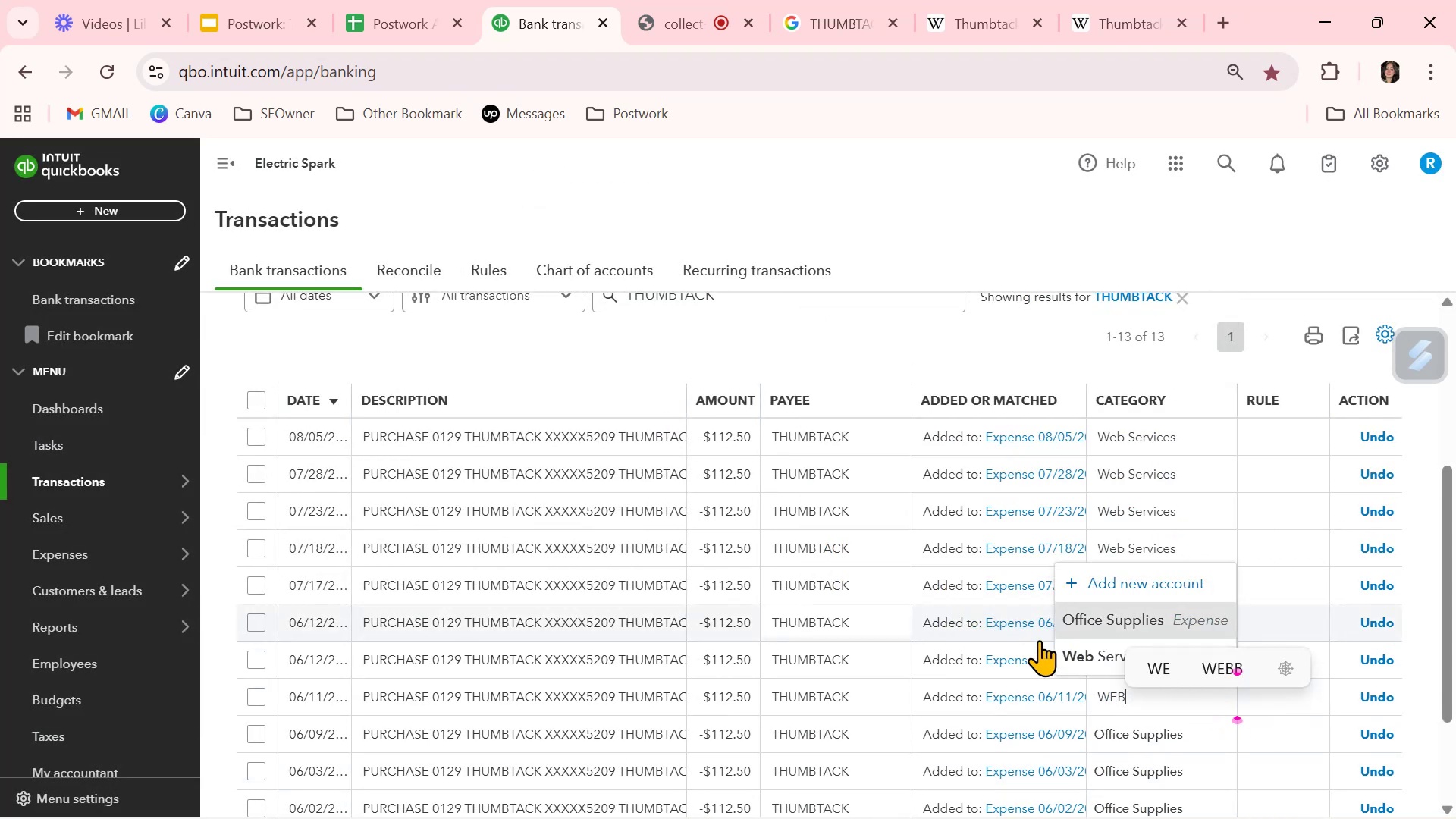 
left_click([1090, 655])
 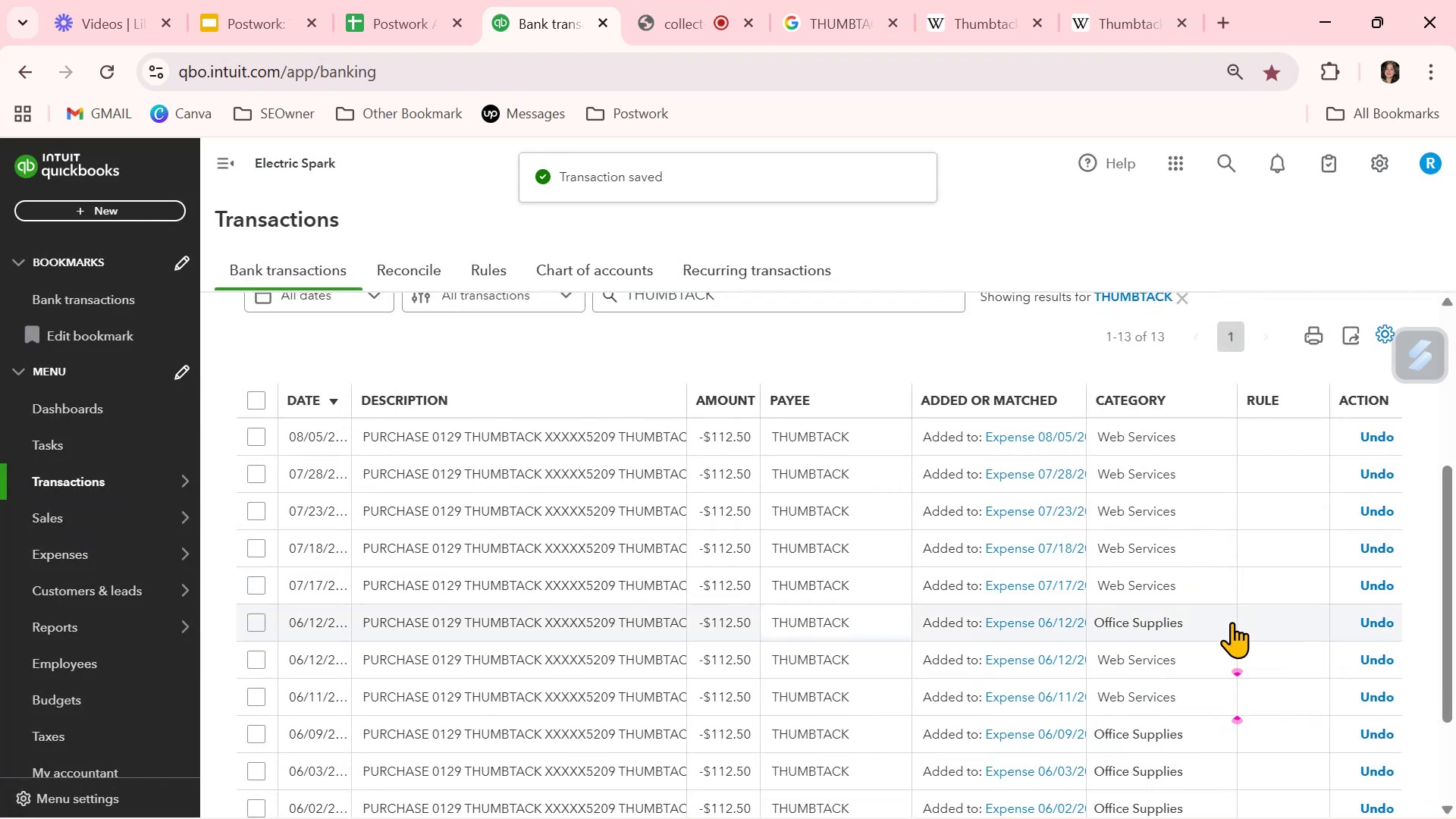 
left_click([1221, 629])
 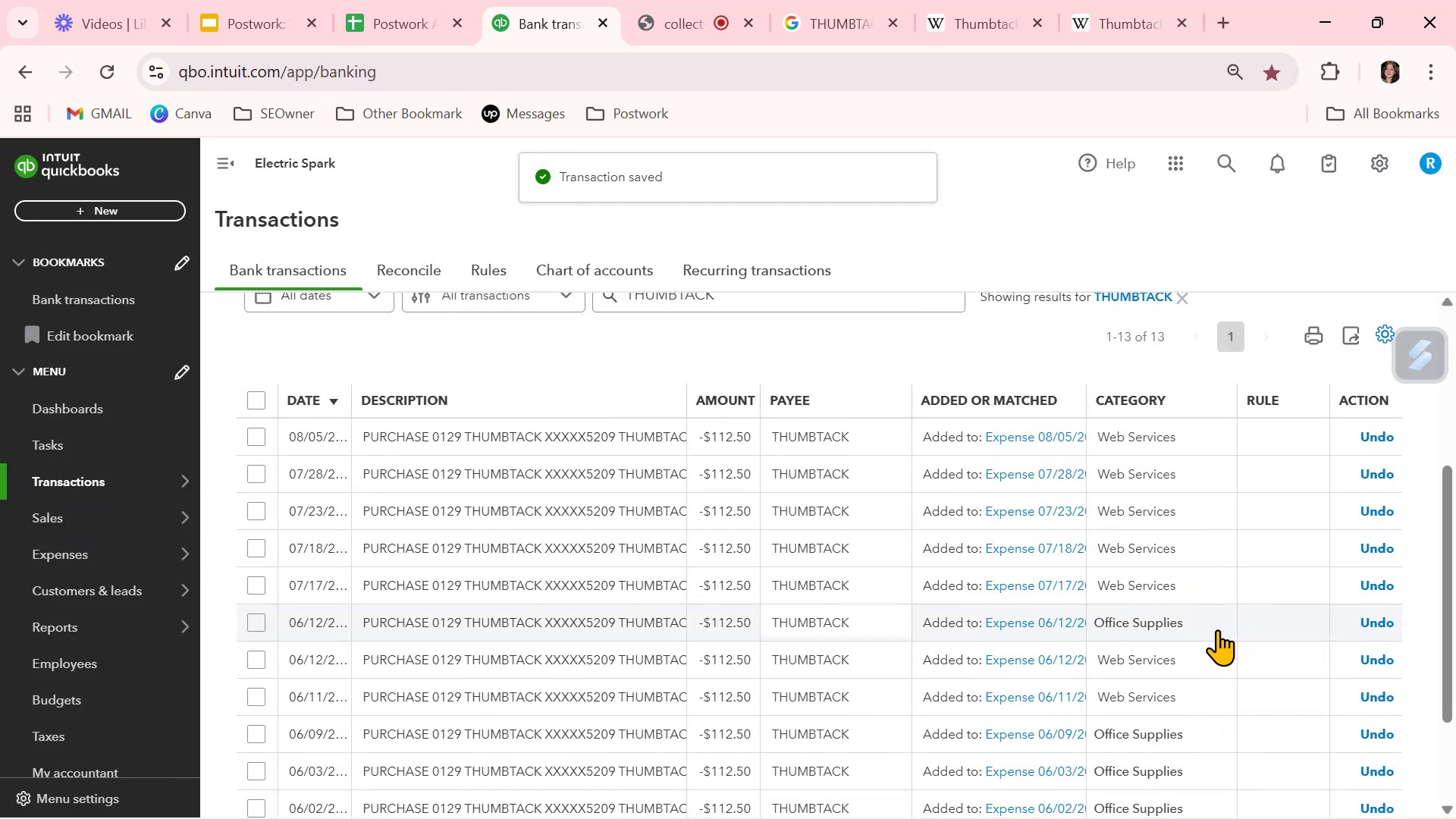 
left_click([1218, 625])
 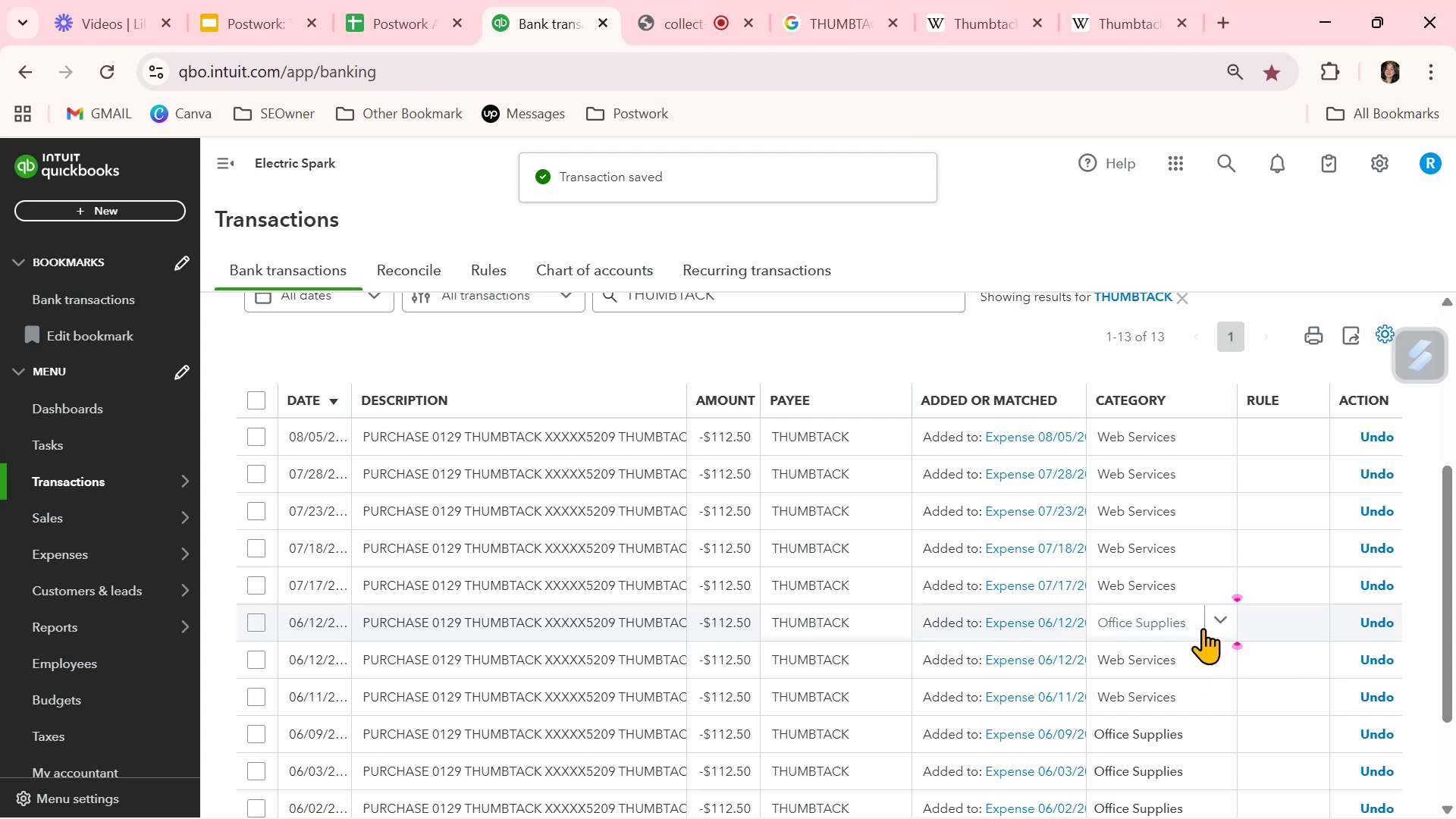 
left_click([1212, 622])
 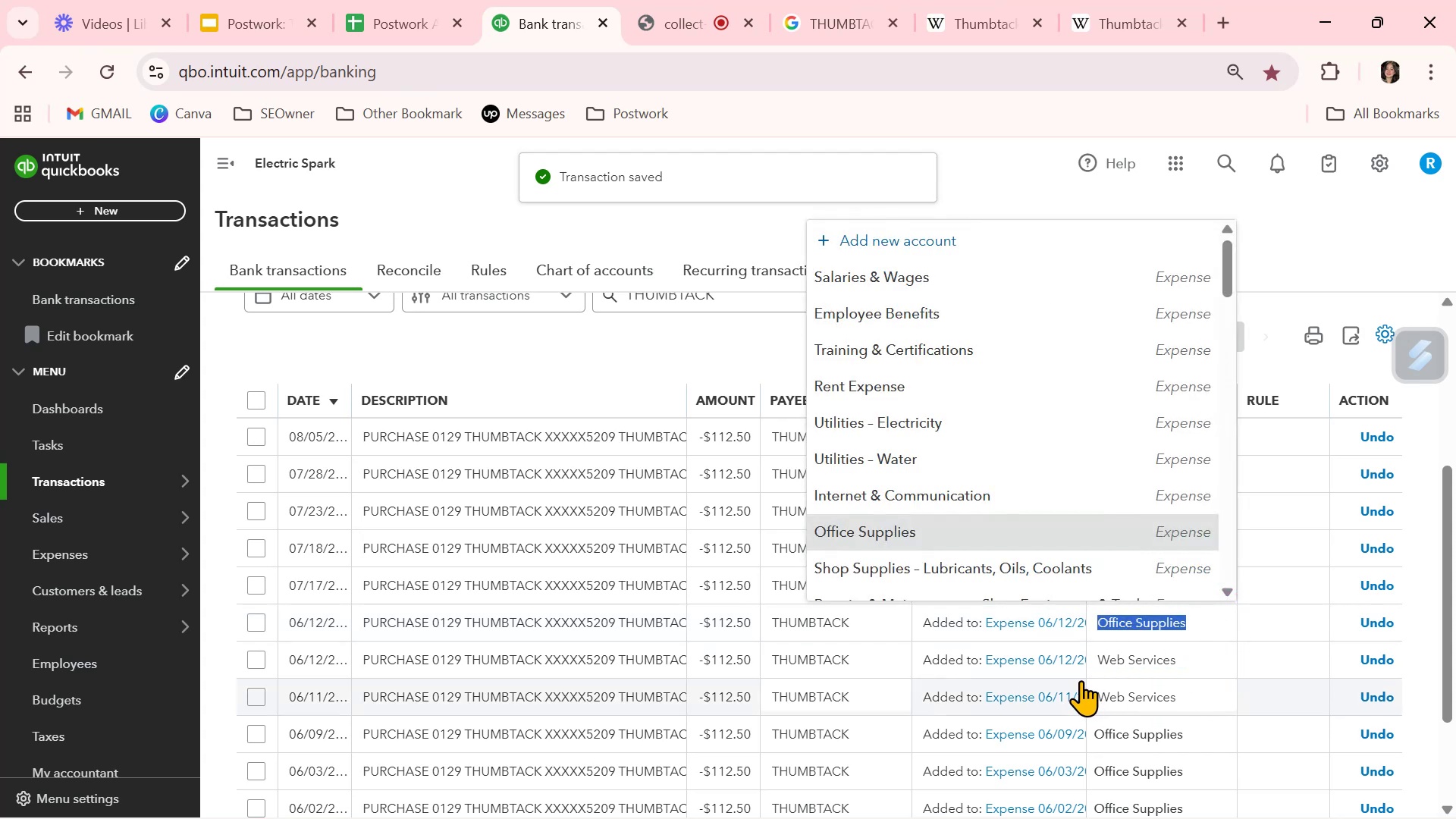 
type(WEB)
 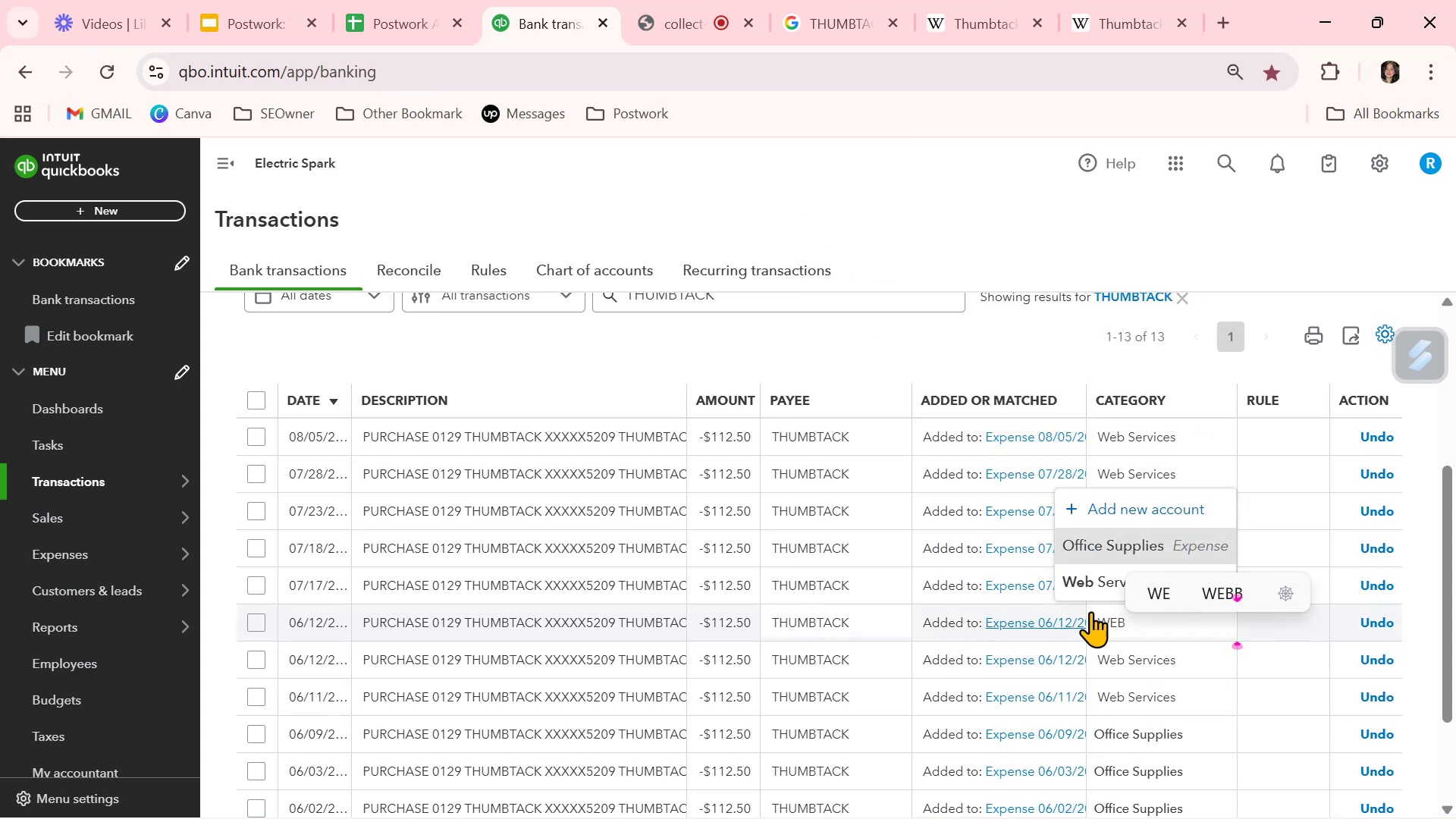 
left_click([1086, 576])
 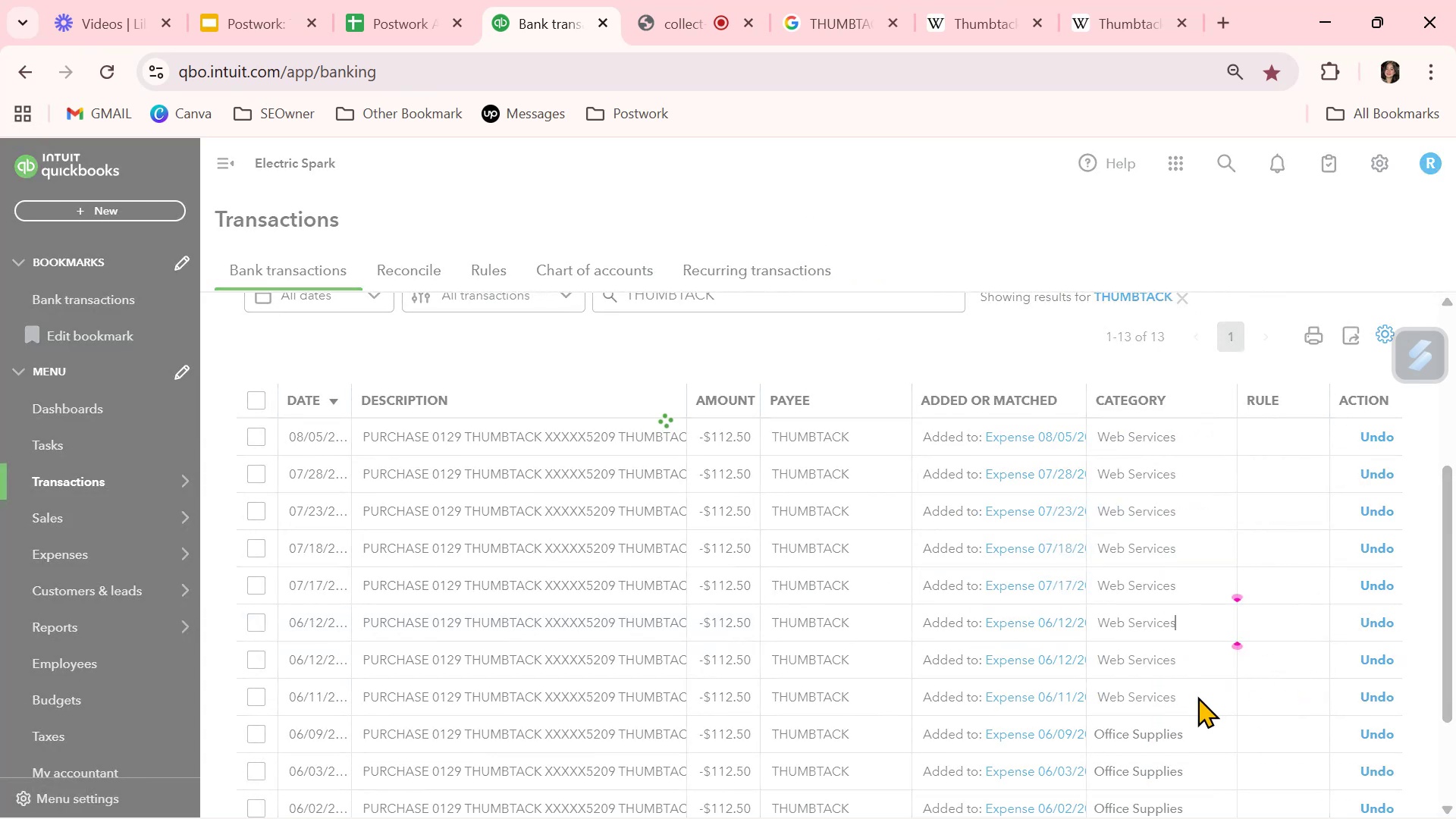 
scroll: coordinate [1195, 696], scroll_direction: down, amount: 1.0
 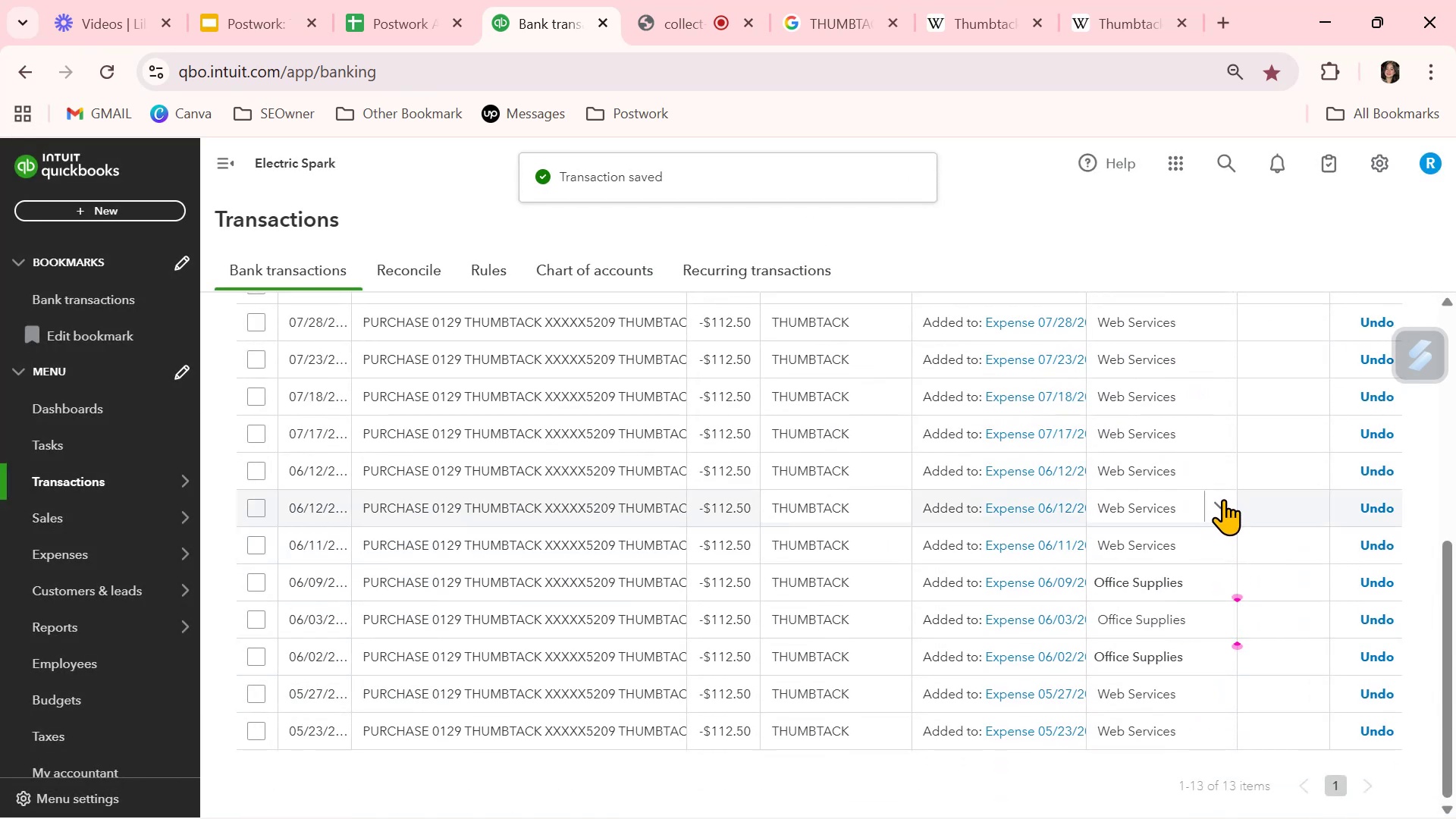 
left_click([1224, 503])
 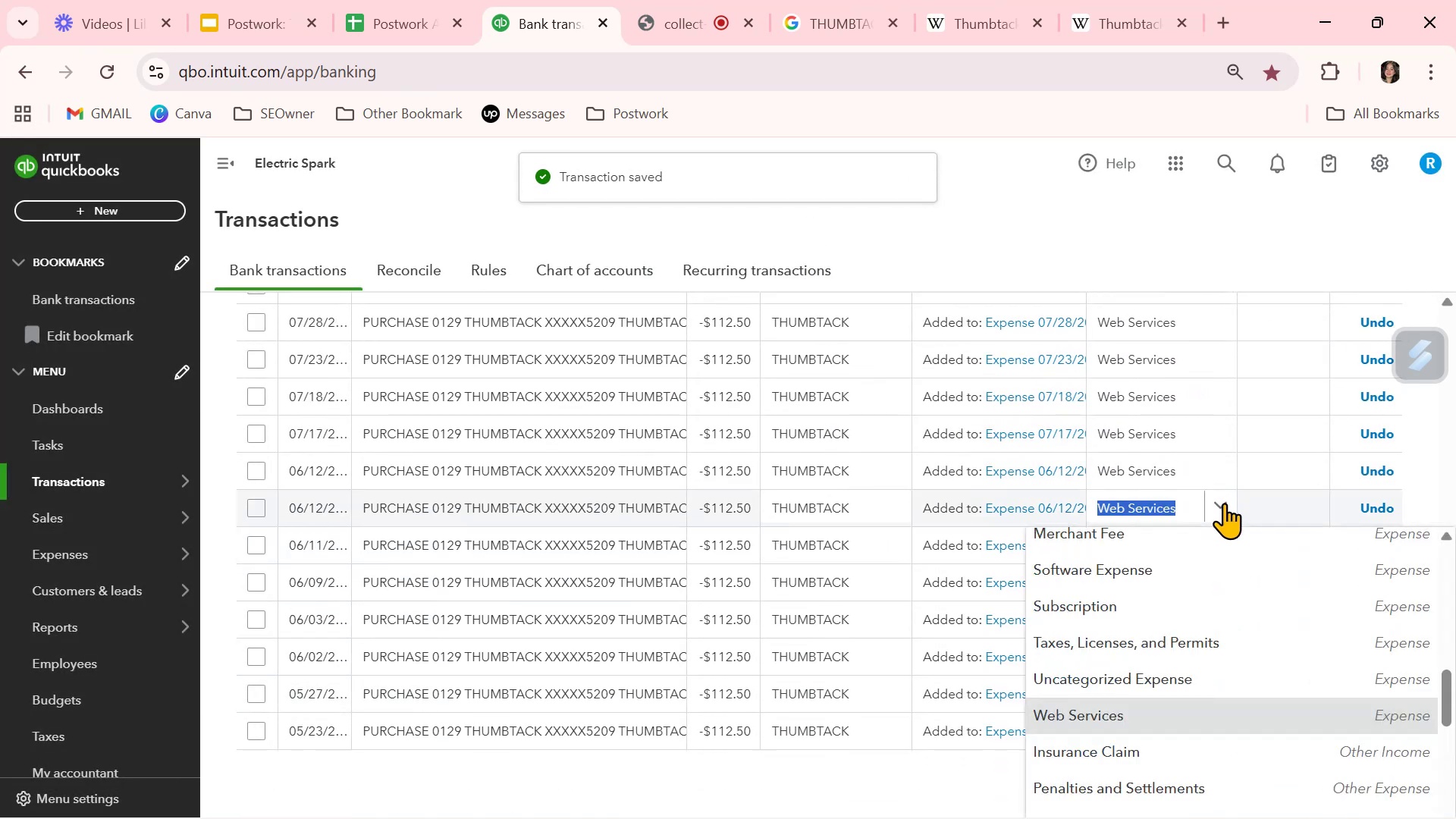 
left_click([1224, 503])
 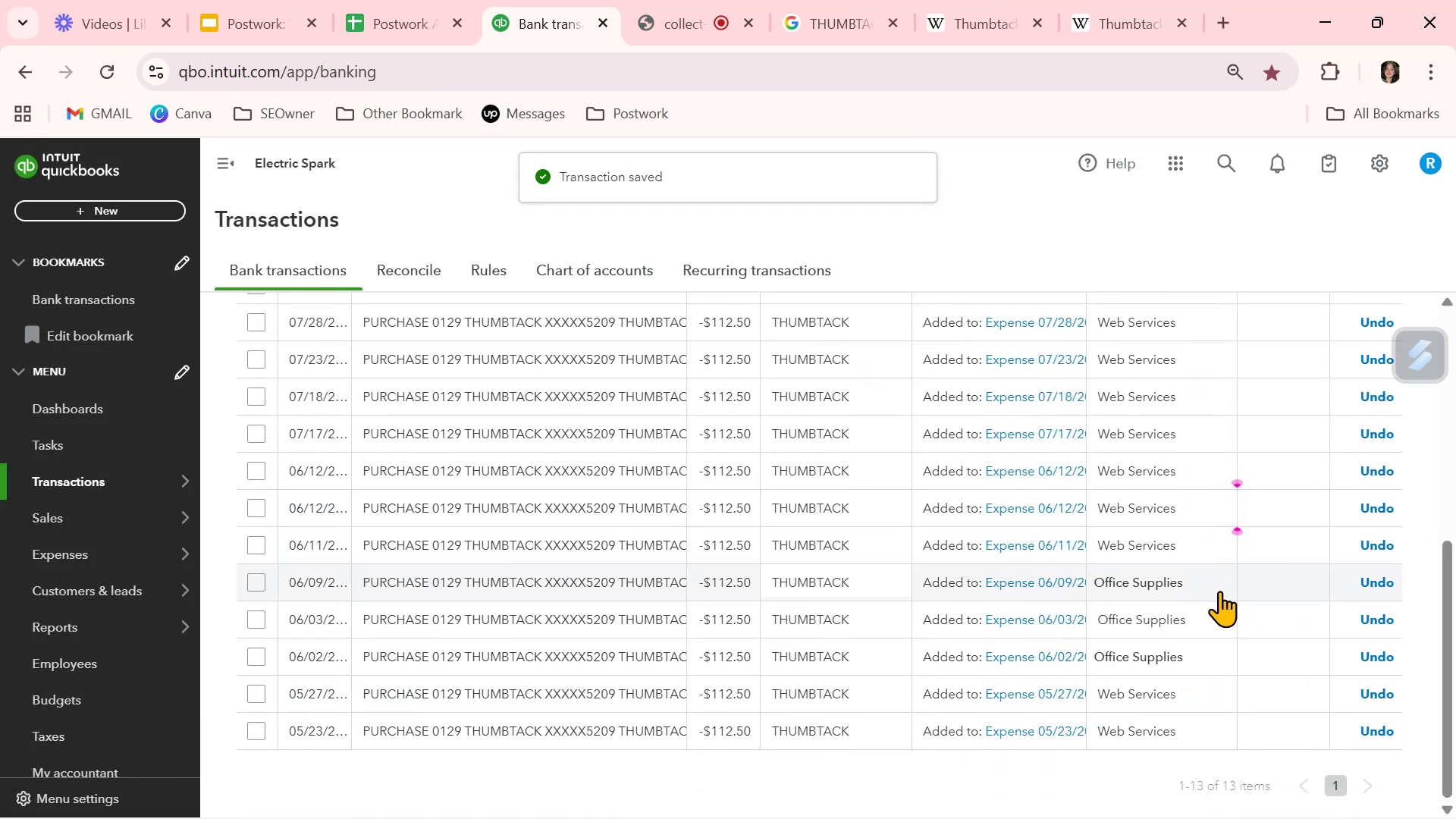 
left_click([1219, 583])
 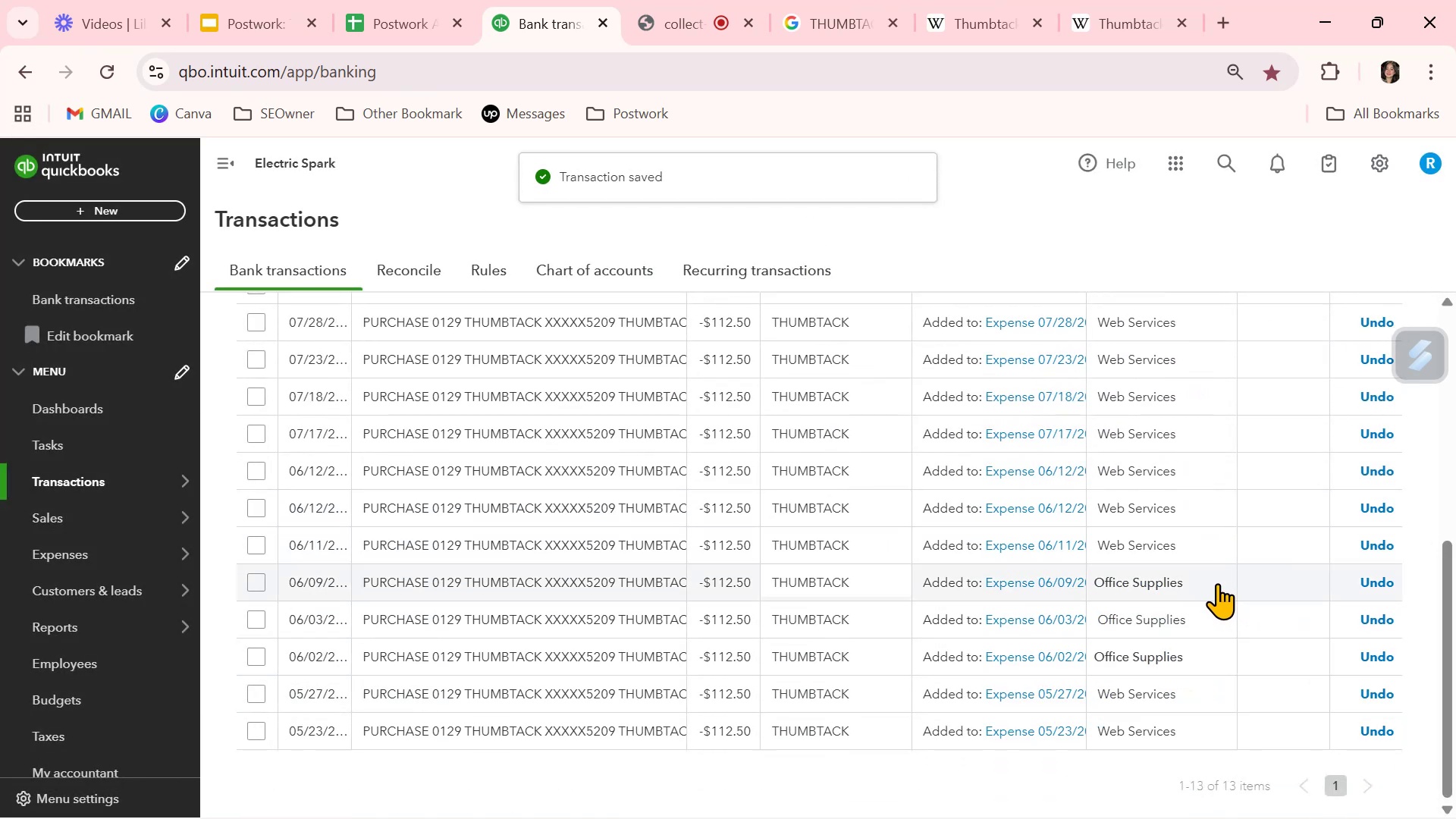 
left_click([1215, 584])
 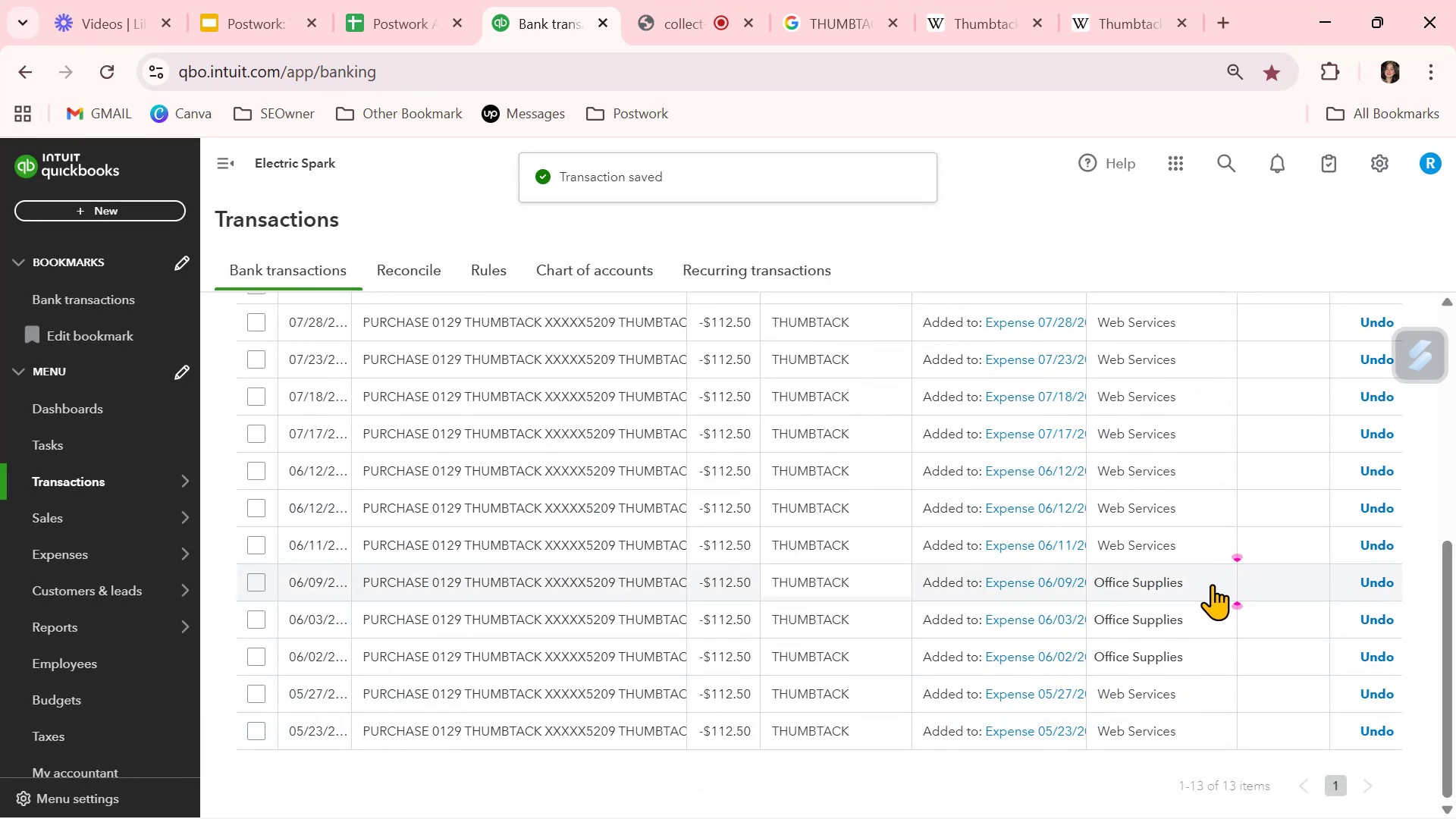 
left_click([1215, 585])
 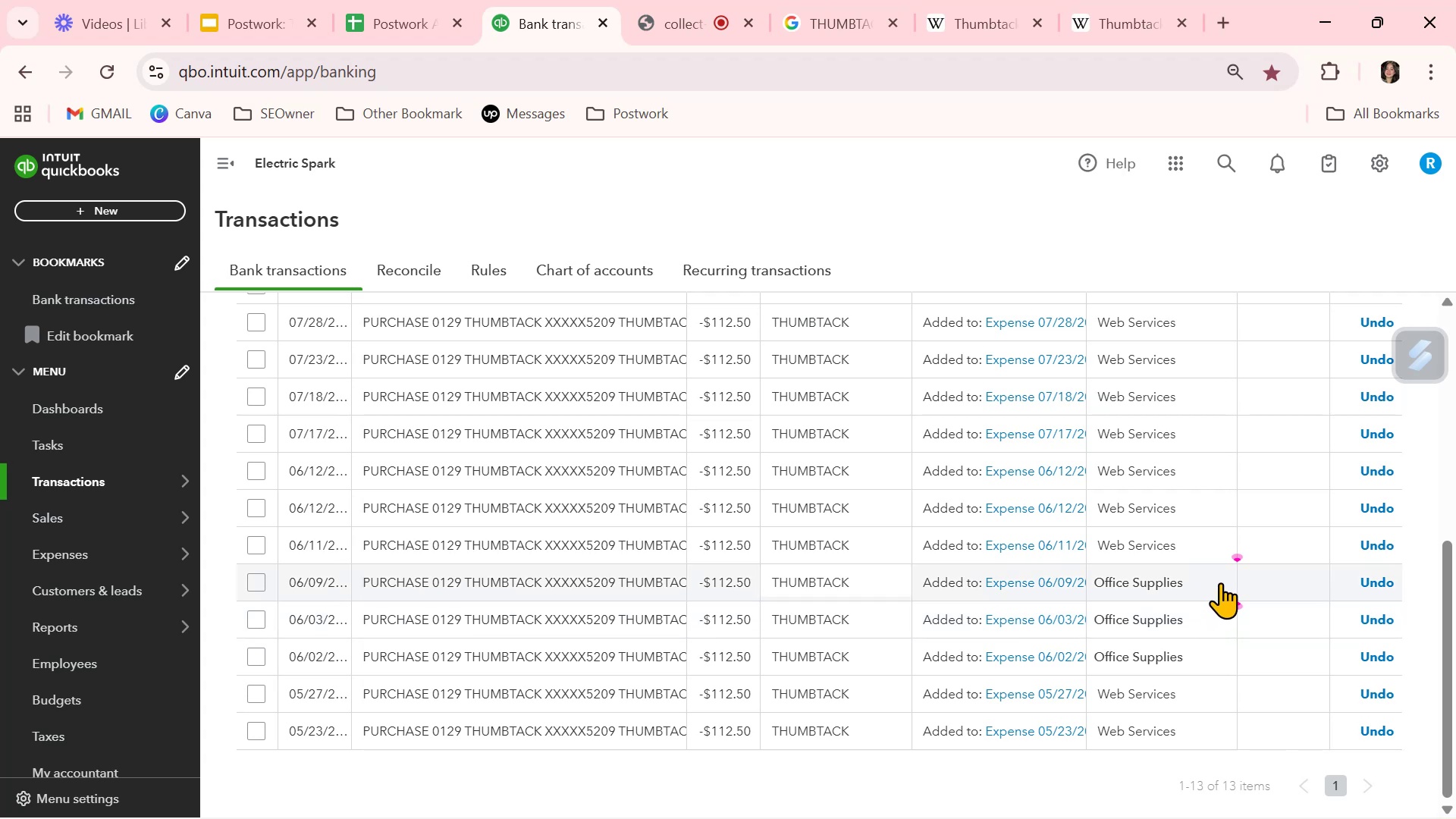 
left_click([1227, 581])
 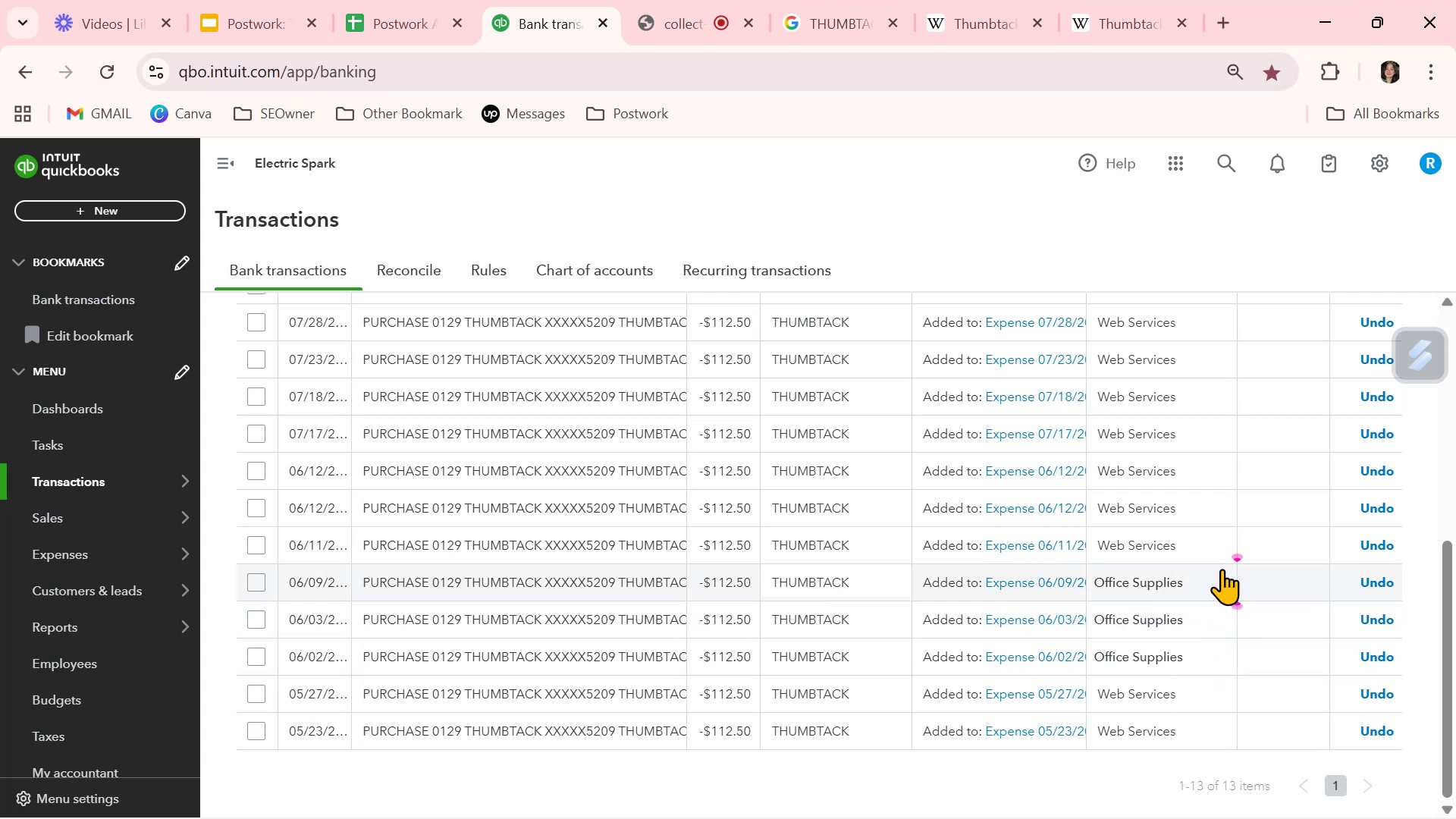 
left_click([1220, 585])
 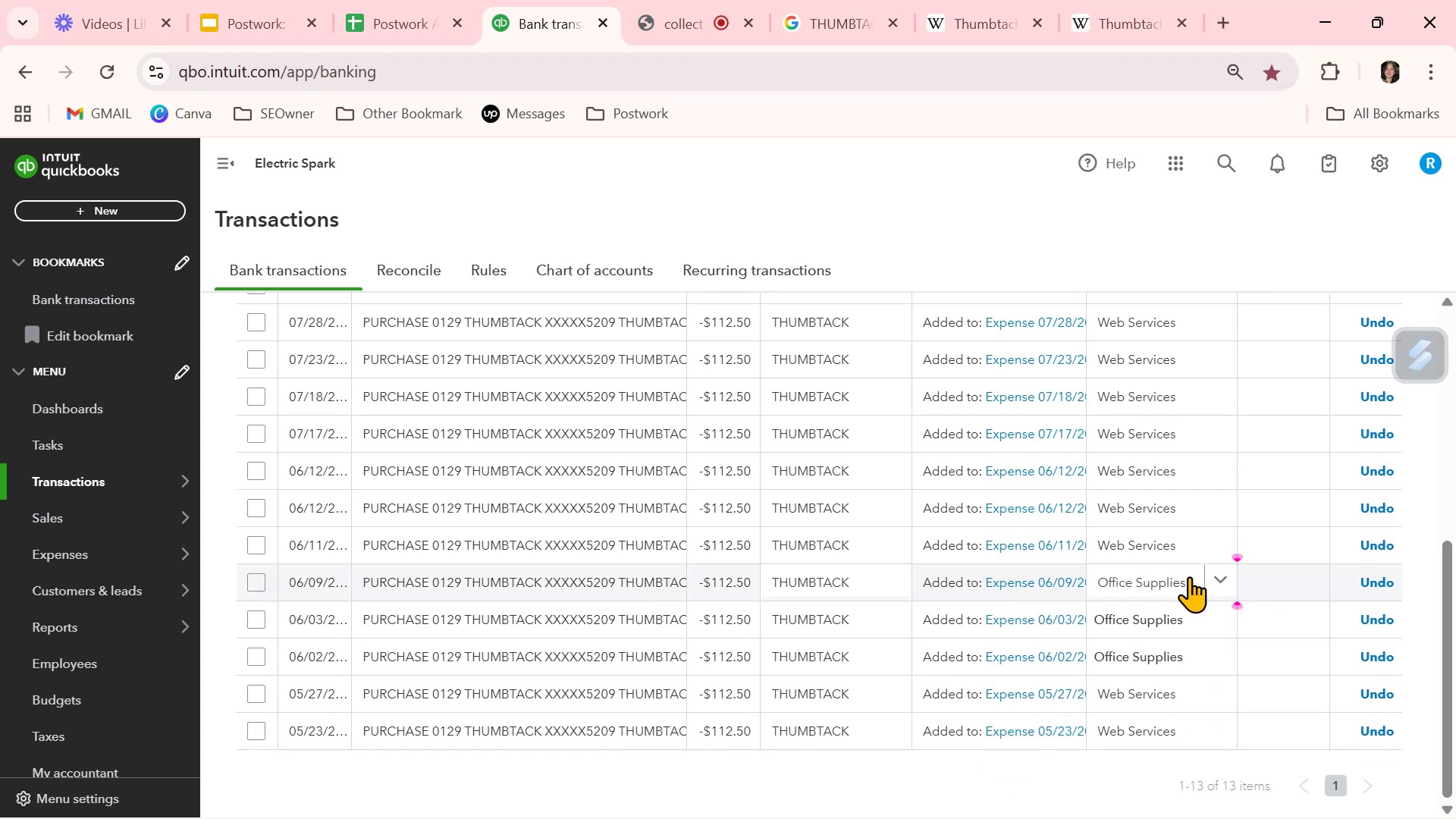 
left_click([1219, 578])
 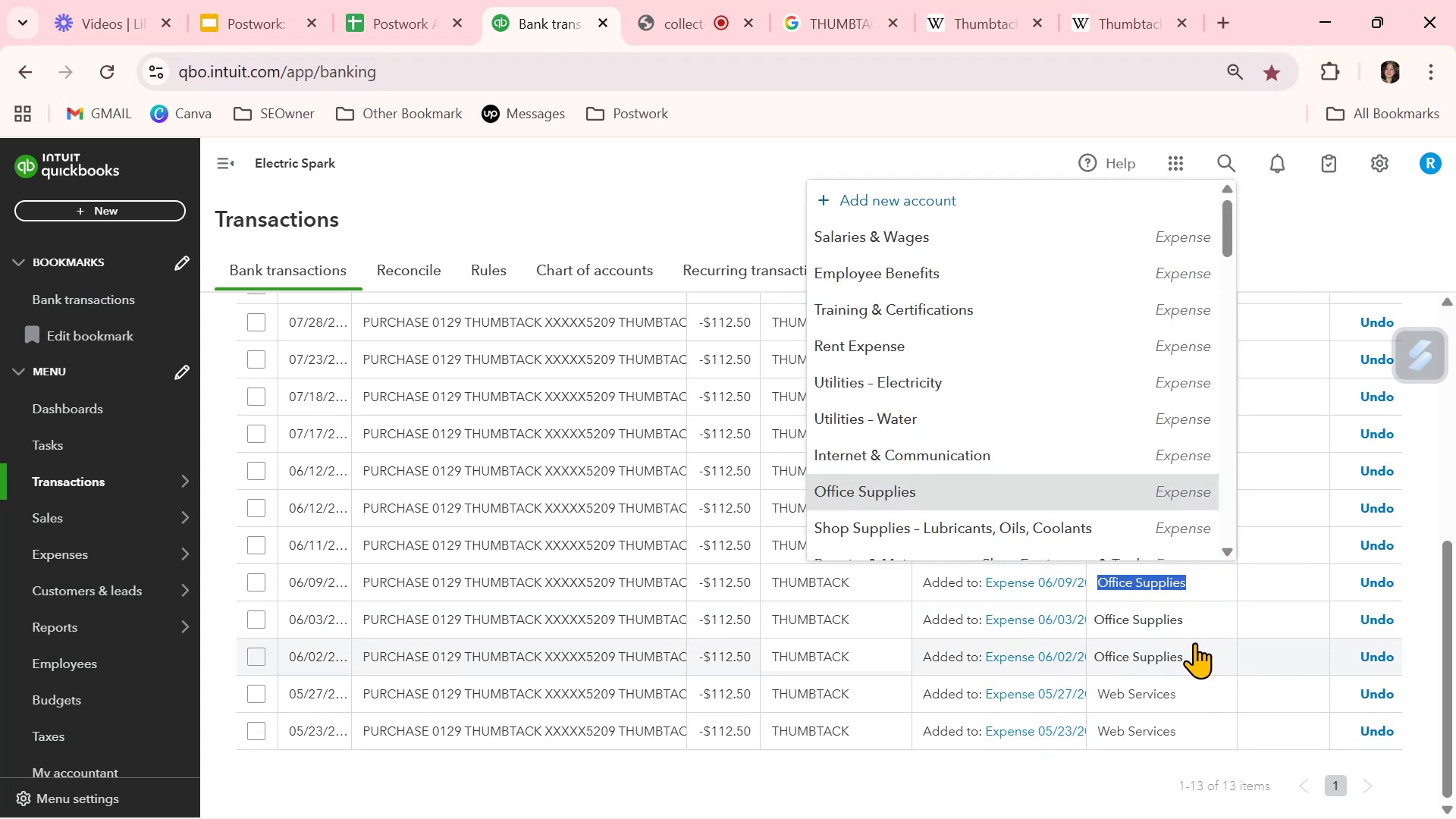 
type(WEB)
 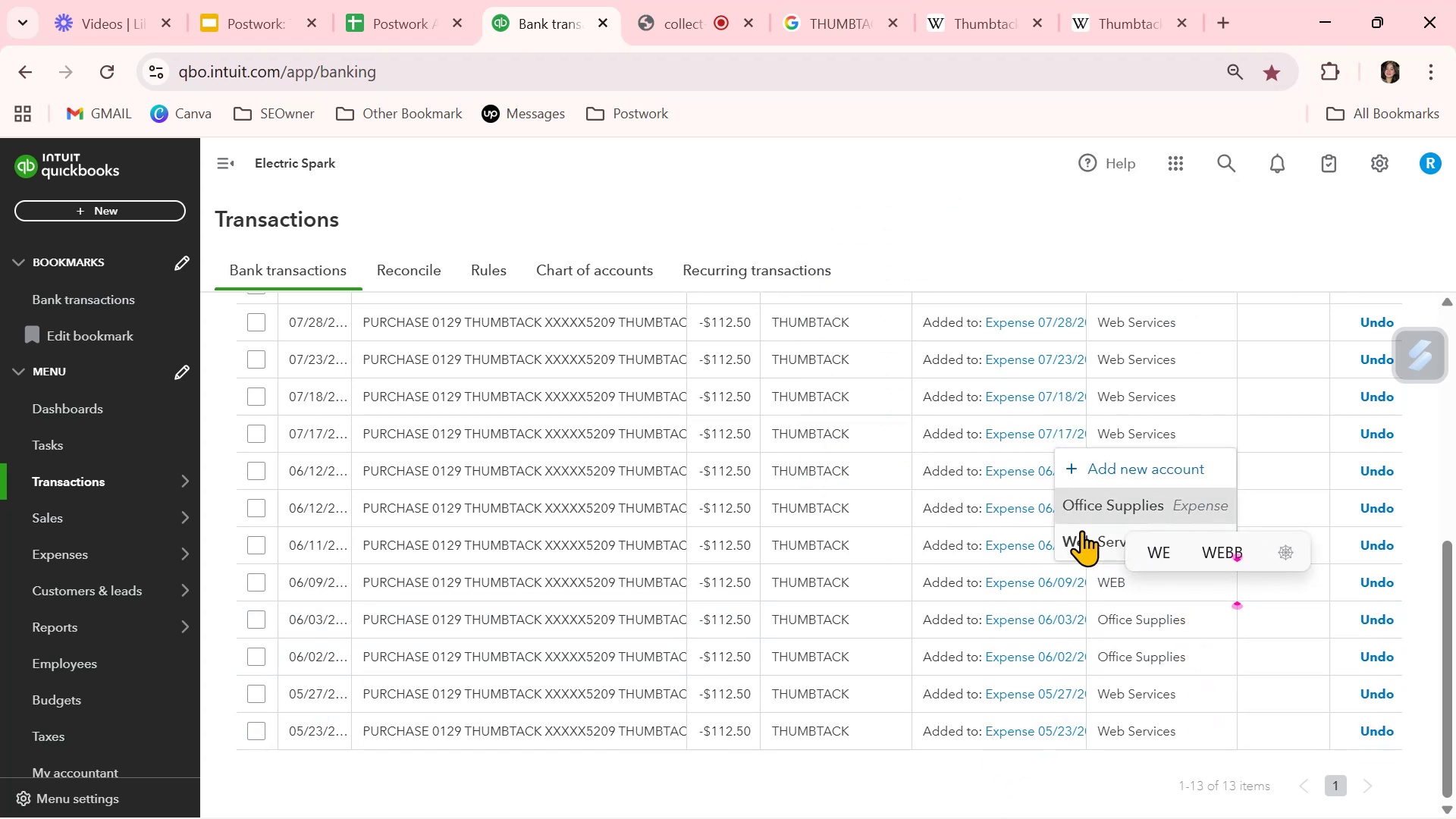 
left_click([1074, 533])
 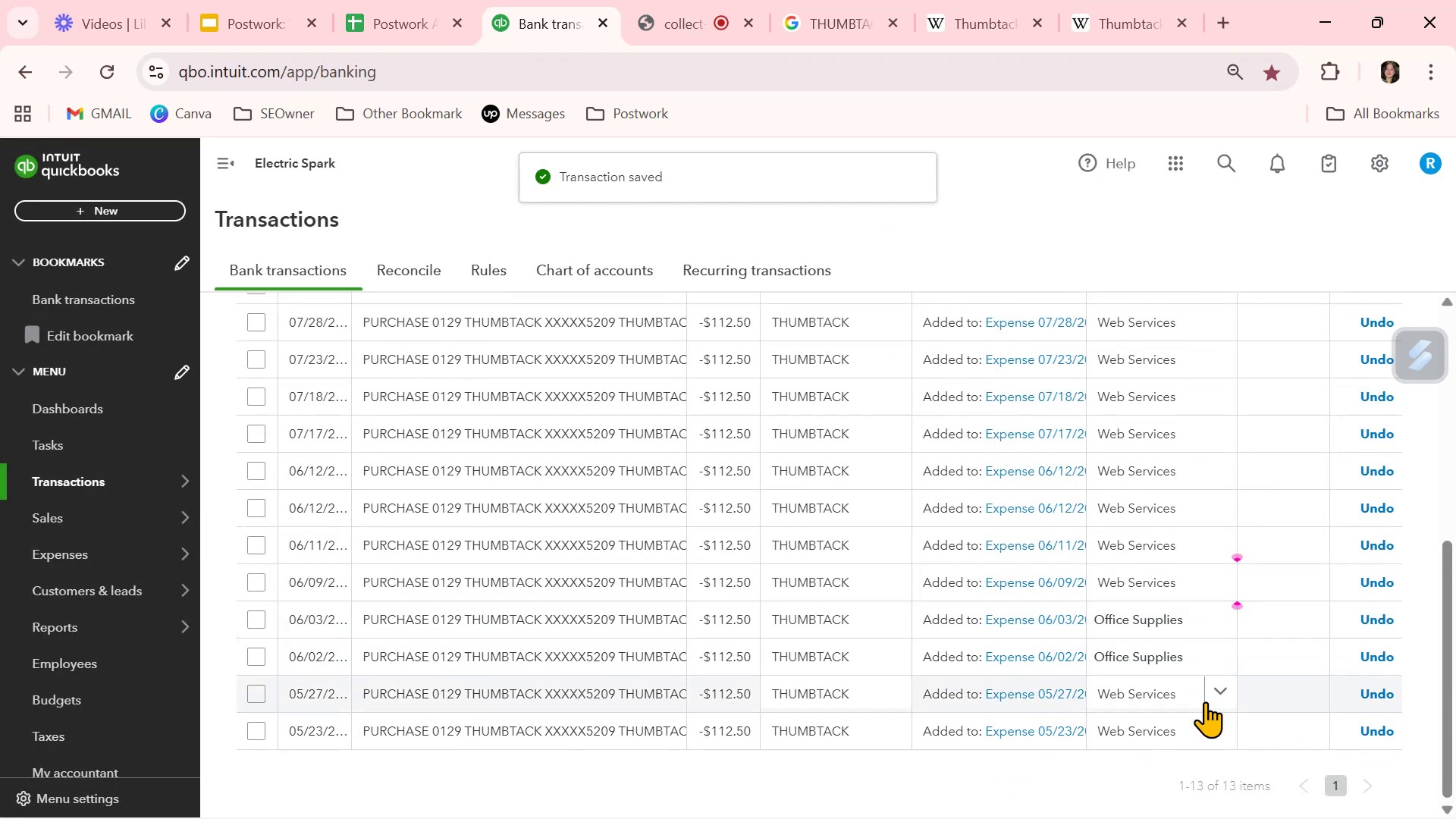 
left_click([1222, 617])
 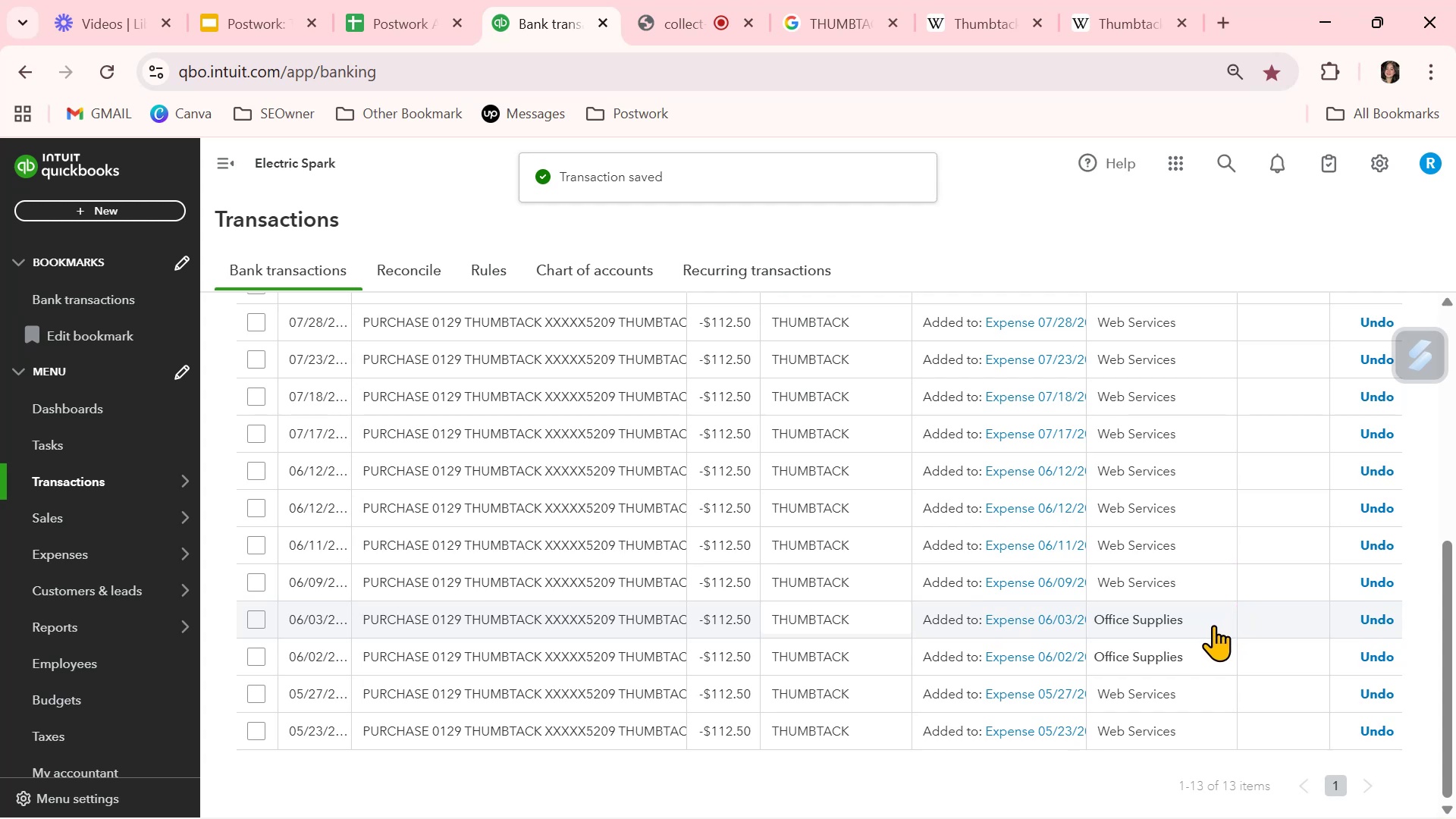 
left_click([1213, 625])
 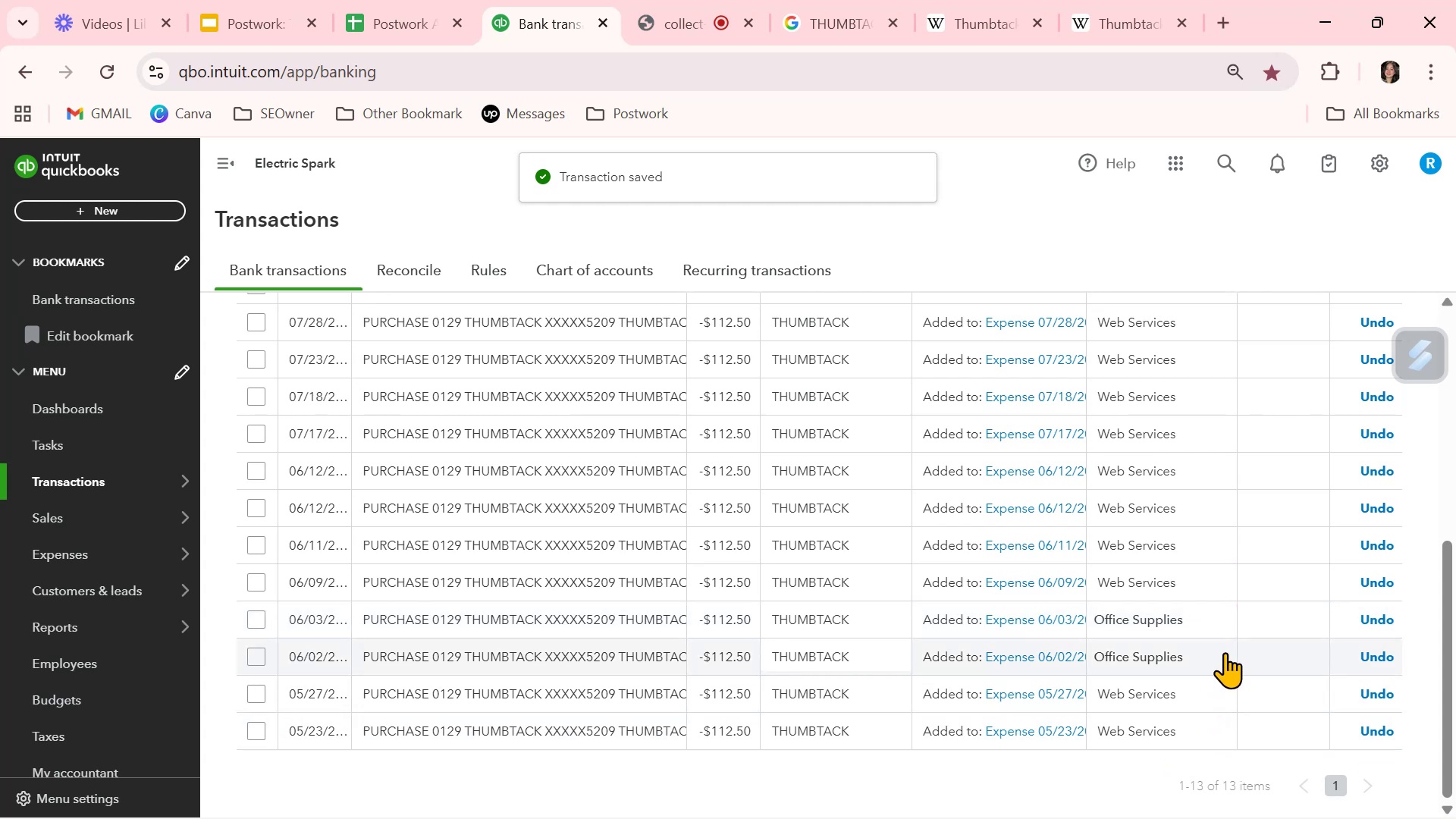 
left_click([1225, 651])
 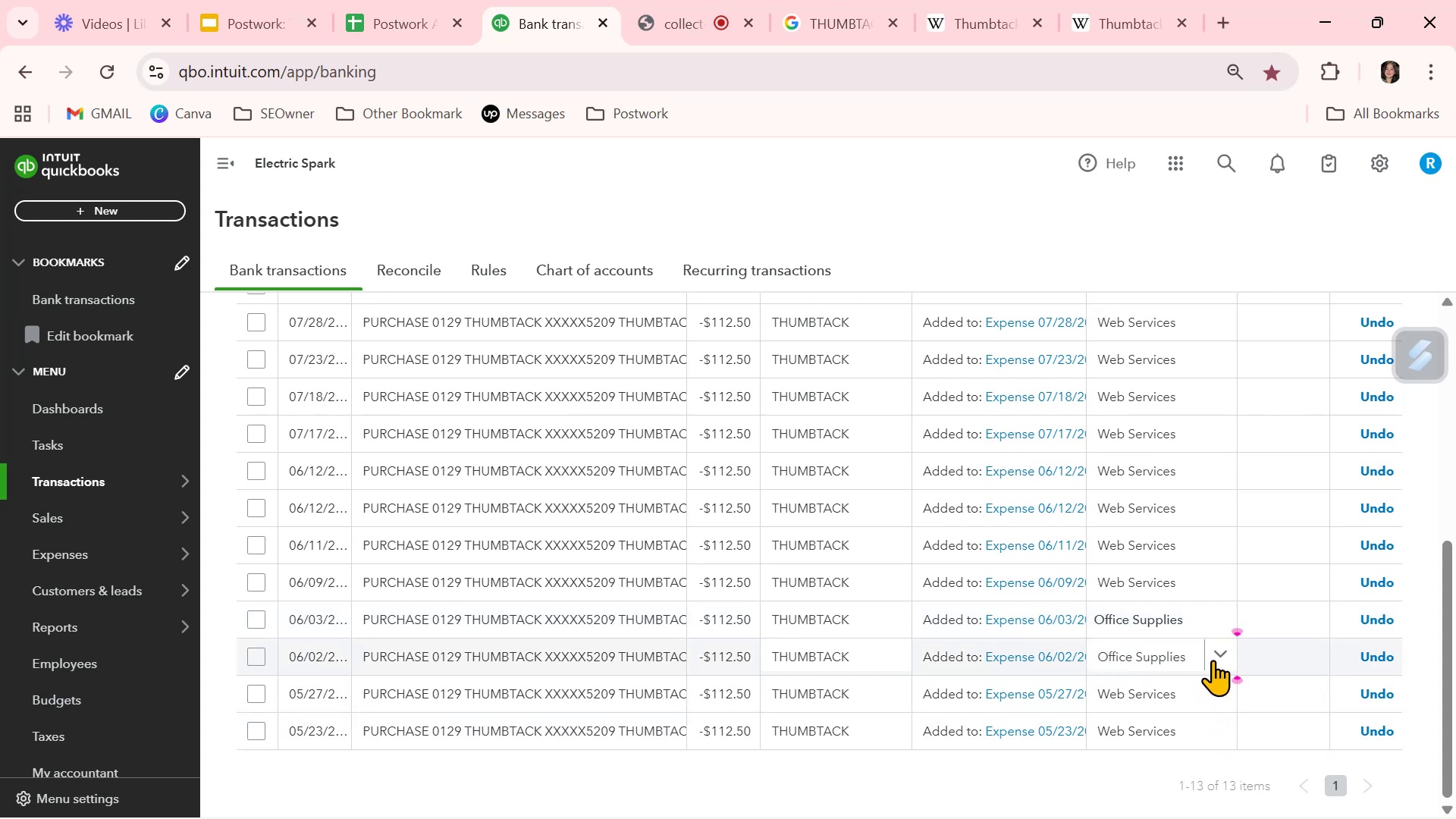 
left_click([1219, 658])
 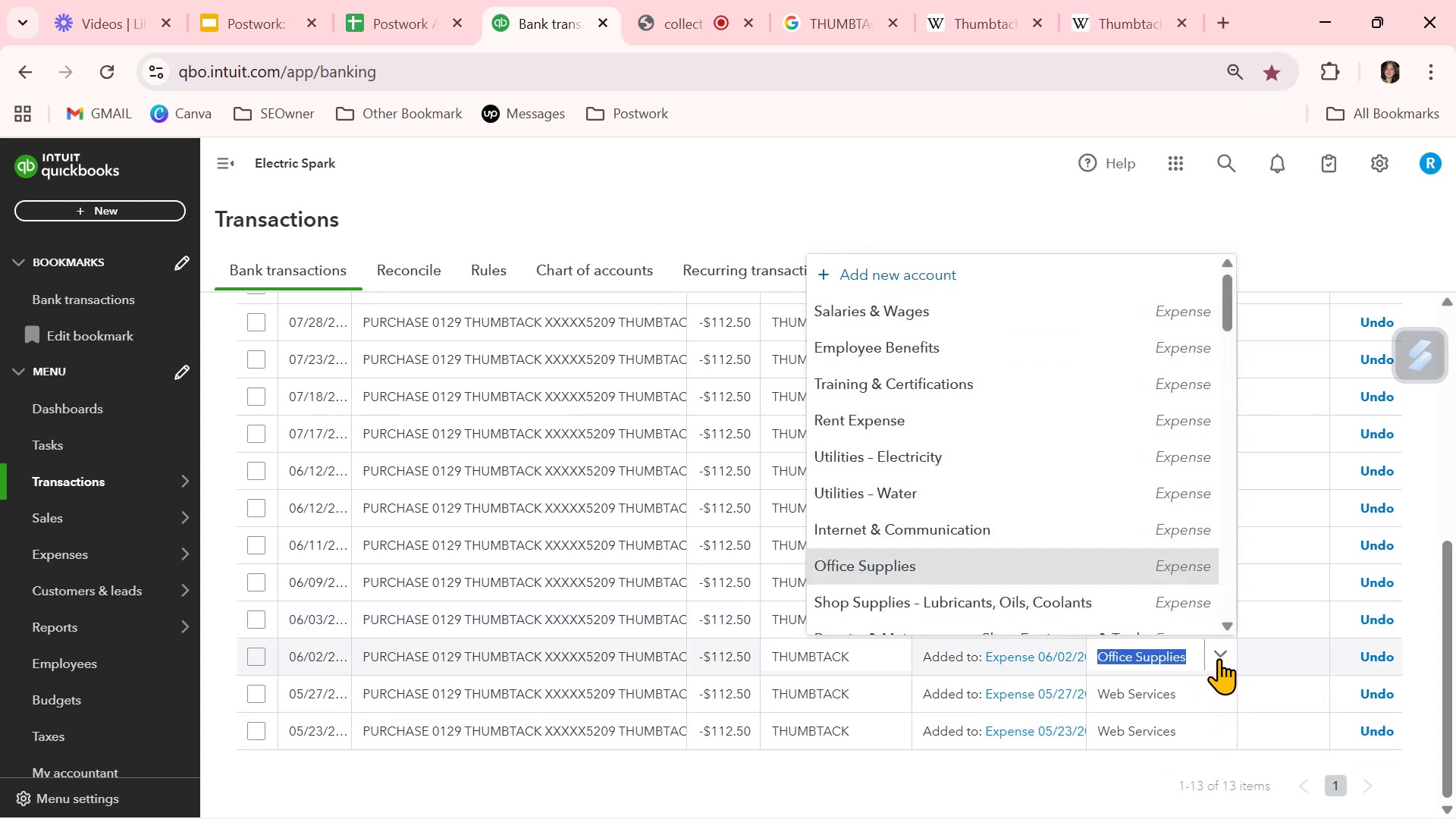 
type(WEB)
 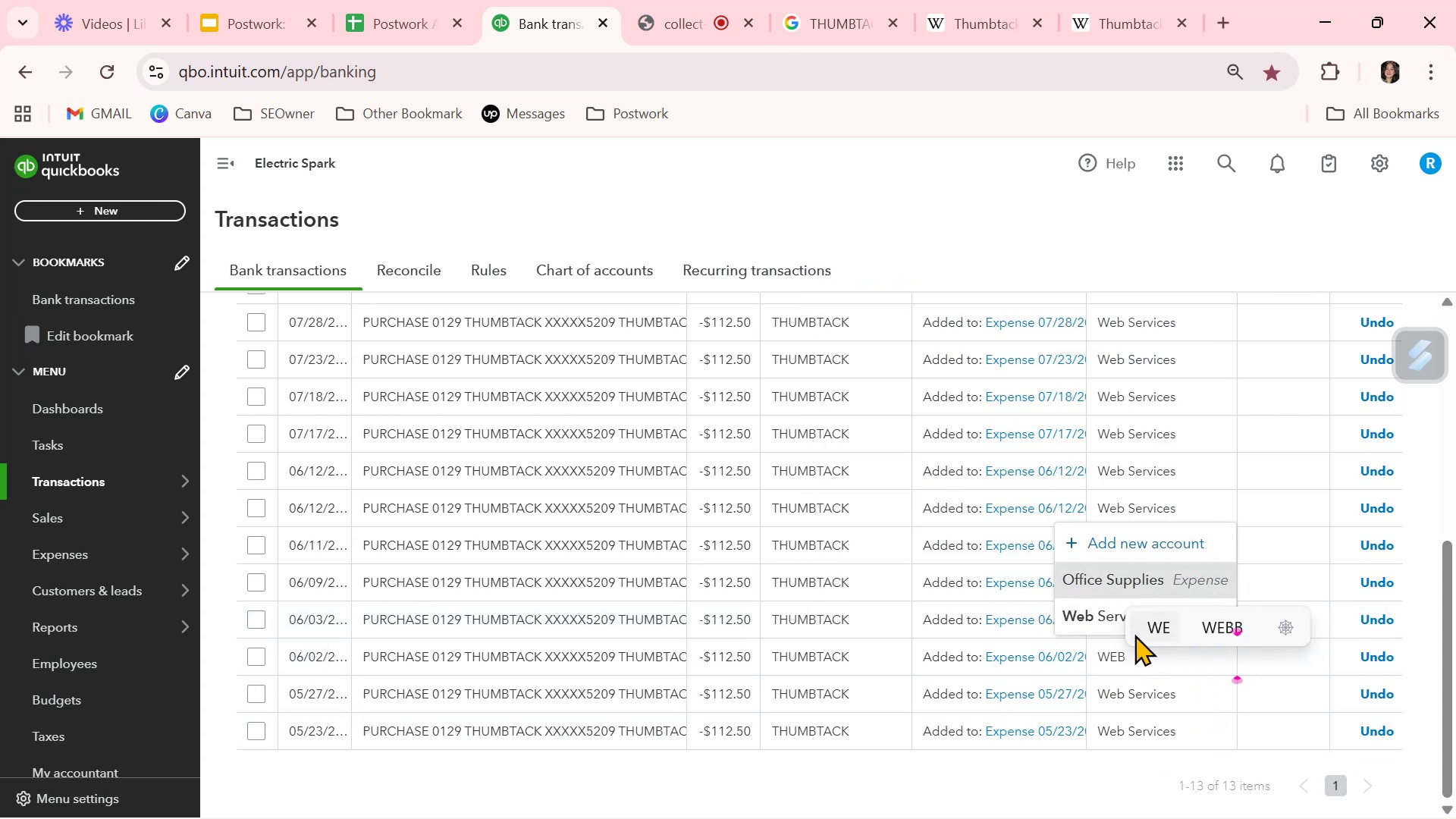 
left_click([1088, 613])
 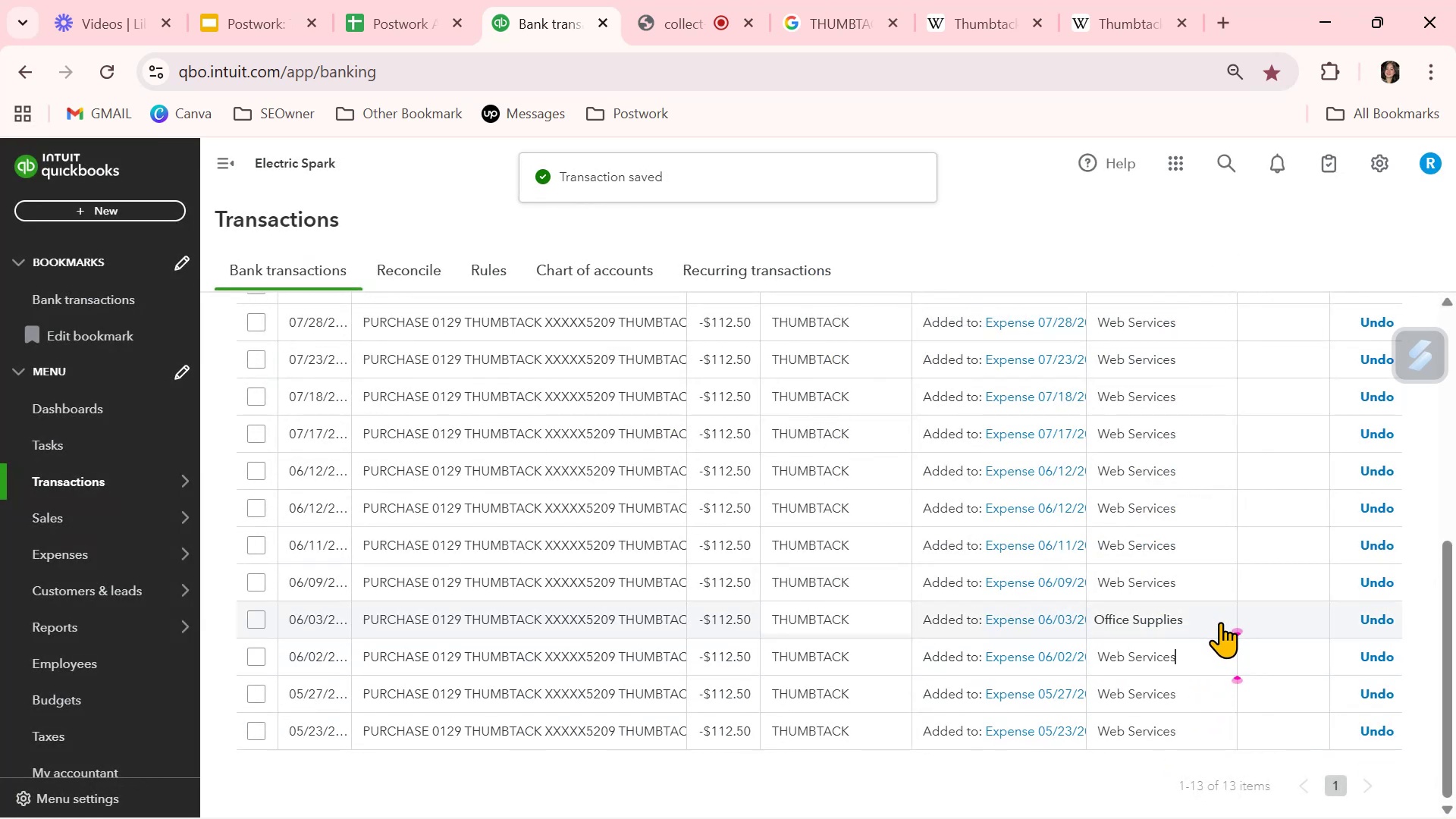 
left_click([1219, 620])
 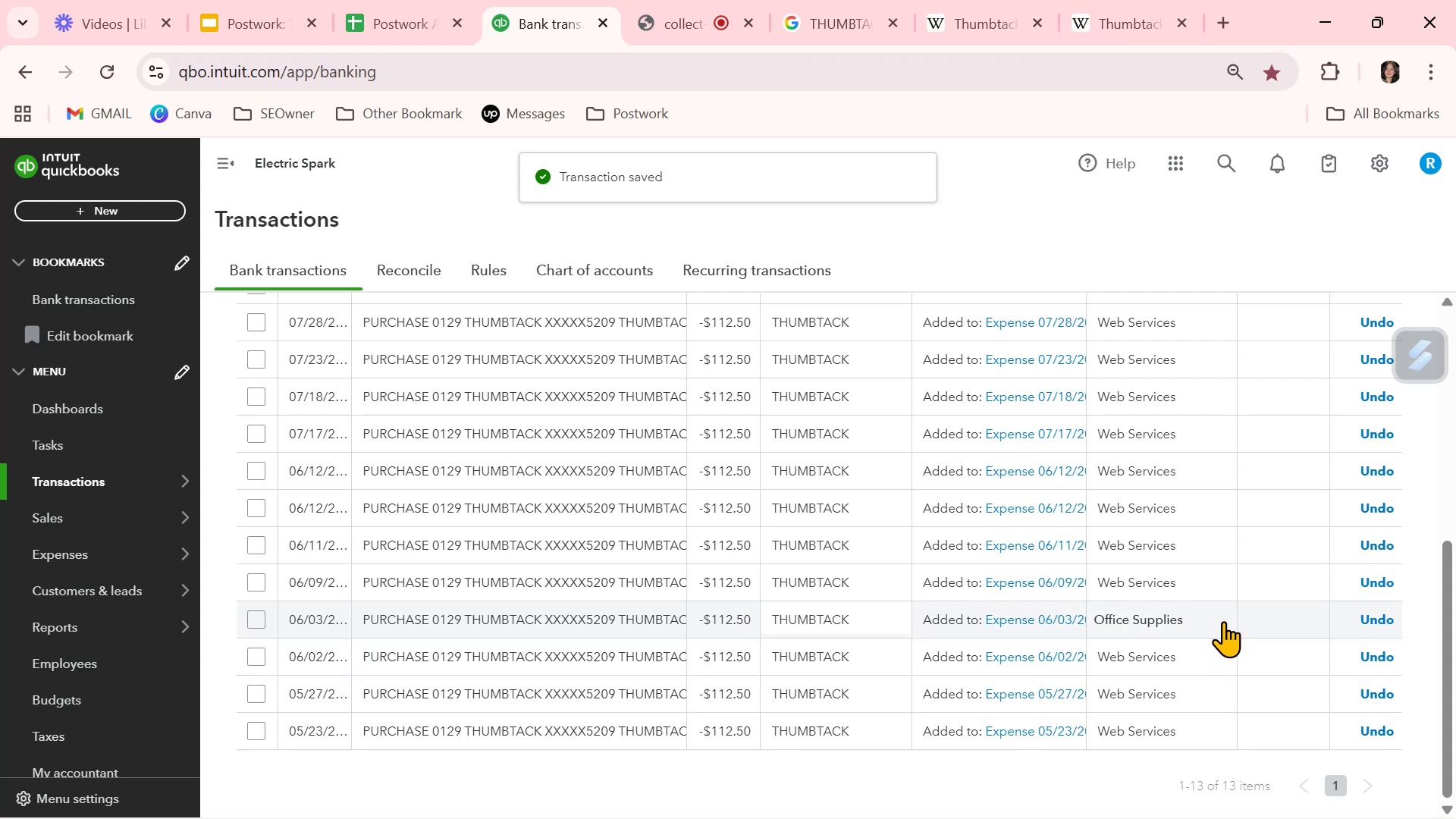 
left_click([1223, 621])
 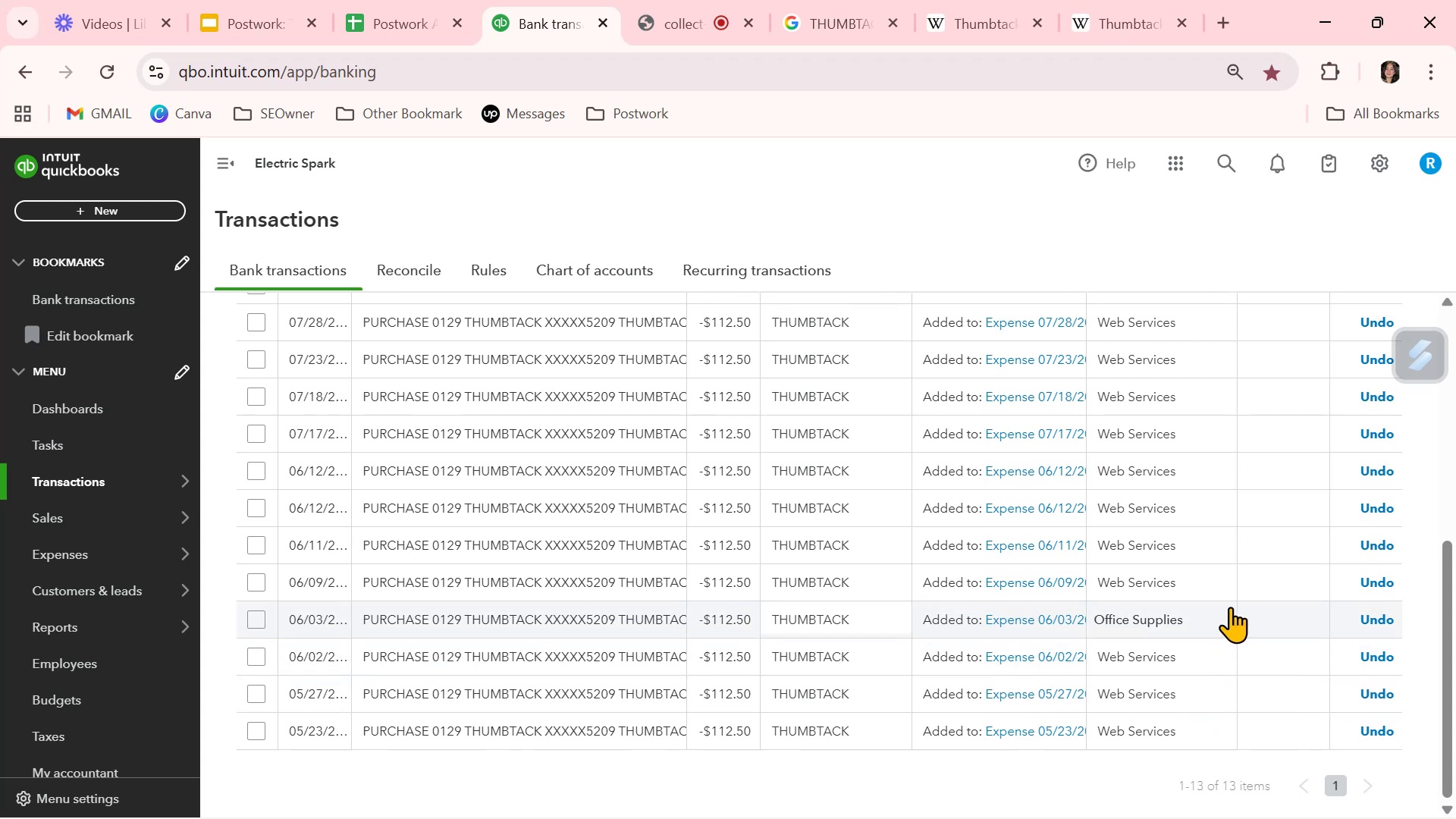 
left_click([1219, 619])
 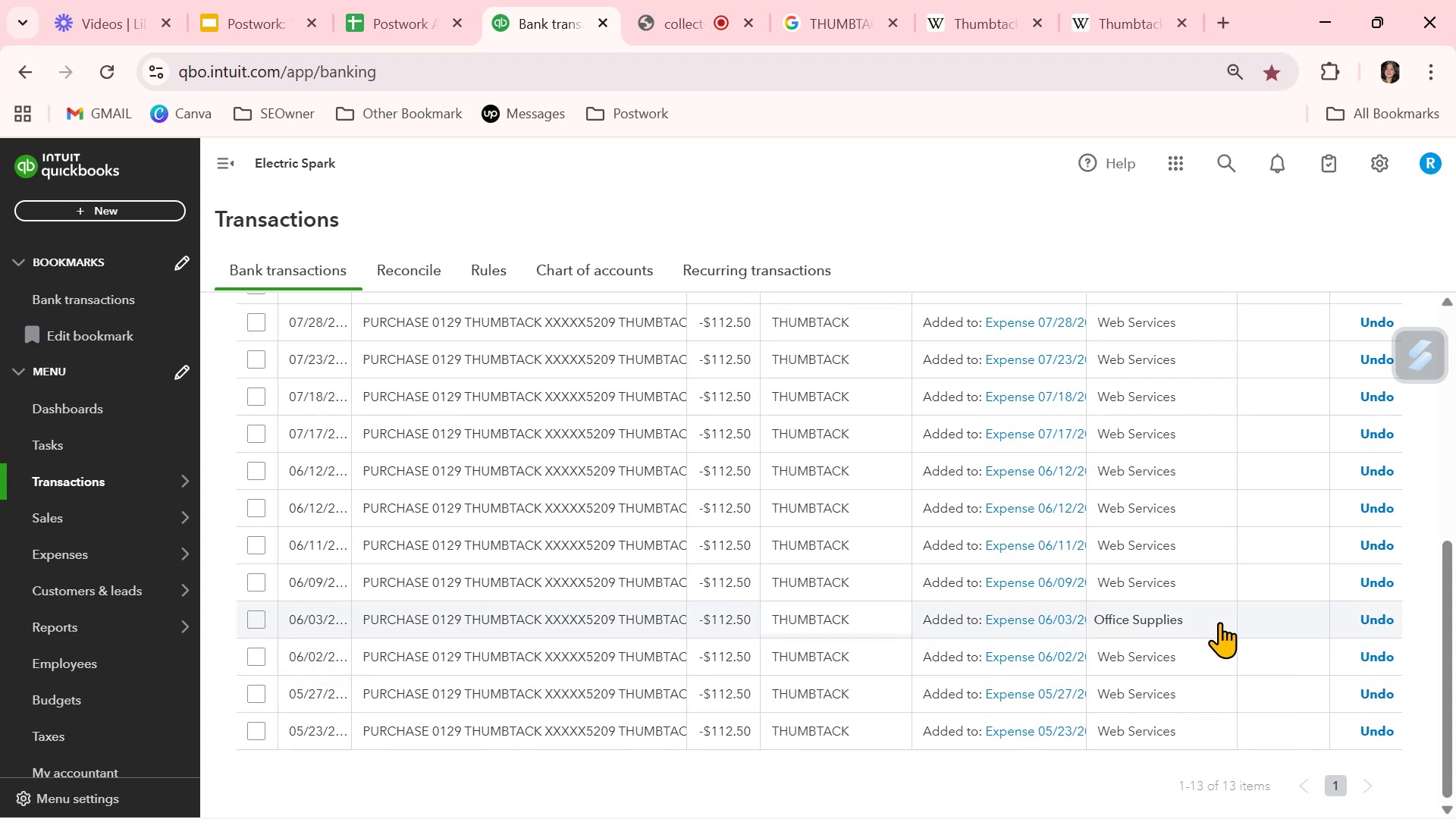 
double_click([1217, 623])
 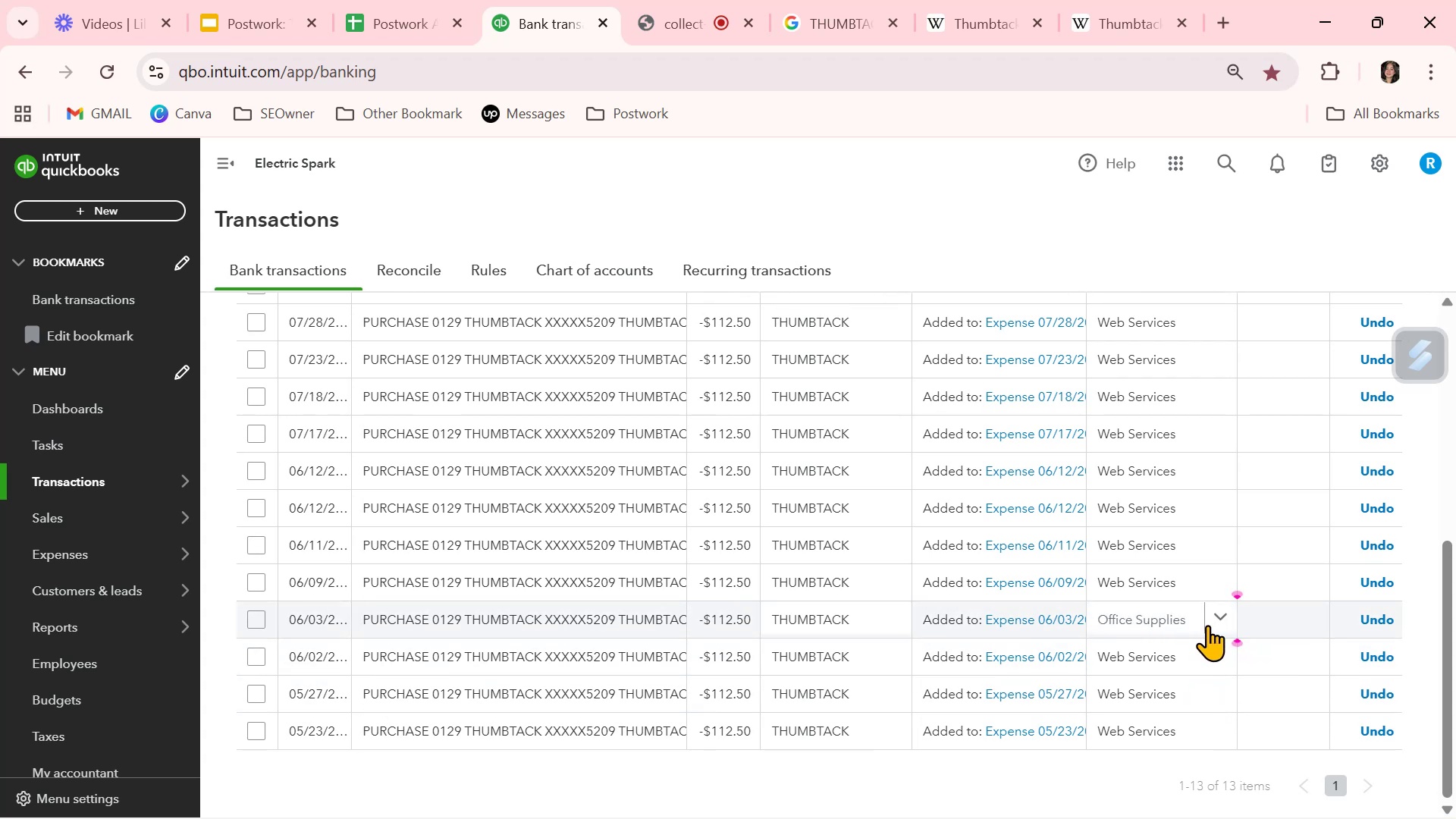 
left_click([1231, 622])
 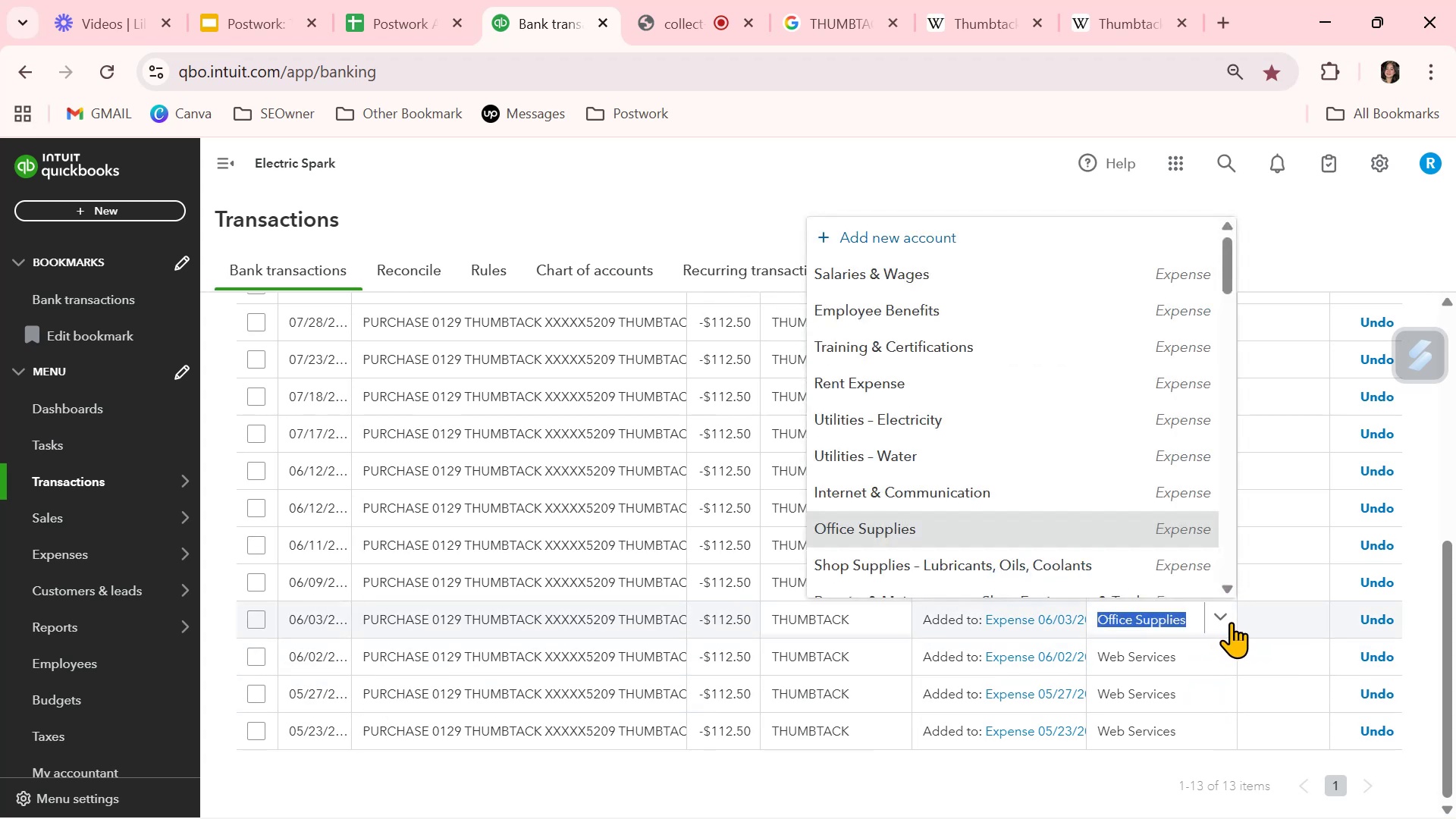 
type(WEB)
 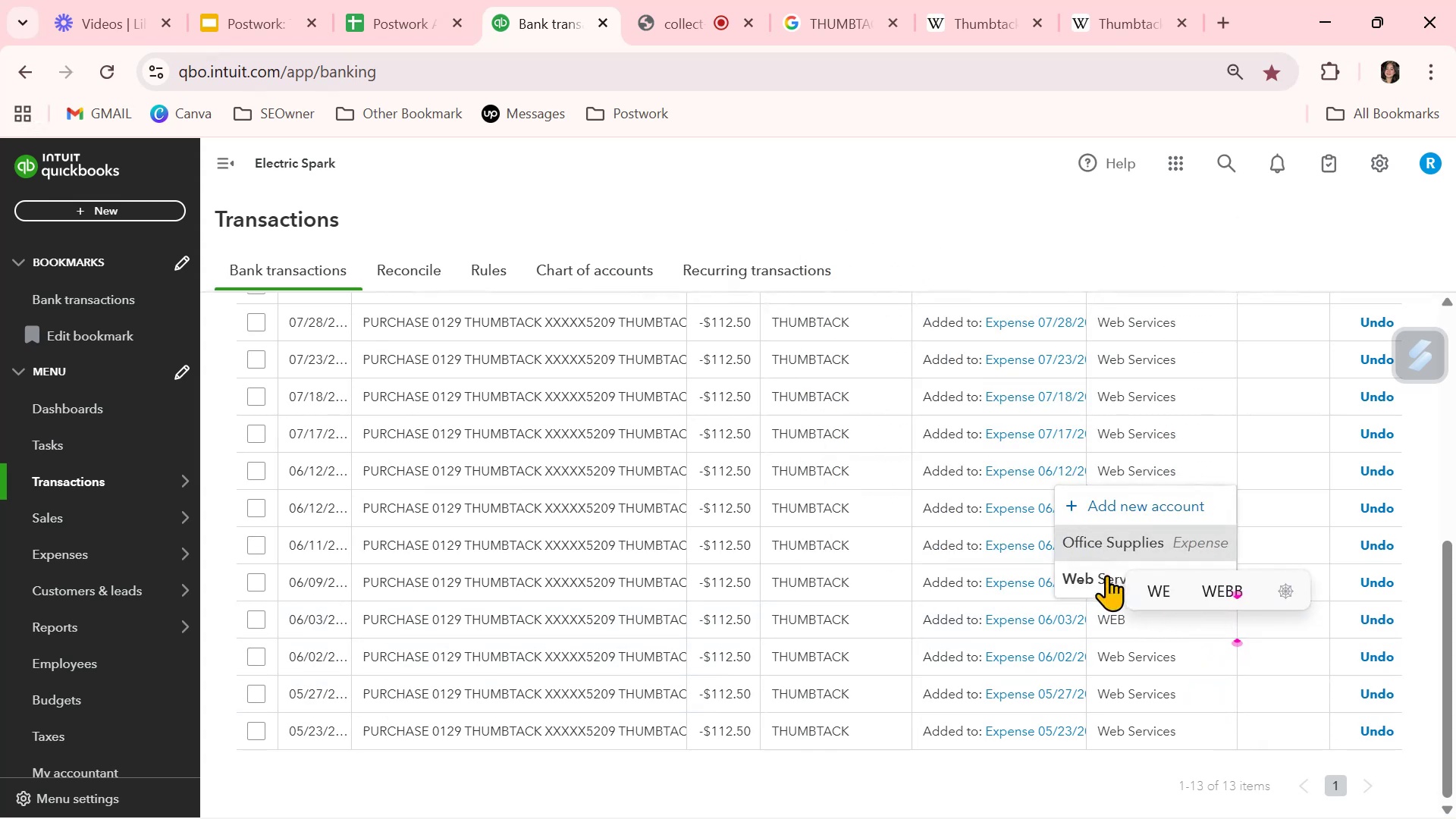 
left_click([1104, 578])
 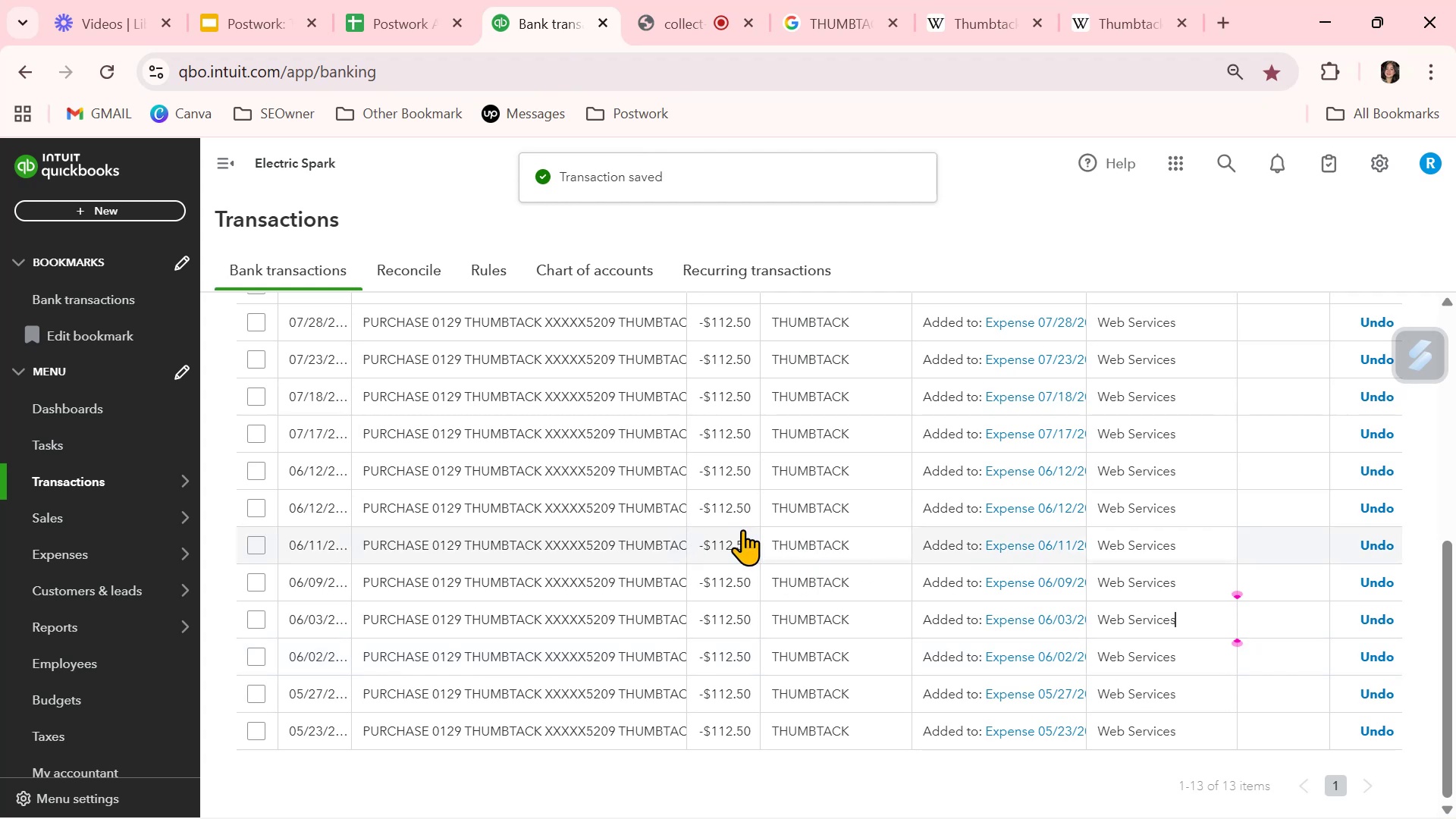 
scroll: coordinate [525, 345], scroll_direction: up, amount: 2.0
 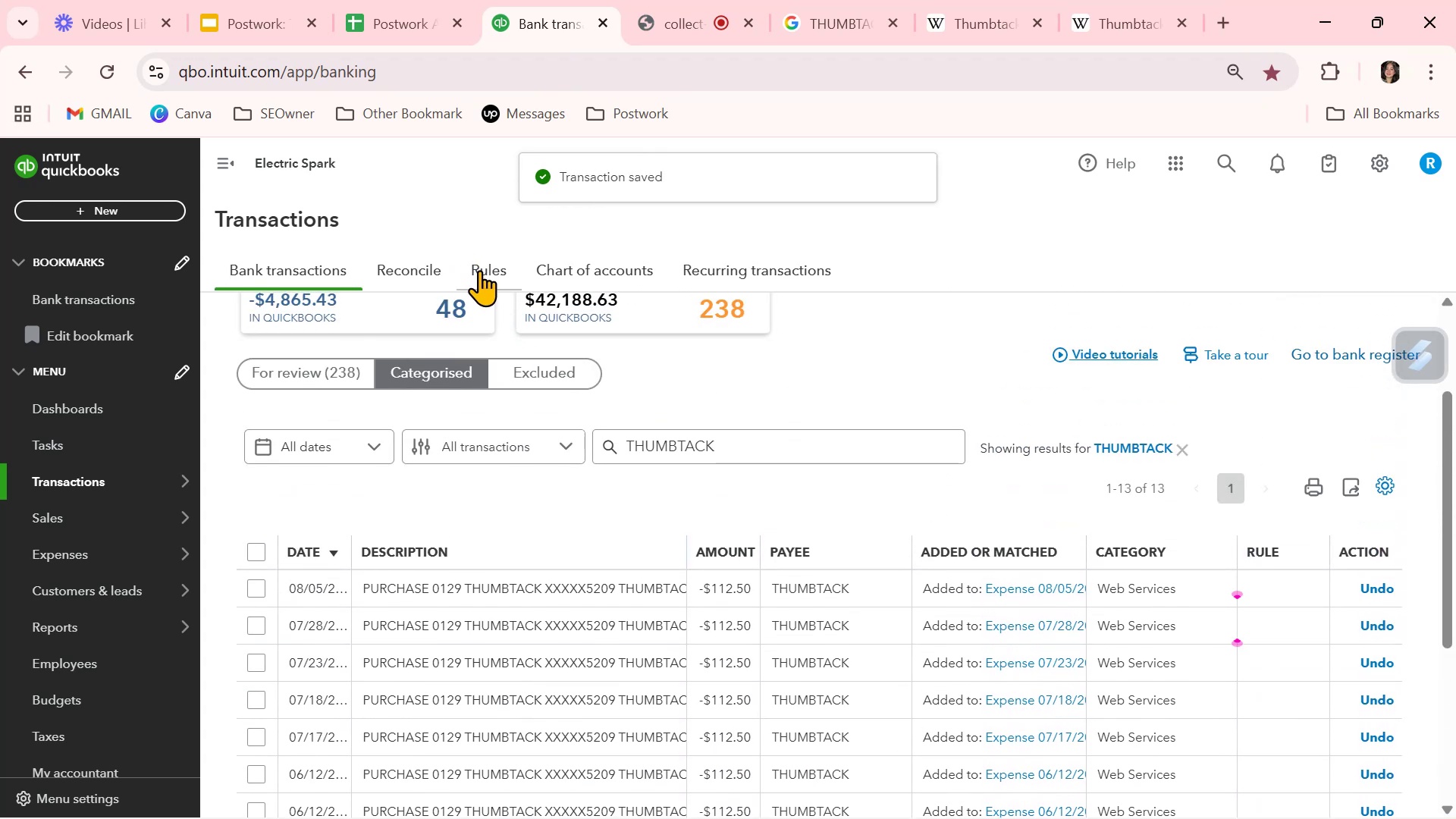 
left_click([483, 275])
 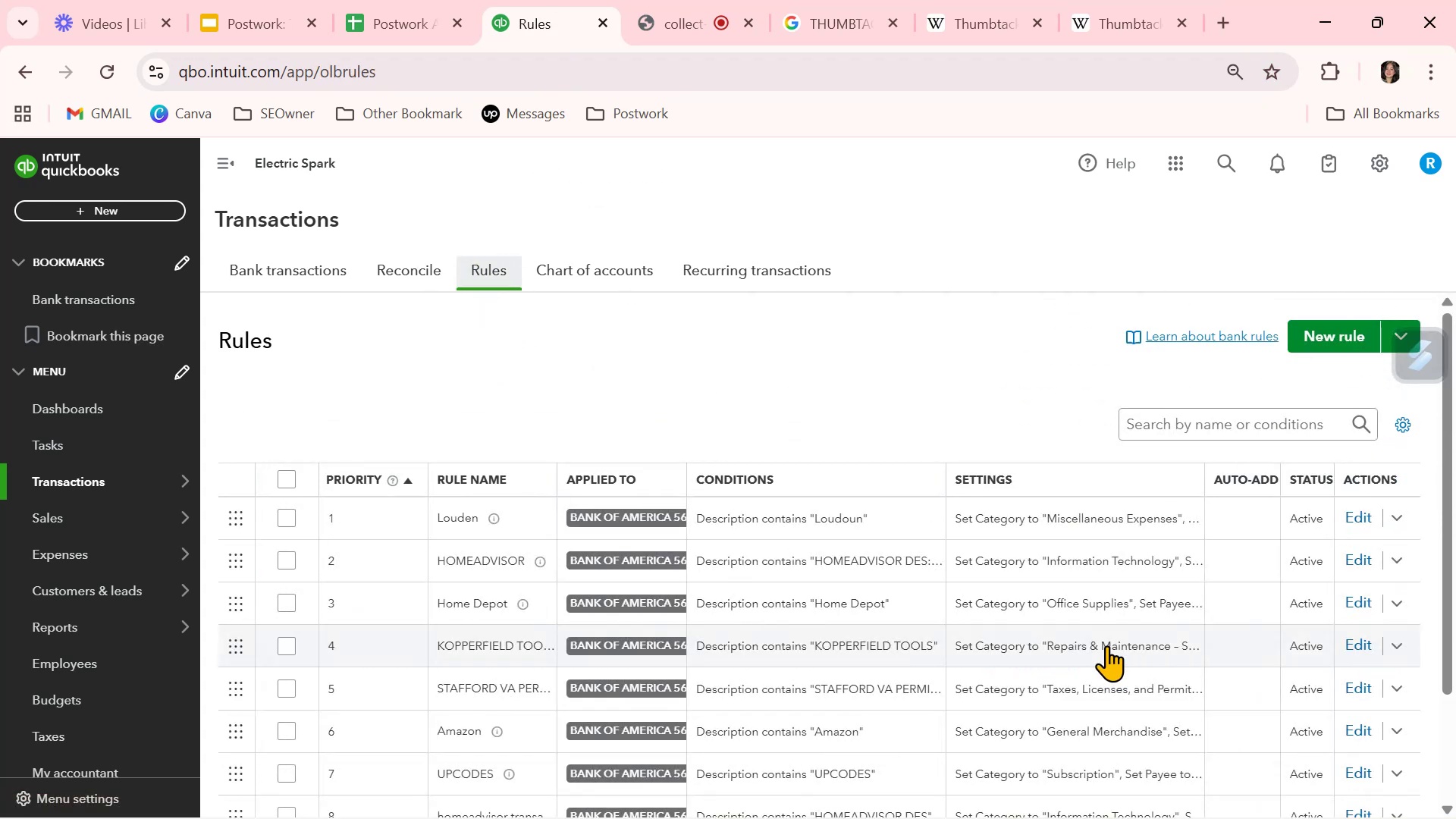 
scroll: coordinate [1106, 645], scroll_direction: down, amount: 2.0
 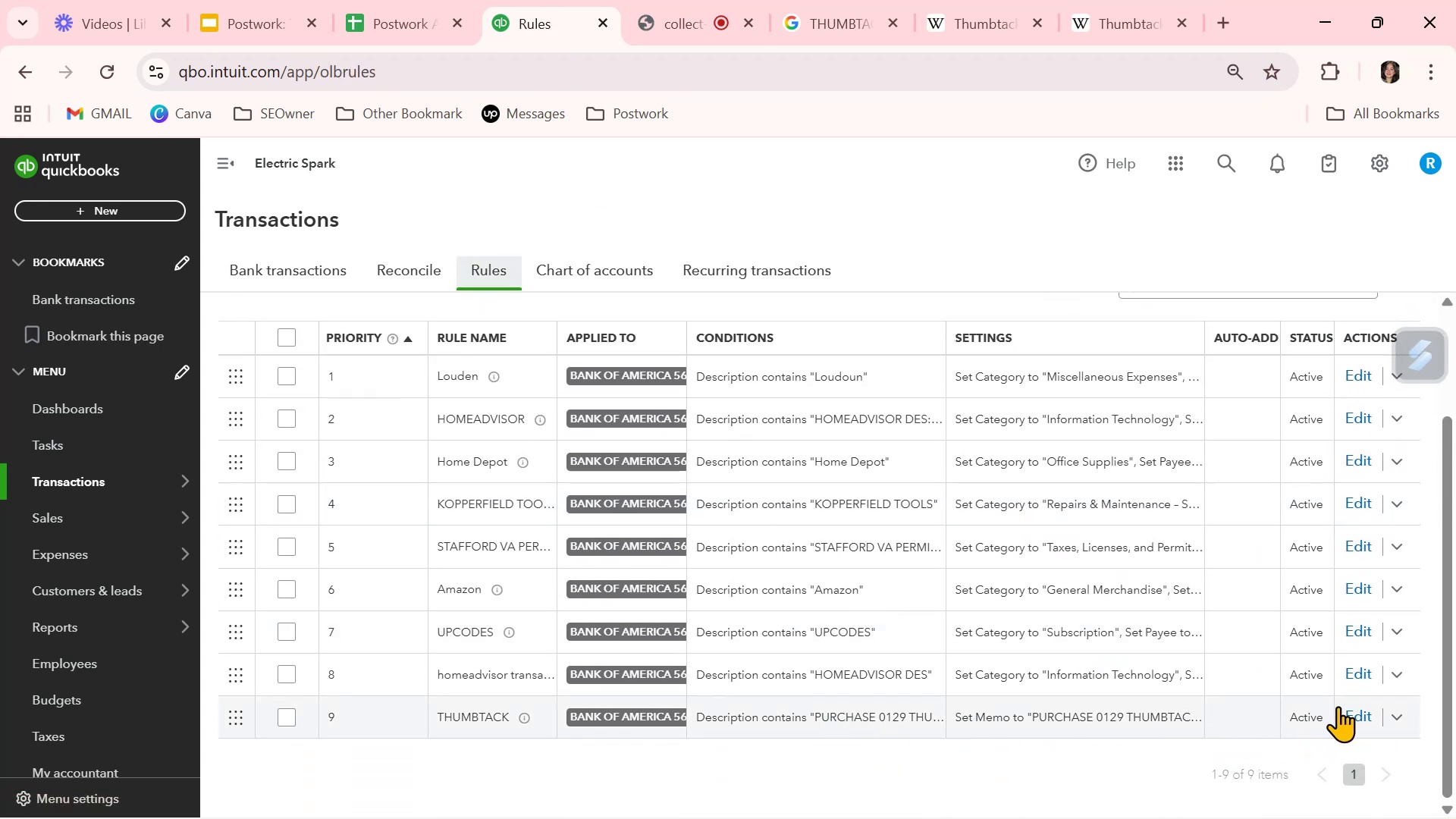 
left_click([1369, 712])
 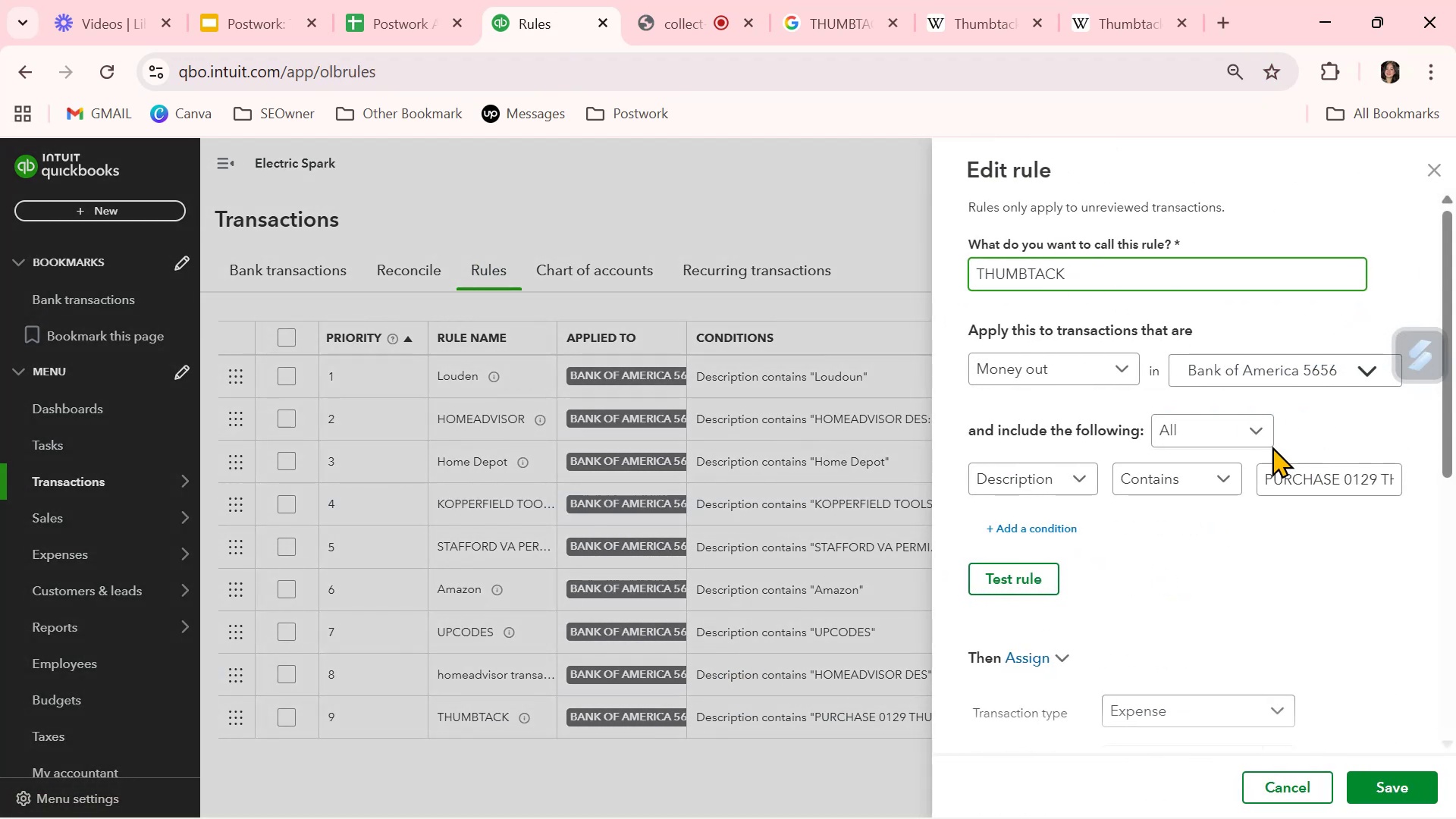 
scroll: coordinate [1135, 627], scroll_direction: down, amount: 4.0
 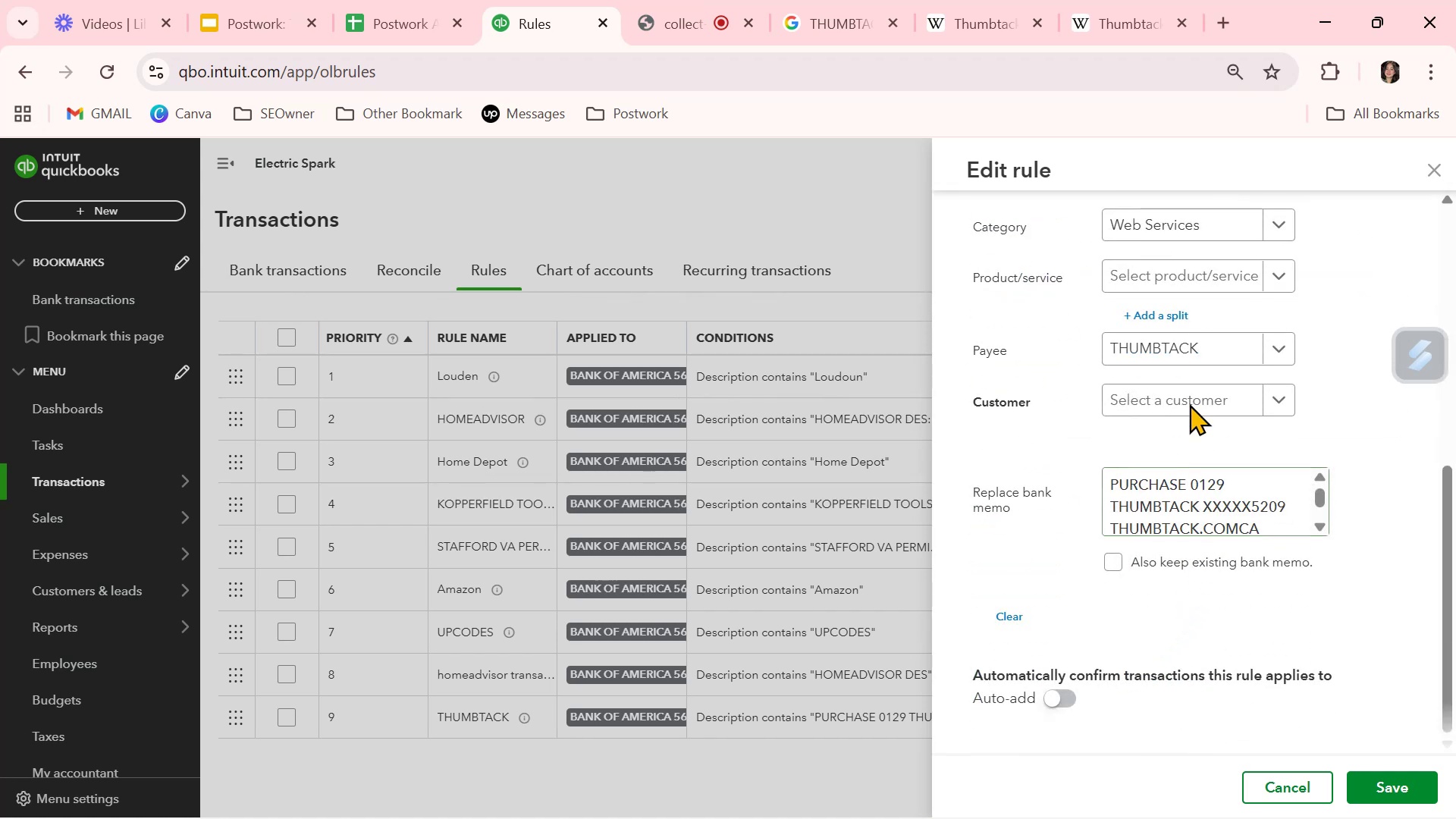 
scroll: coordinate [1185, 375], scroll_direction: up, amount: 1.0
 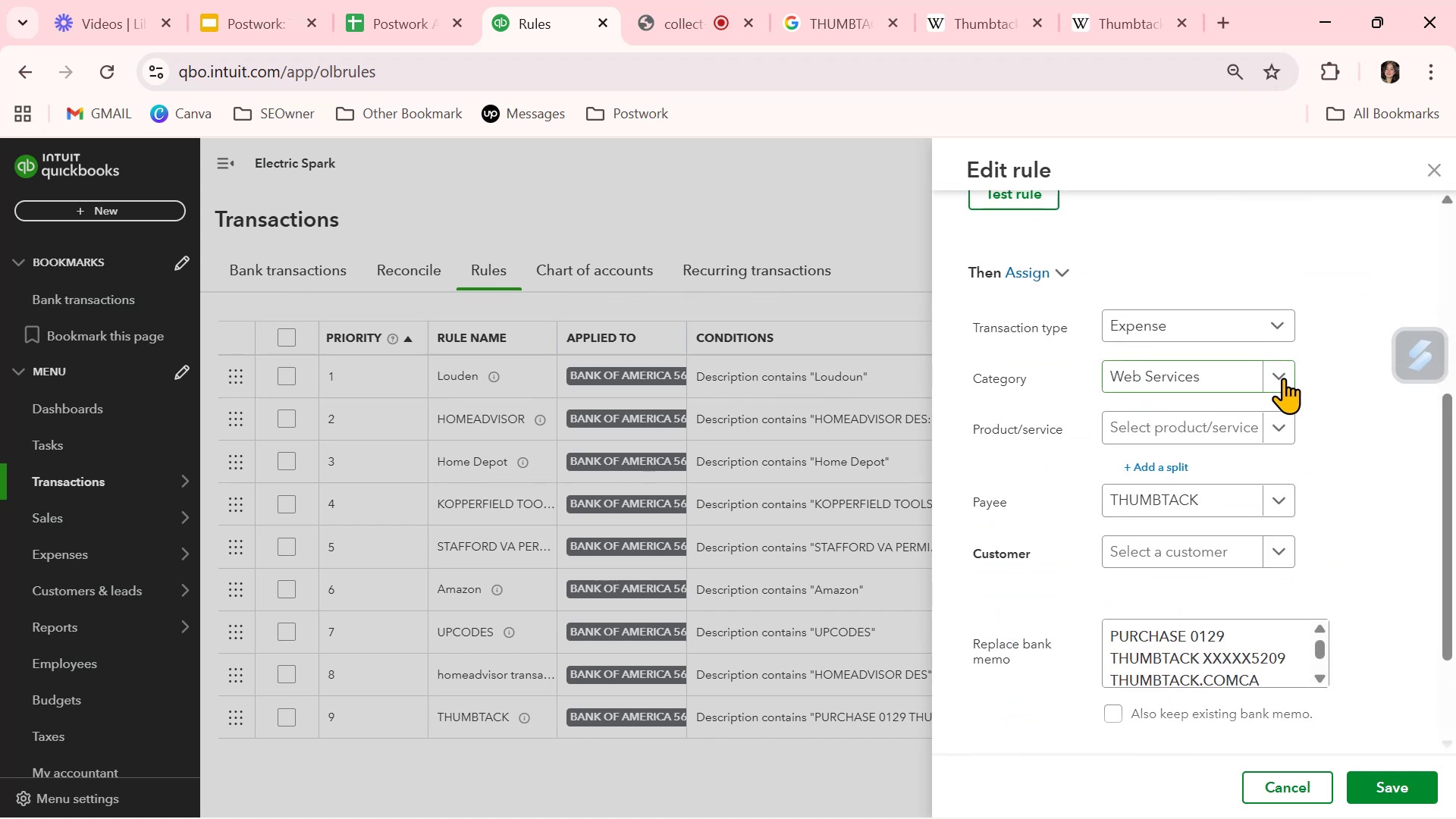 
left_click([1282, 378])
 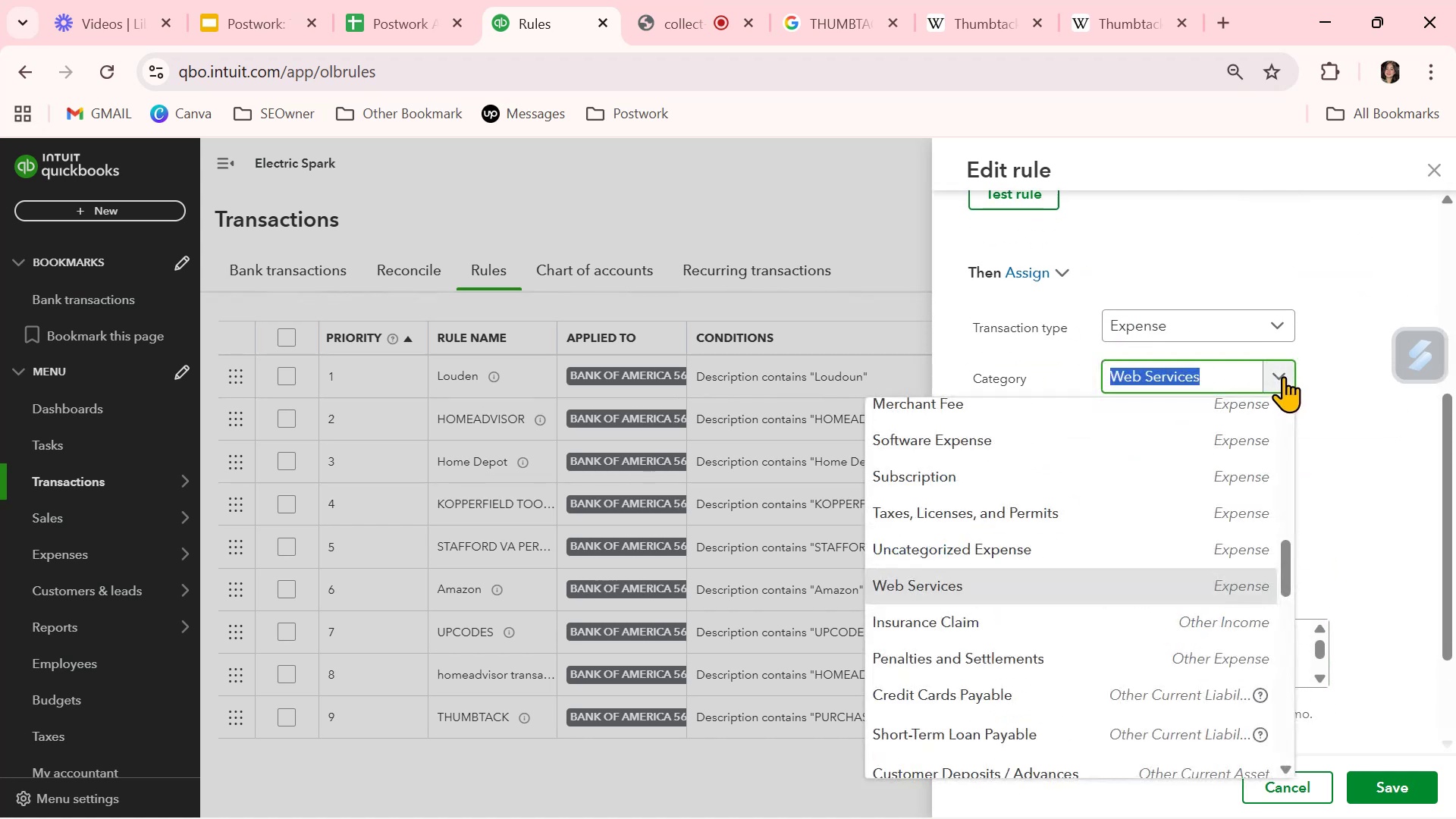 
left_click([1283, 376])
 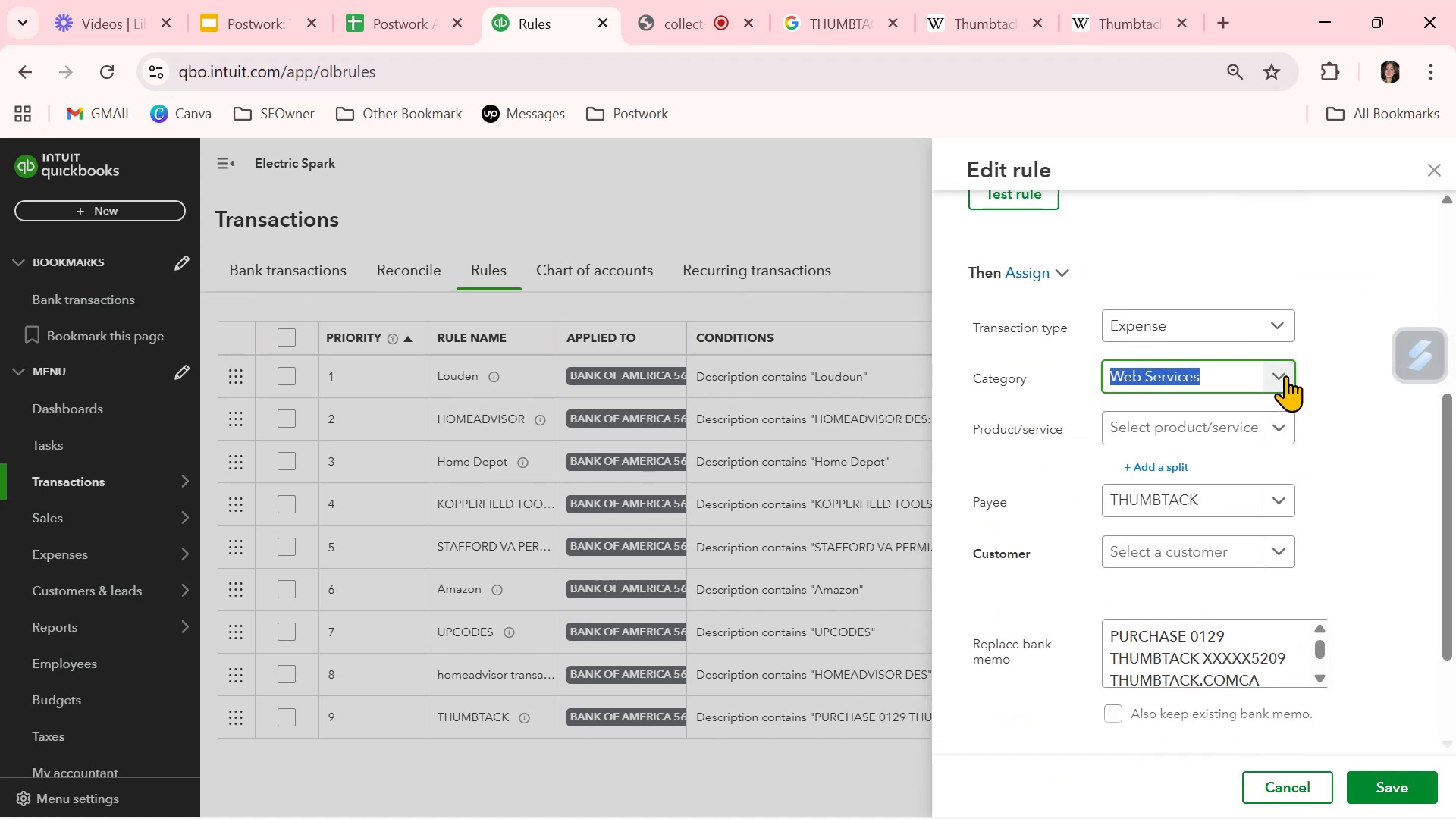 
wait(8.02)
 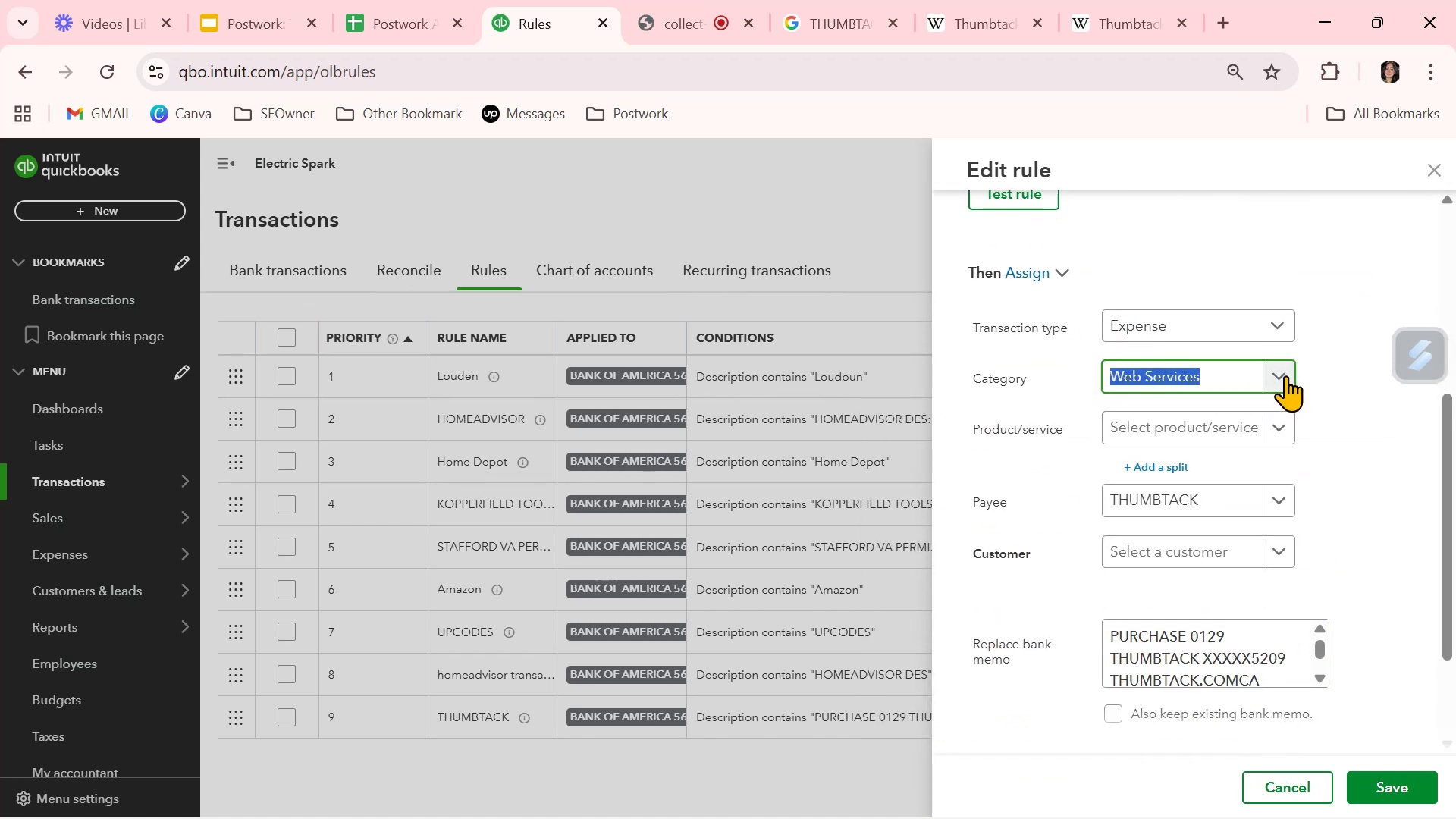 
left_click([1436, 163])
 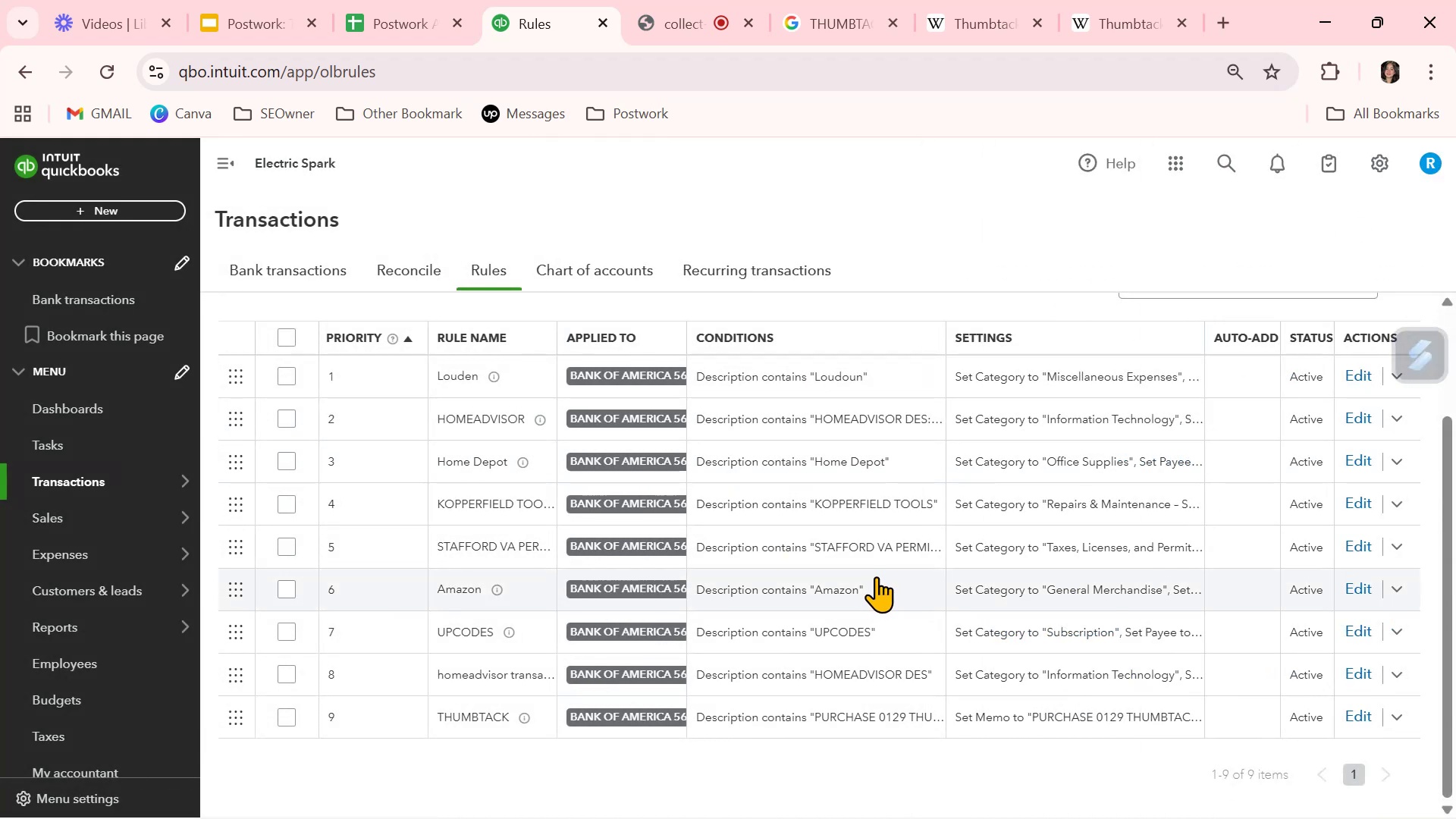 
scroll: coordinate [396, 282], scroll_direction: up, amount: 6.0
 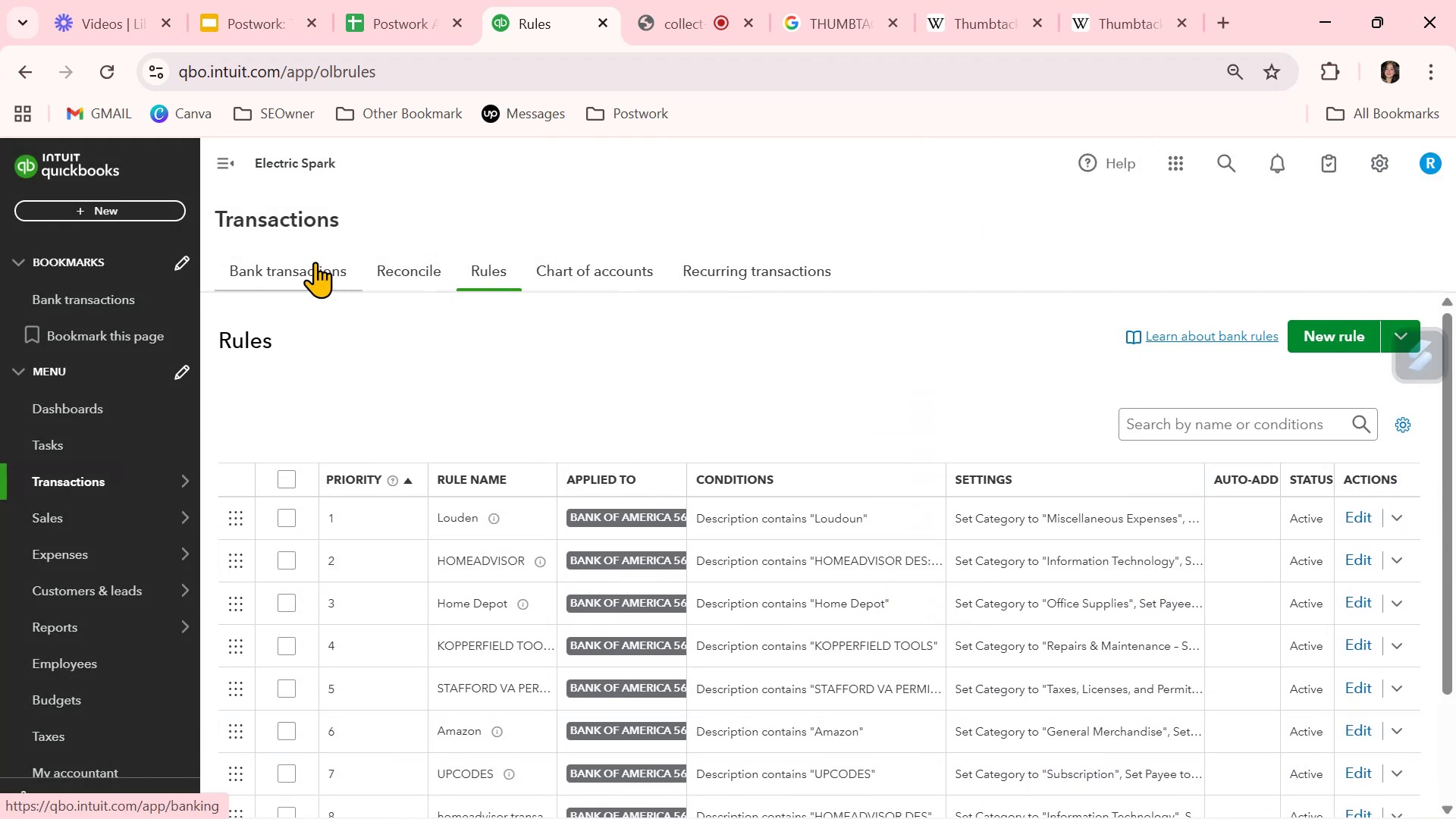 
left_click([307, 261])
 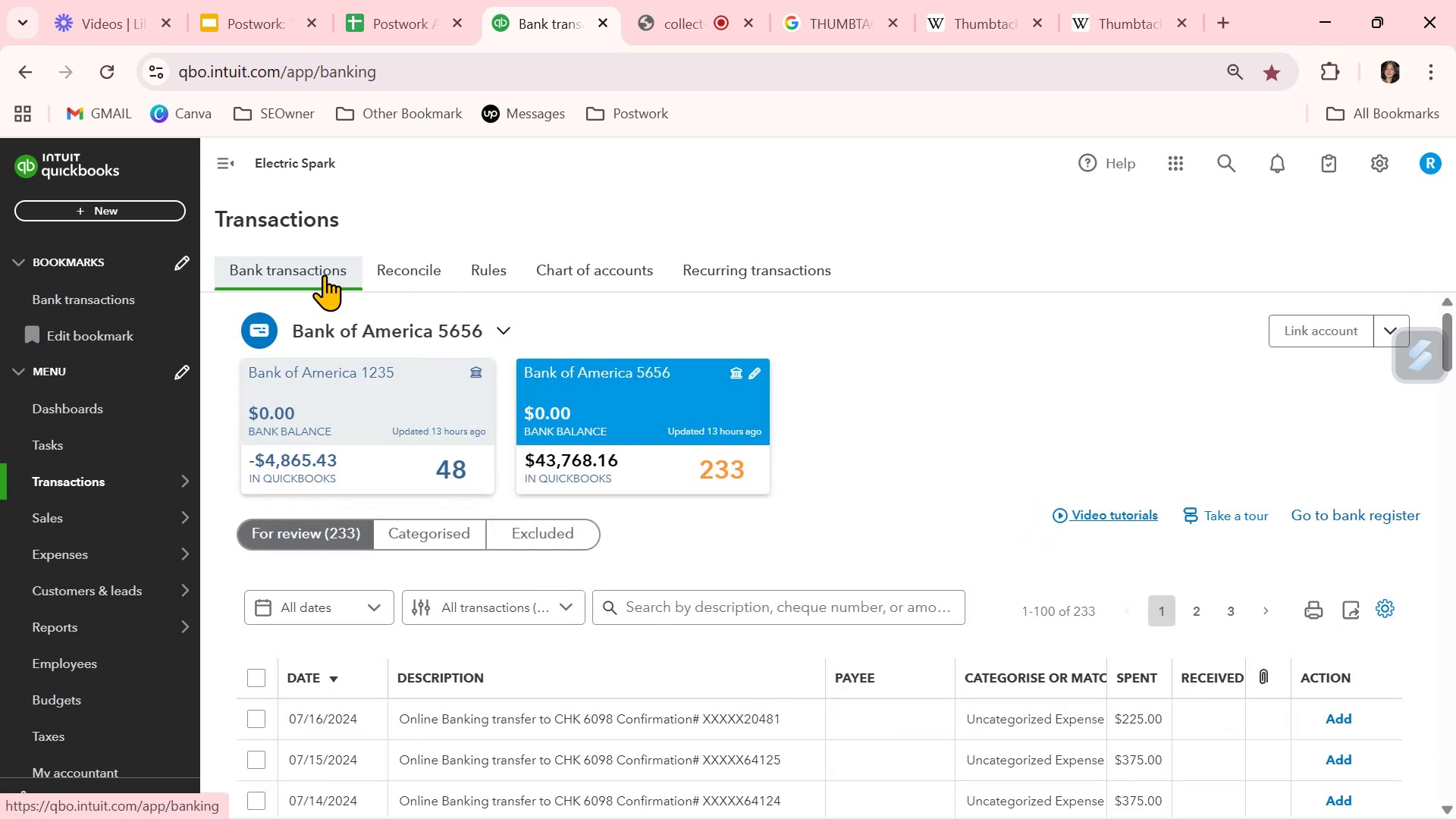 
wait(6.23)
 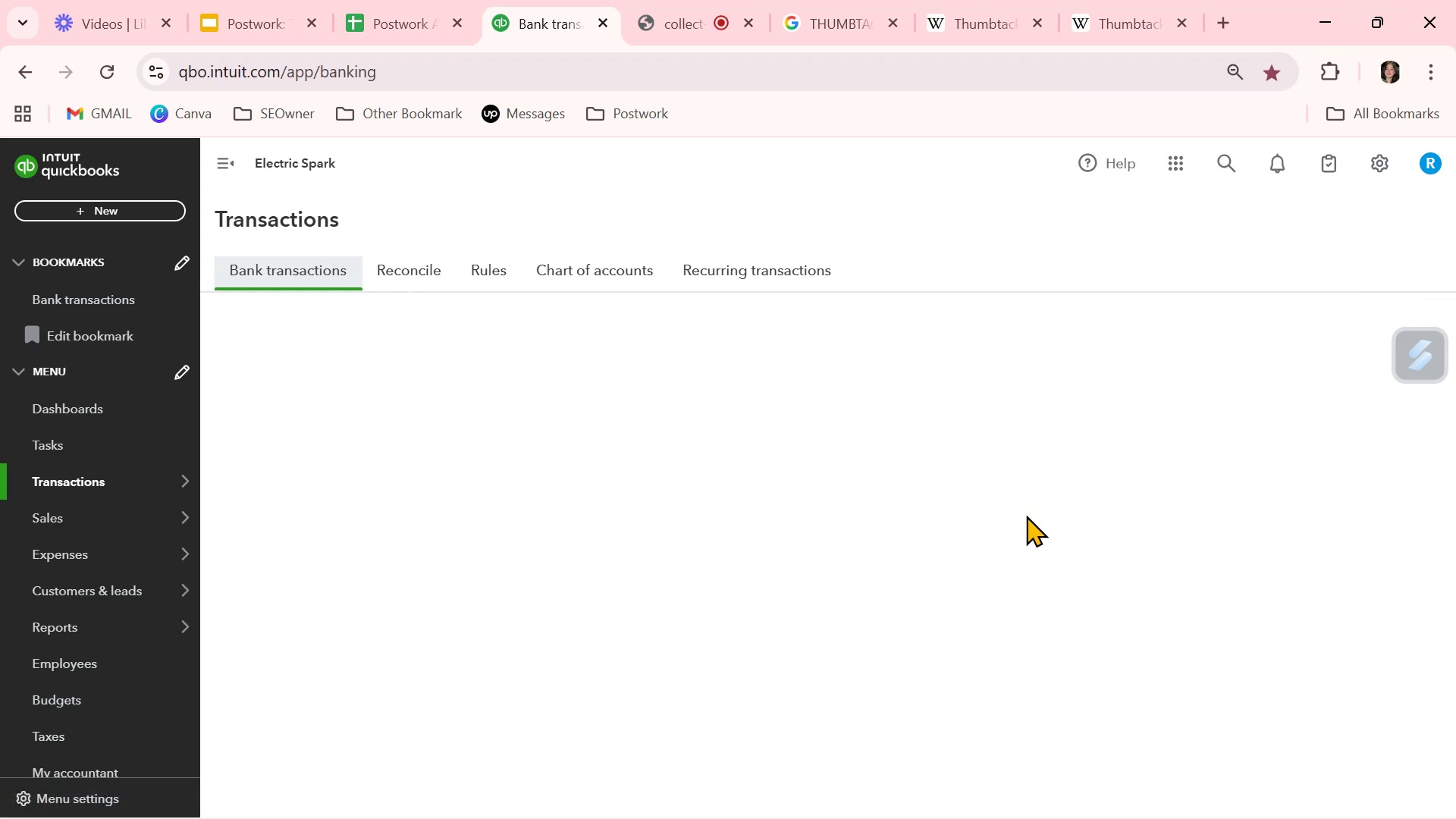 
left_click([777, 608])
 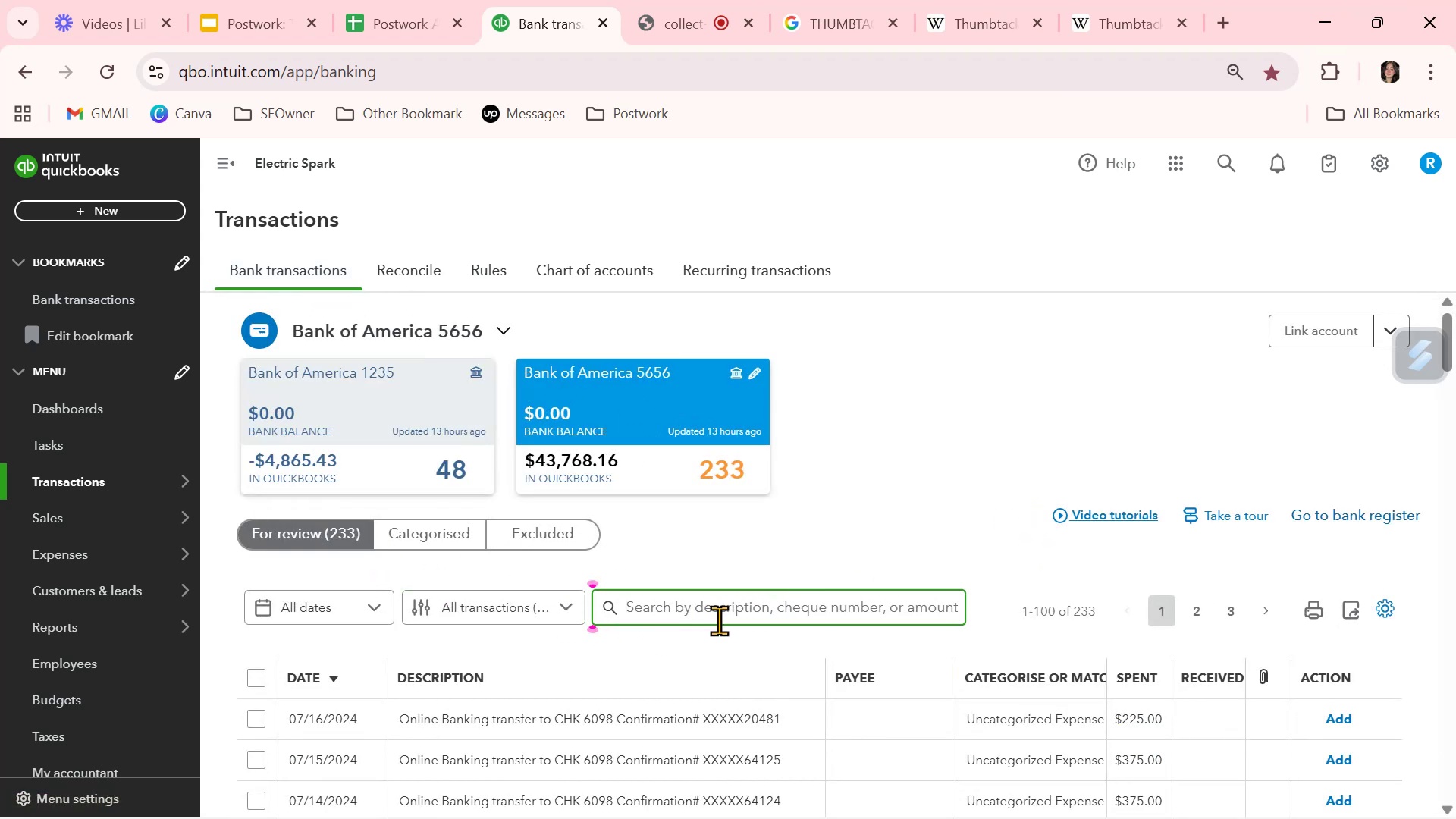 
type(THUMBTACK)
 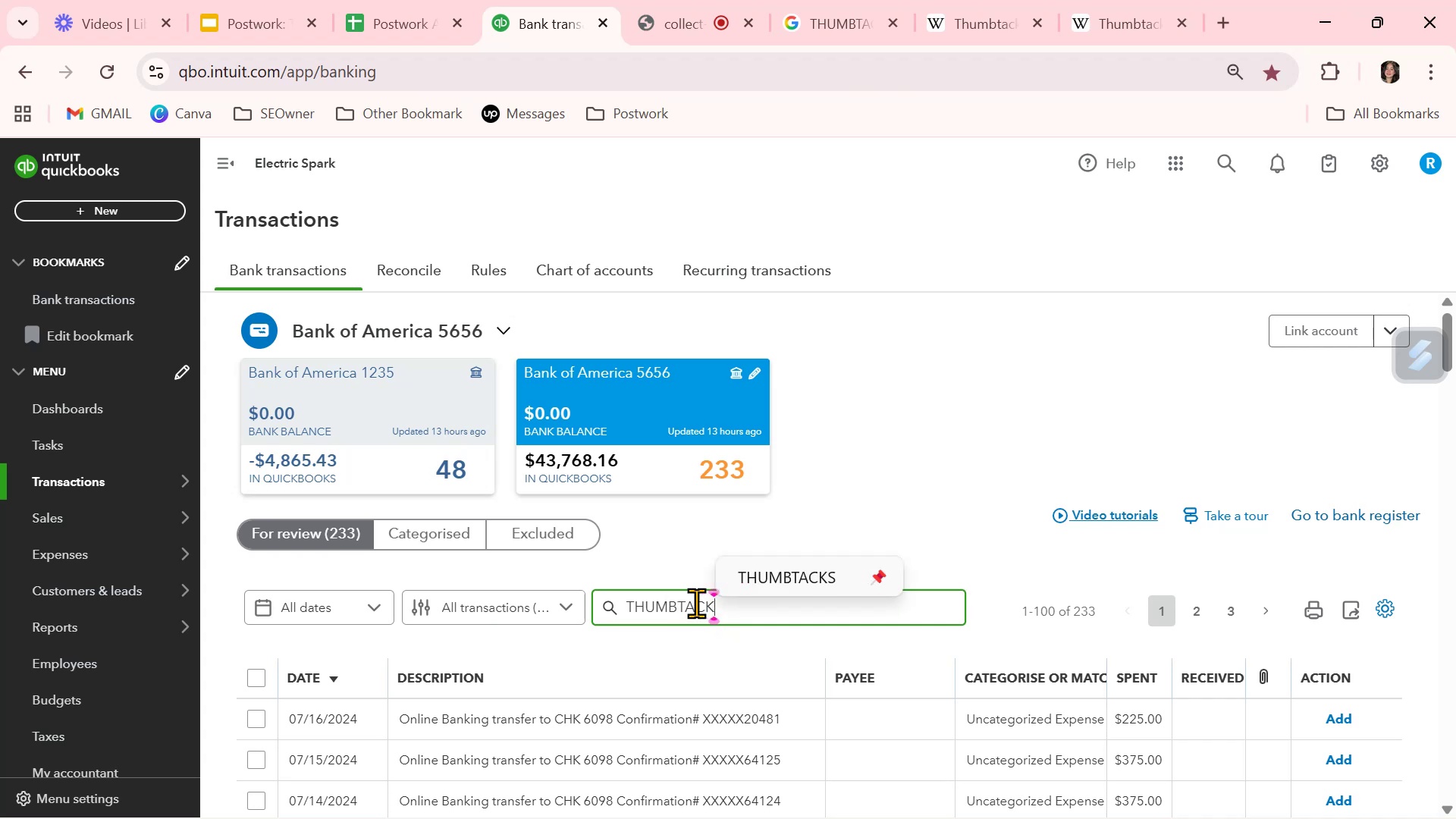 
key(Enter)
 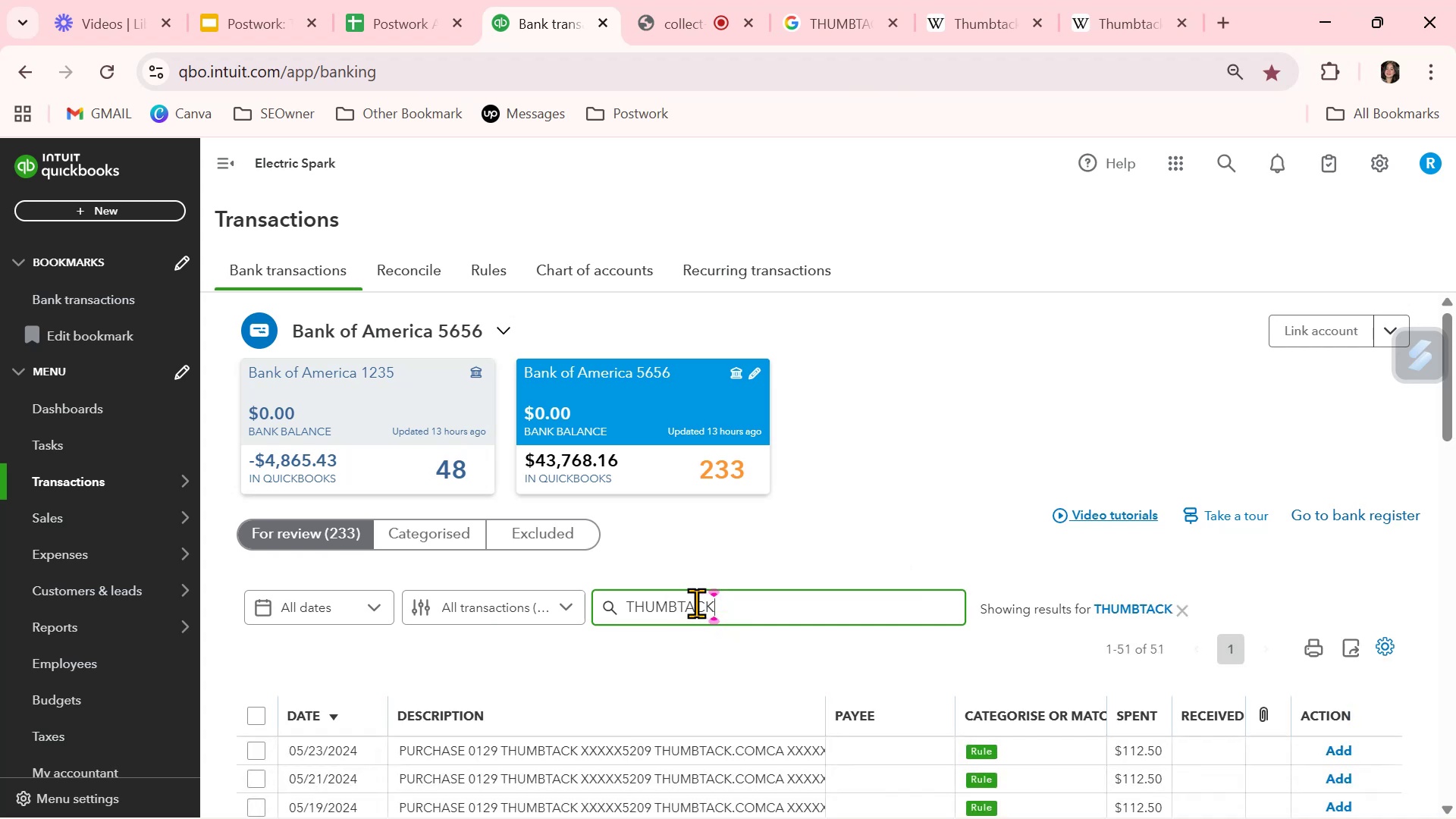 
scroll: coordinate [990, 693], scroll_direction: down, amount: 2.0
 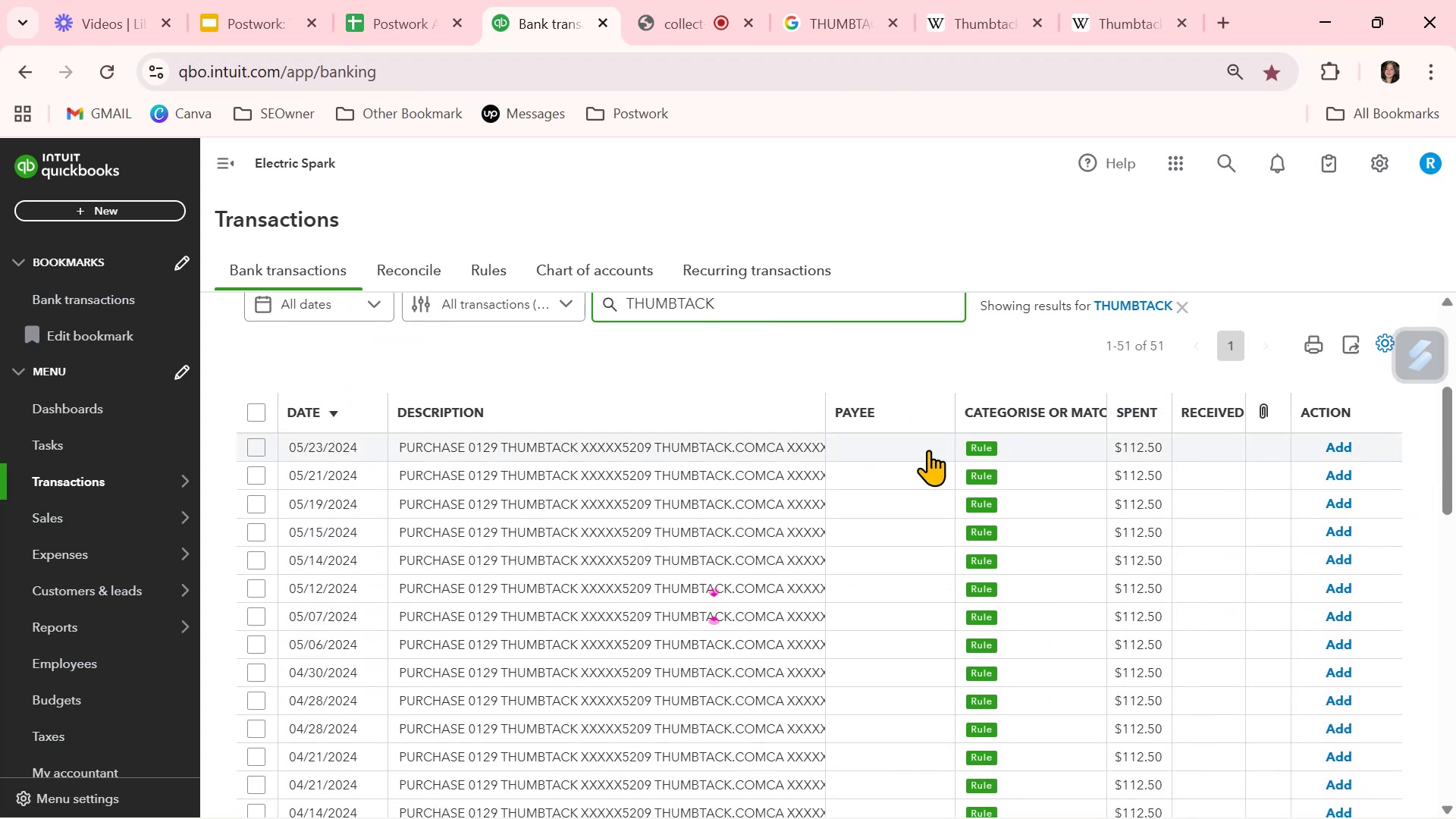 
left_click([908, 450])
 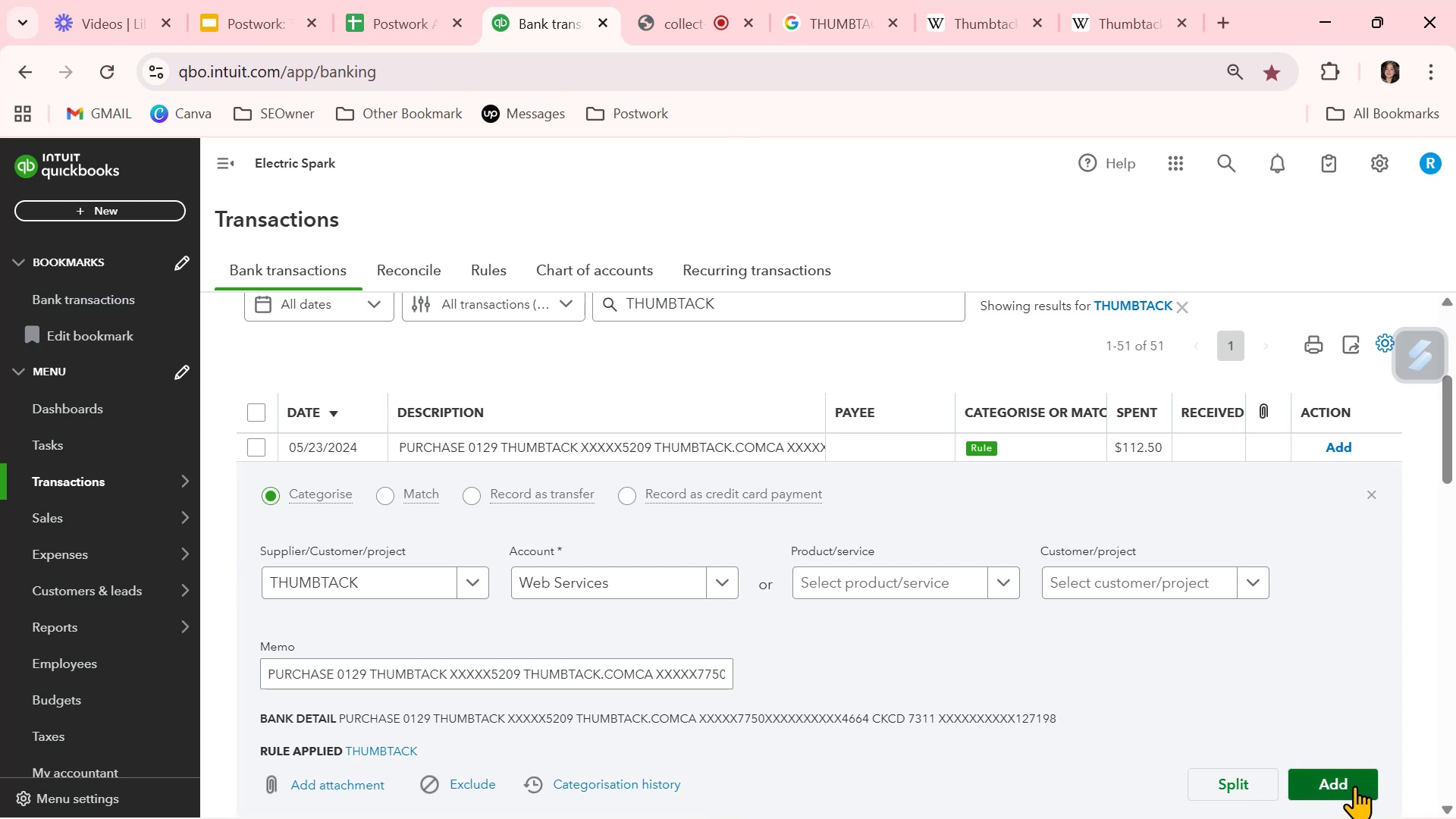 
wait(7.47)
 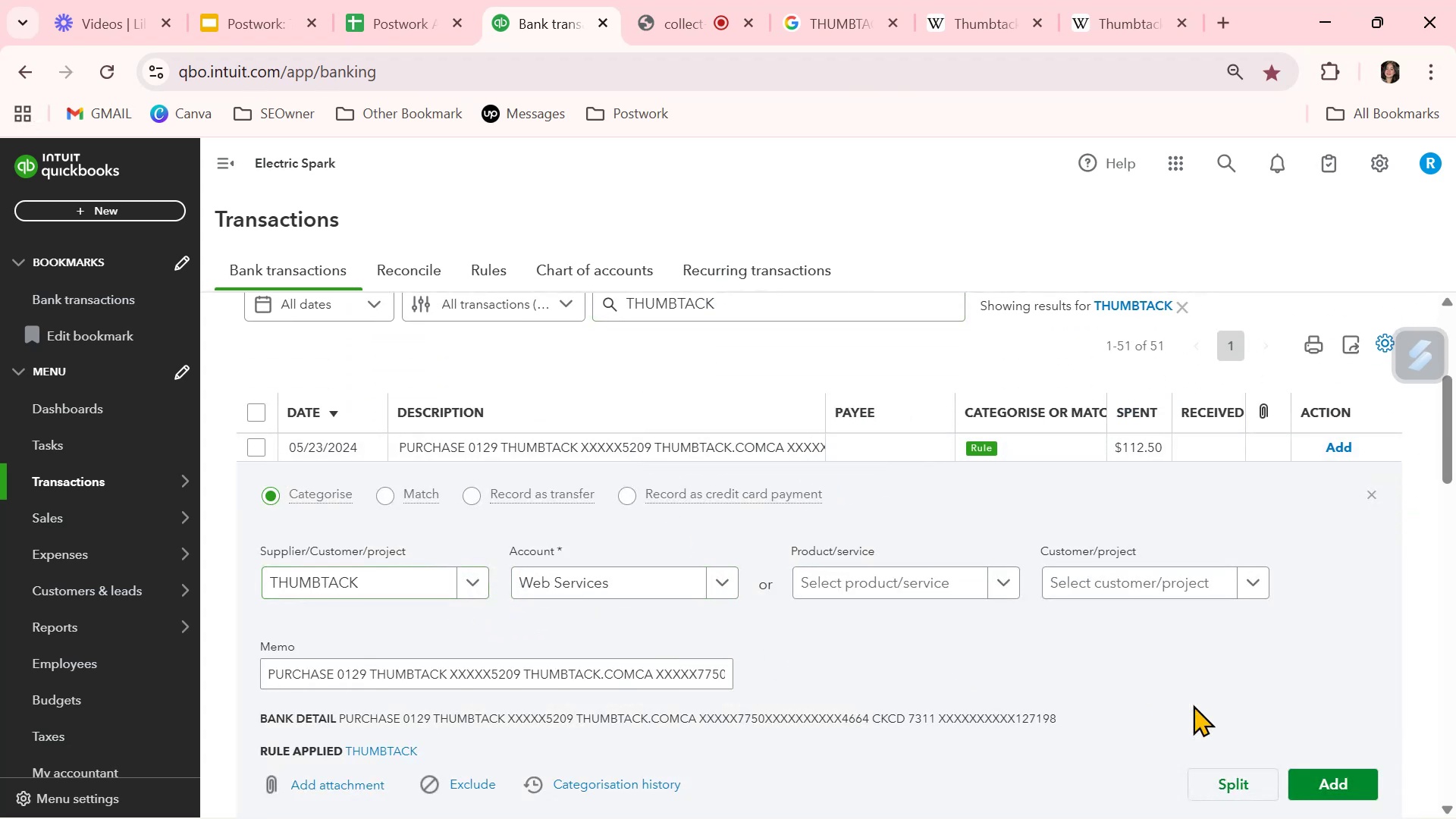 
left_click([1354, 783])
 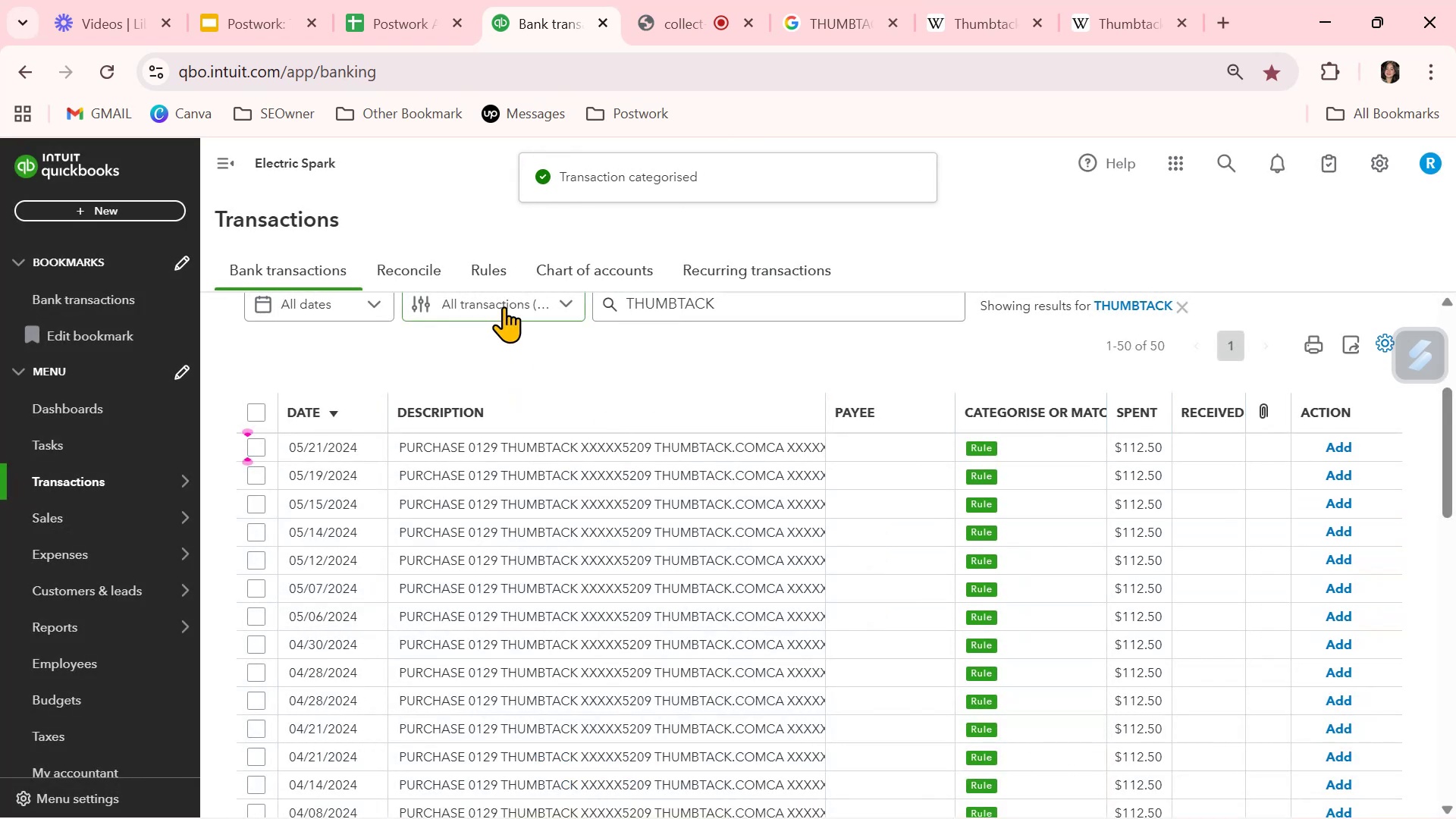 
left_click([479, 265])
 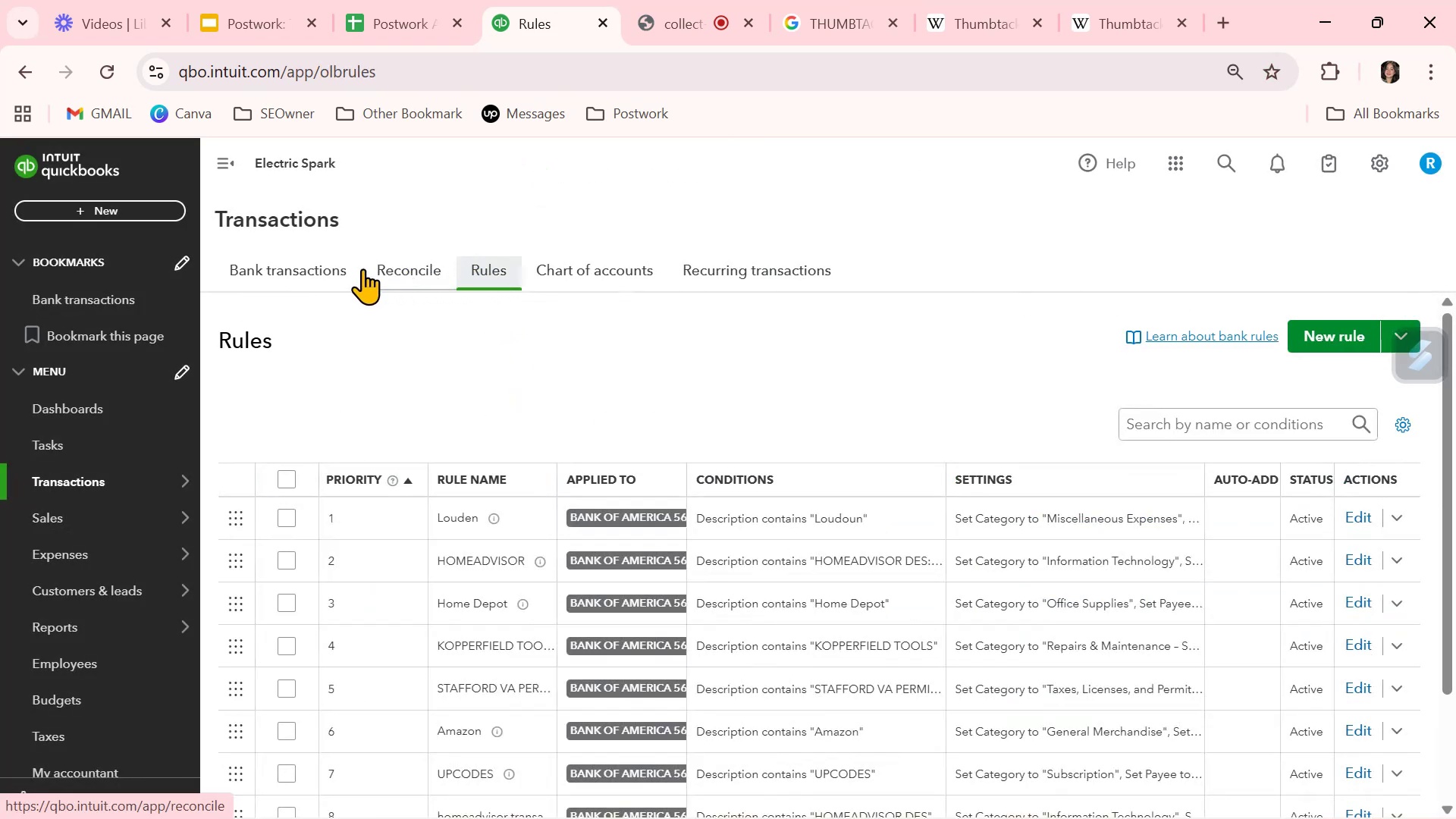 
left_click([337, 268])
 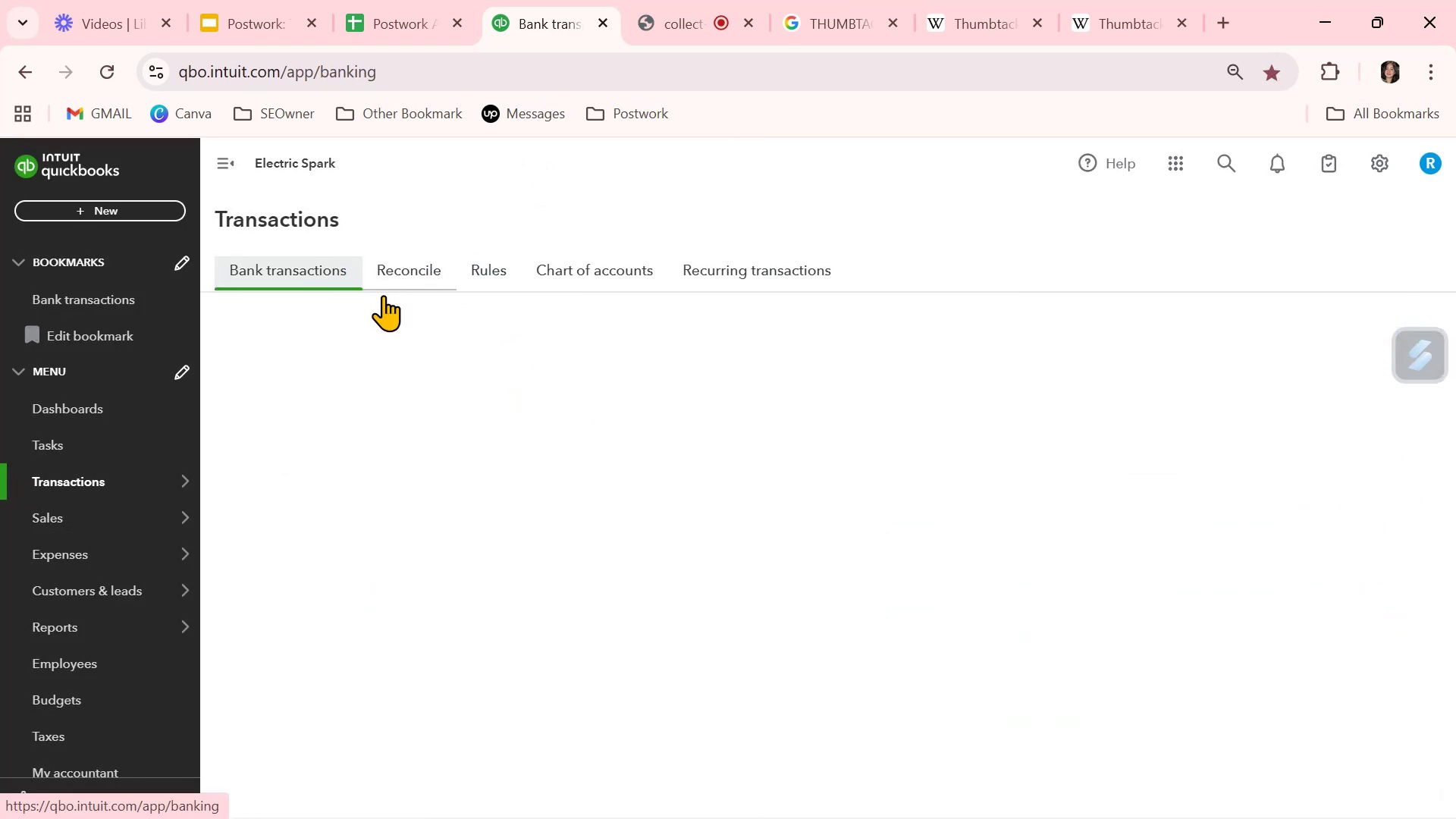 
scroll: coordinate [548, 453], scroll_direction: up, amount: 1.0
 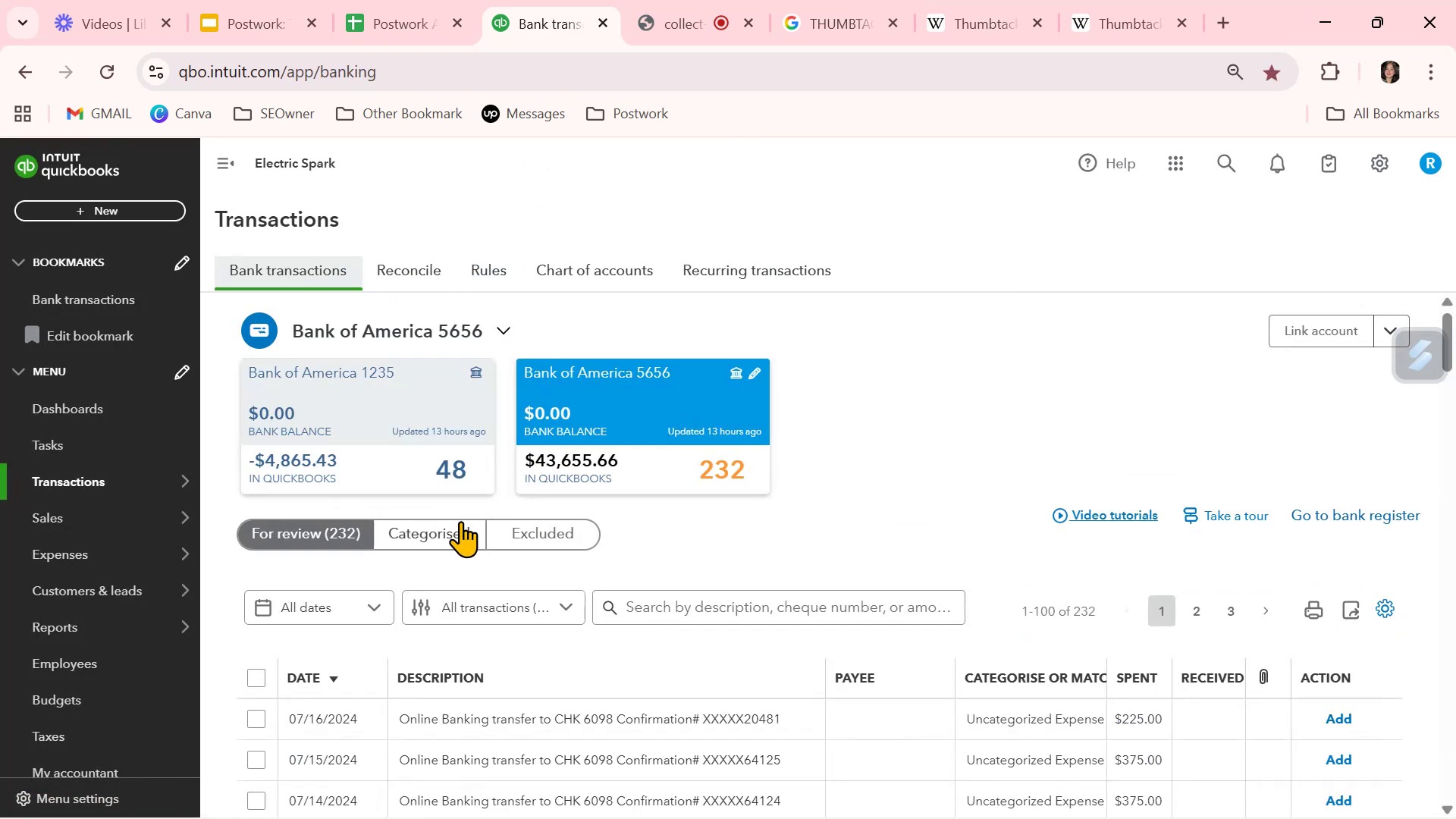 
left_click([459, 531])
 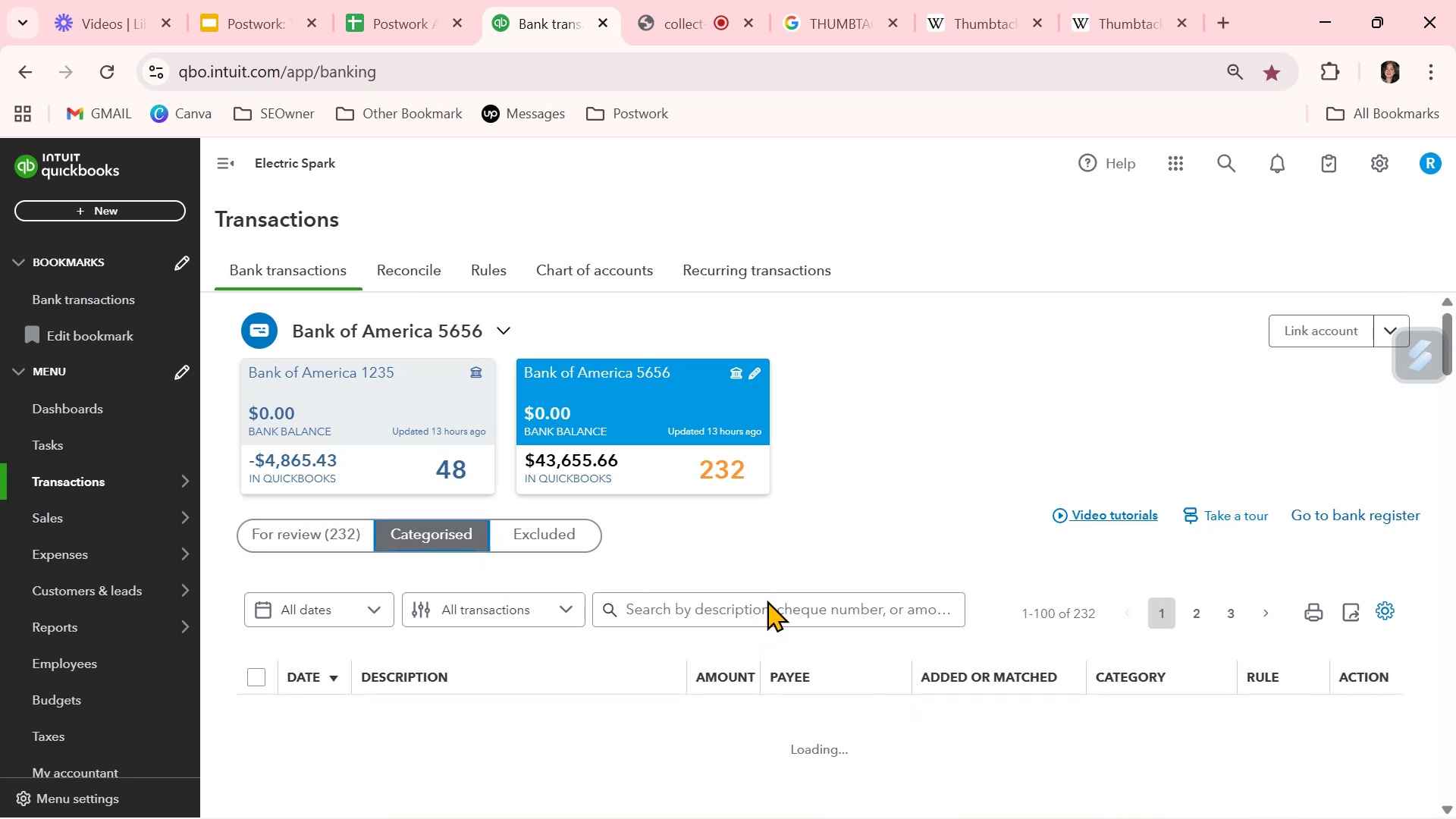 
wait(5.15)
 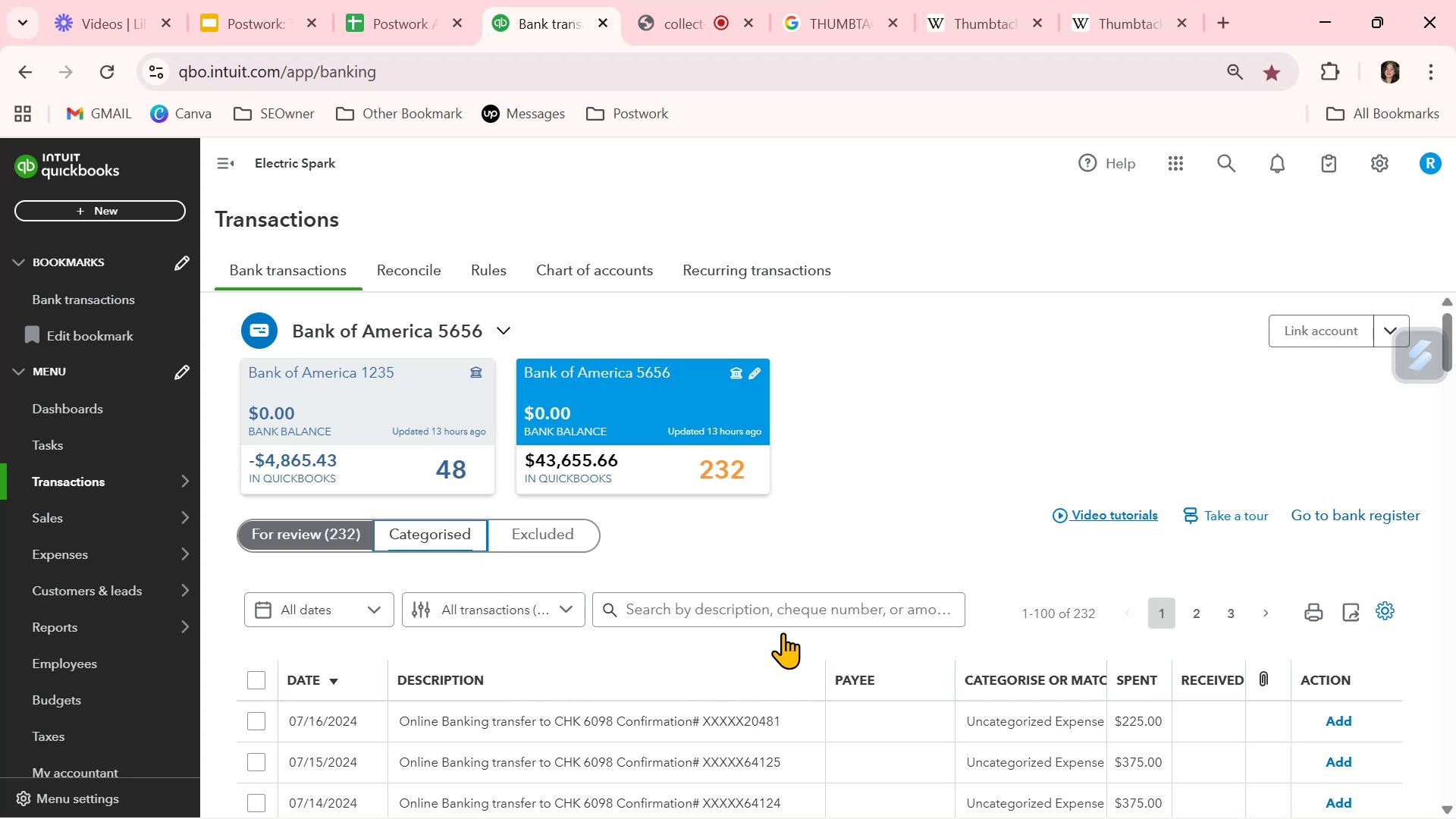 
left_click([740, 612])
 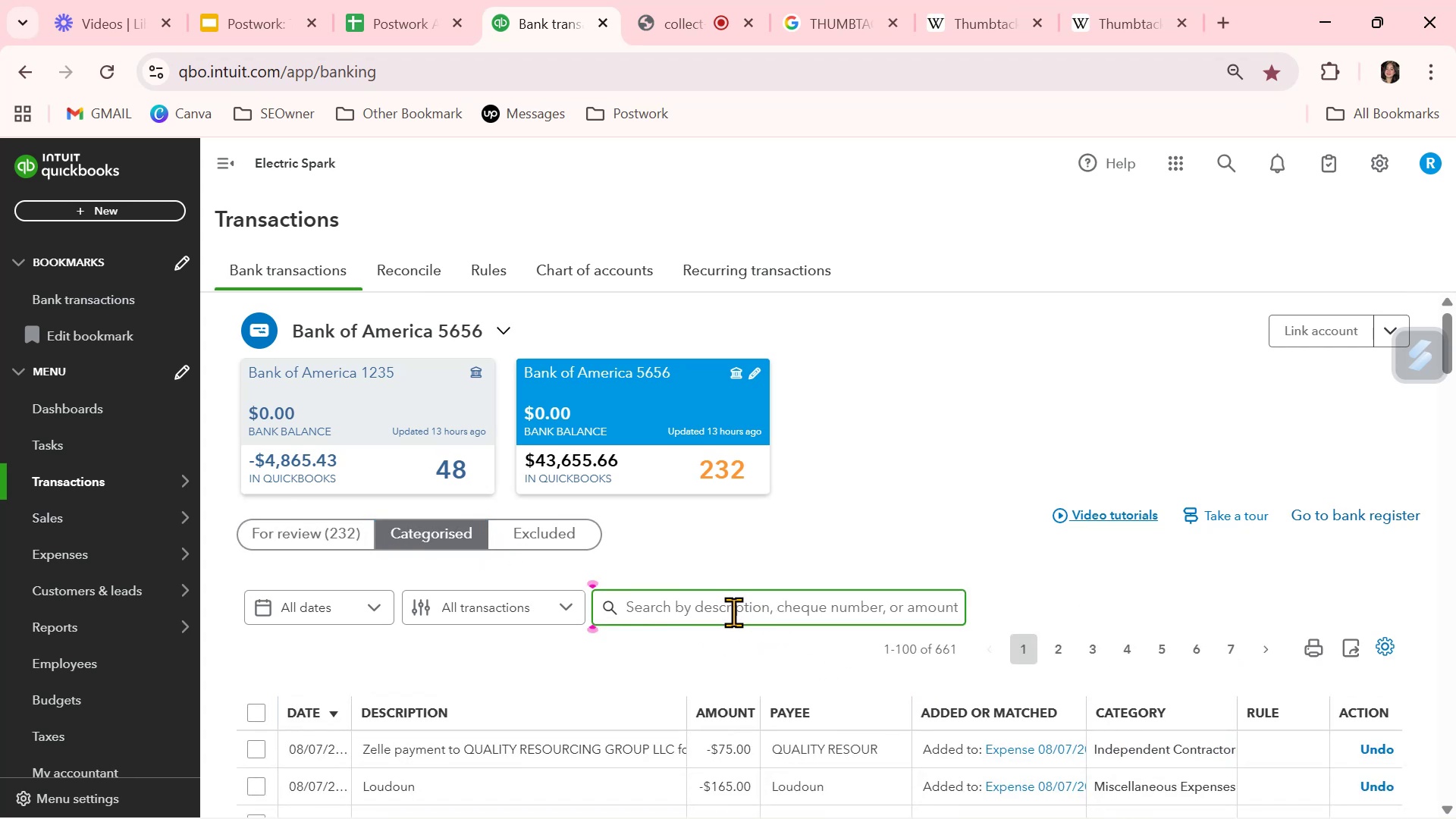 
type(THUMBTACK)
key(NumpadEnter)
 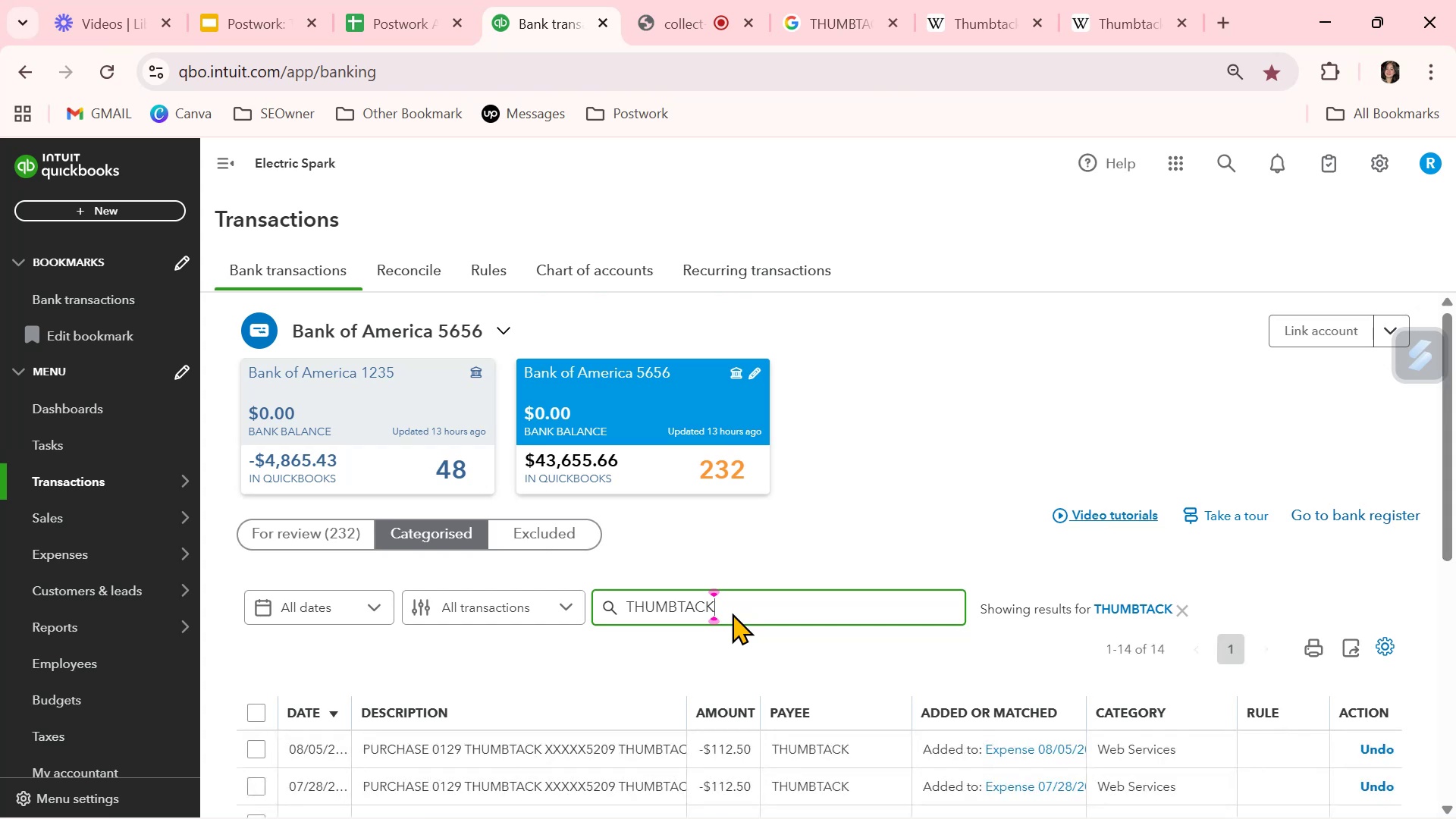 
scroll: coordinate [876, 680], scroll_direction: down, amount: 5.0
 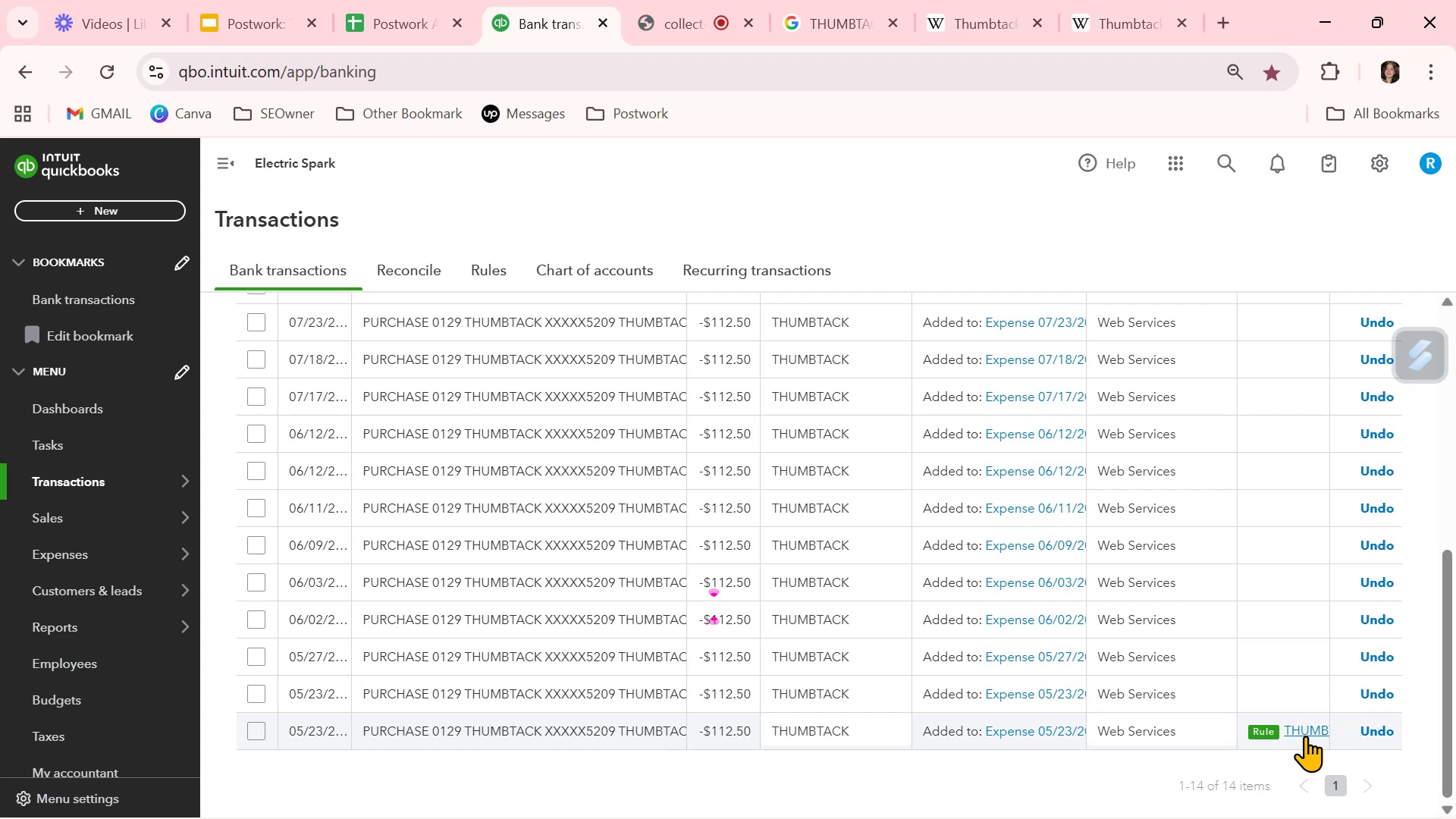 
wait(12.68)
 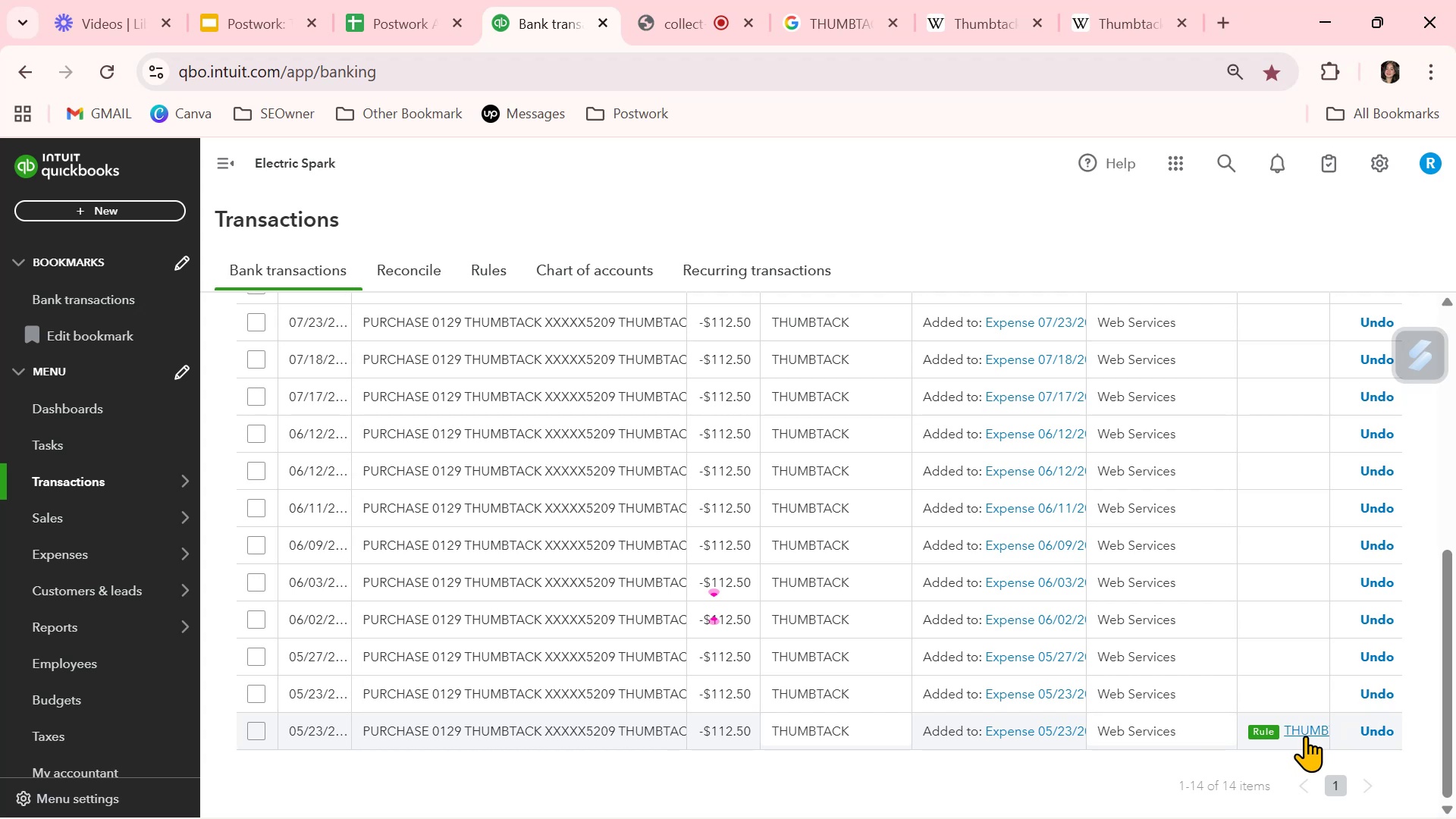 
left_click([1257, 730])
 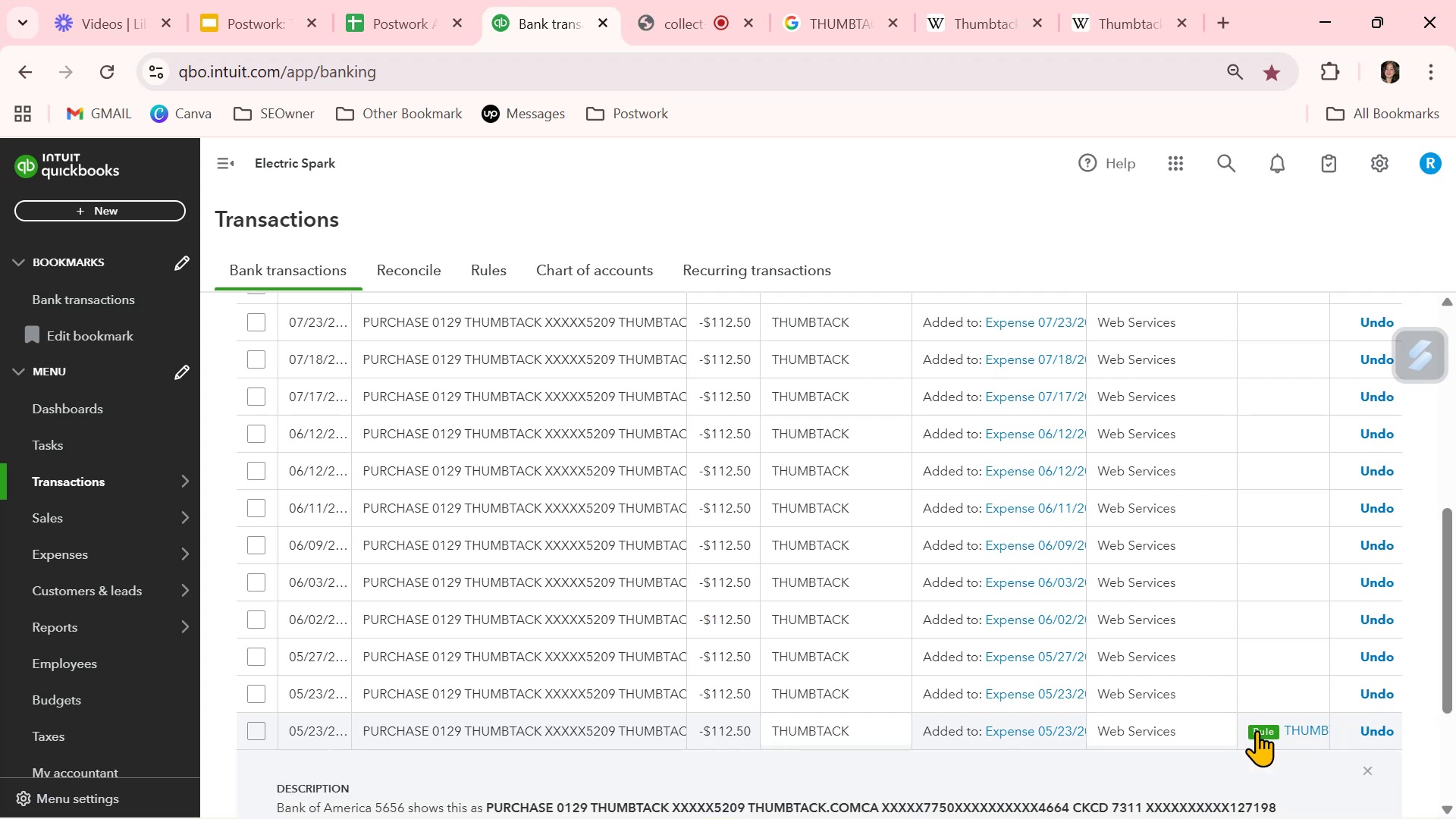 
scroll: coordinate [1257, 730], scroll_direction: down, amount: 1.0
 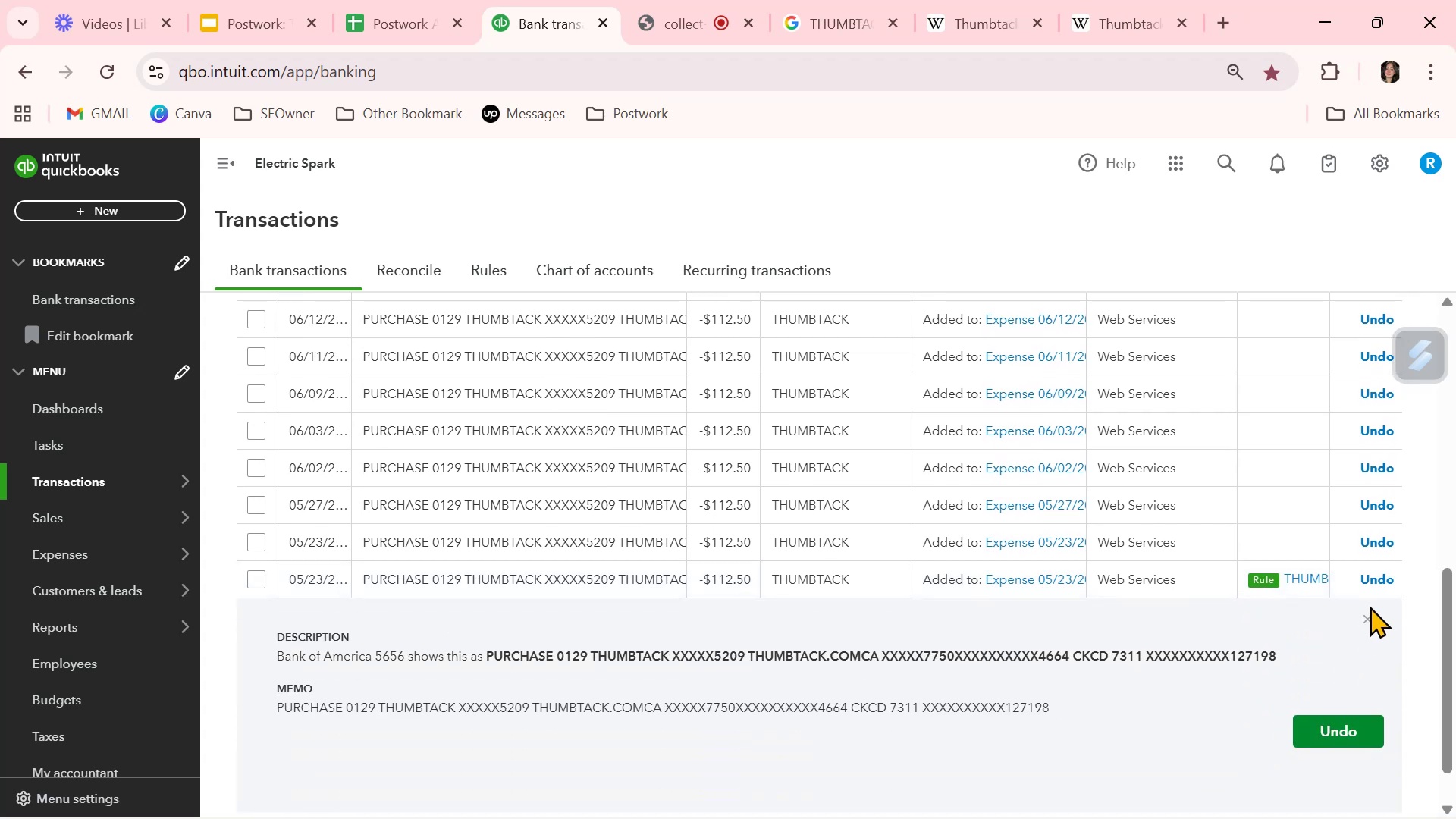 
left_click([1370, 619])
 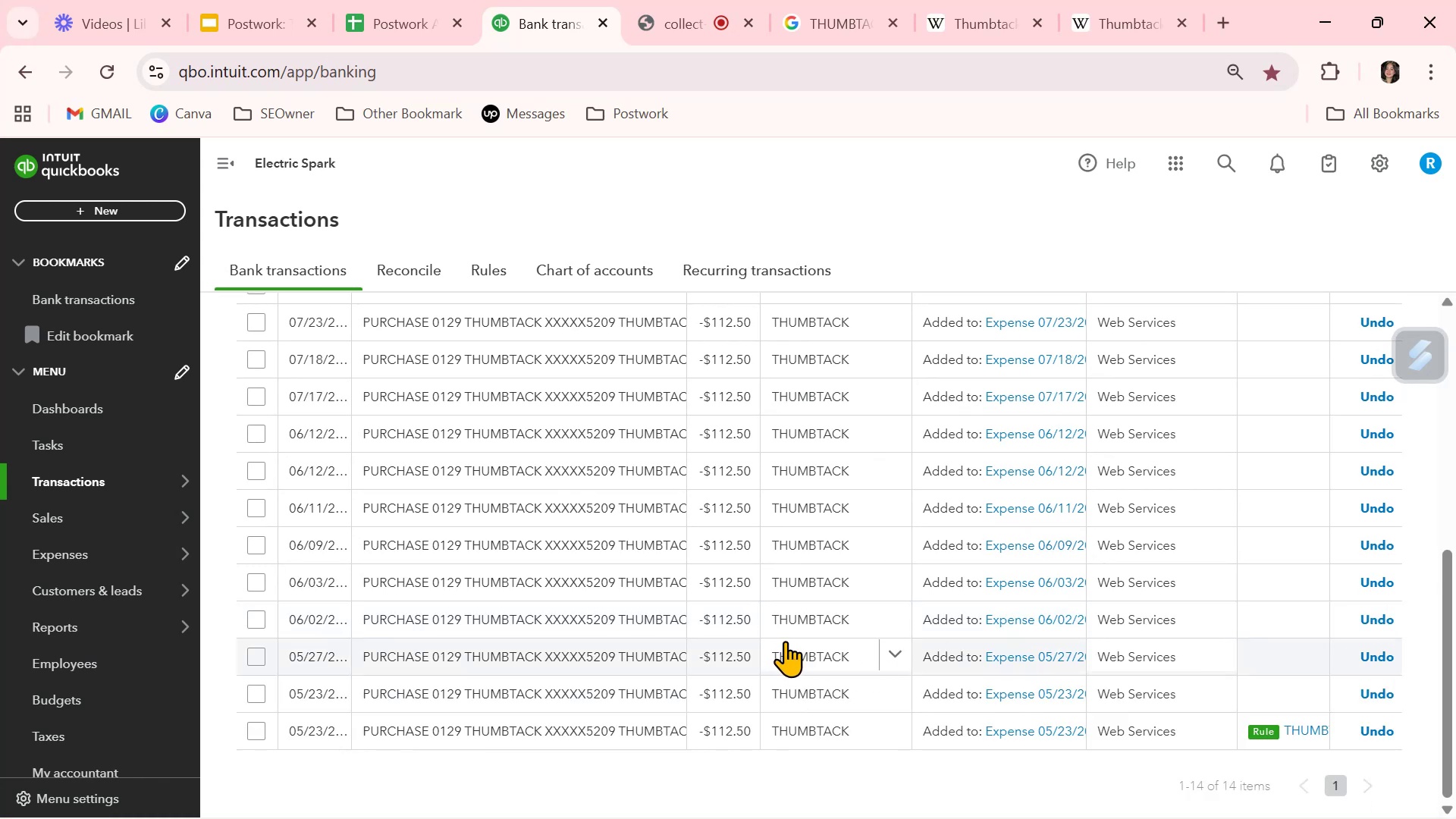 
scroll: coordinate [786, 640], scroll_direction: up, amount: 1.0
 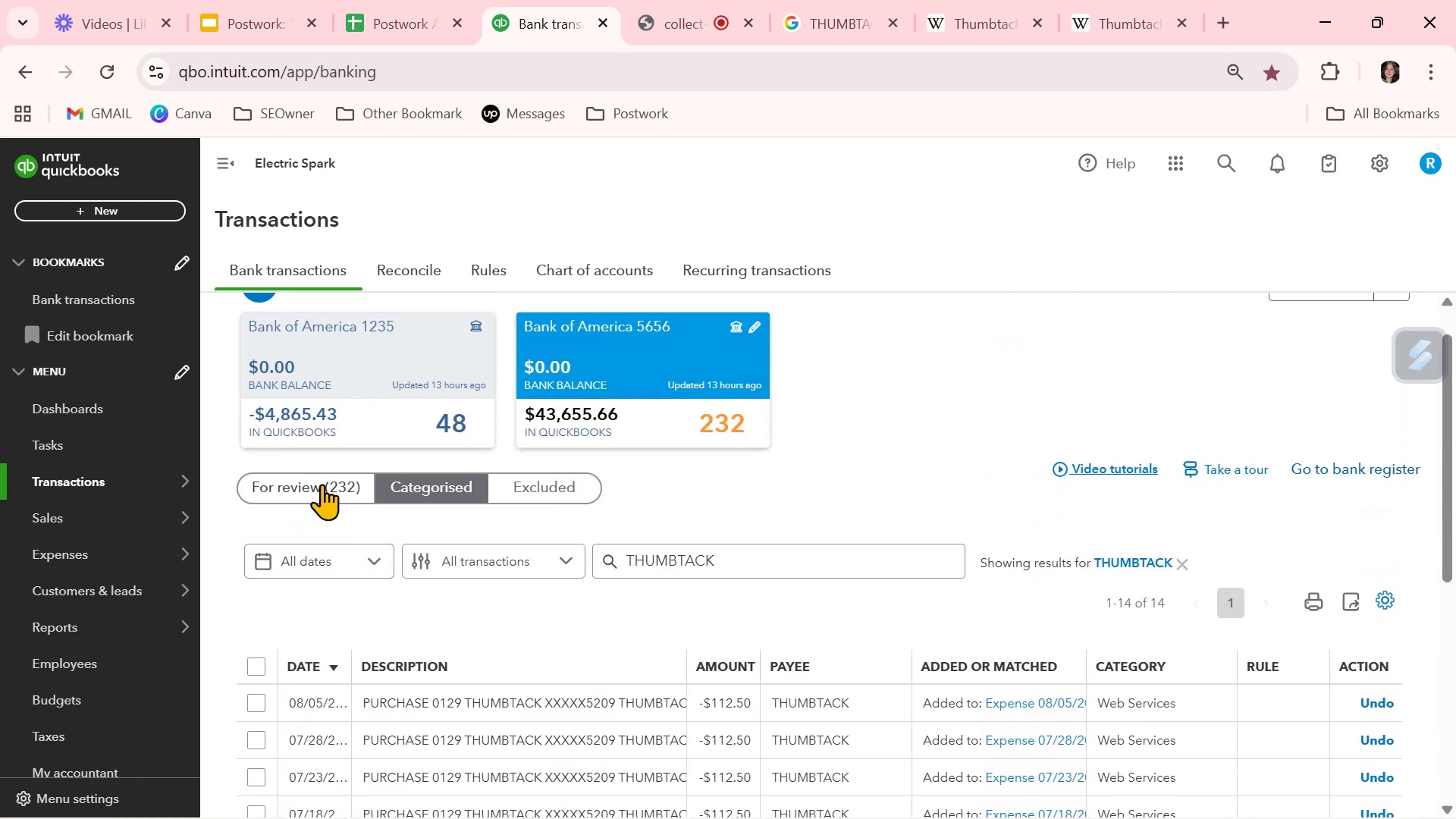 
left_click([322, 484])
 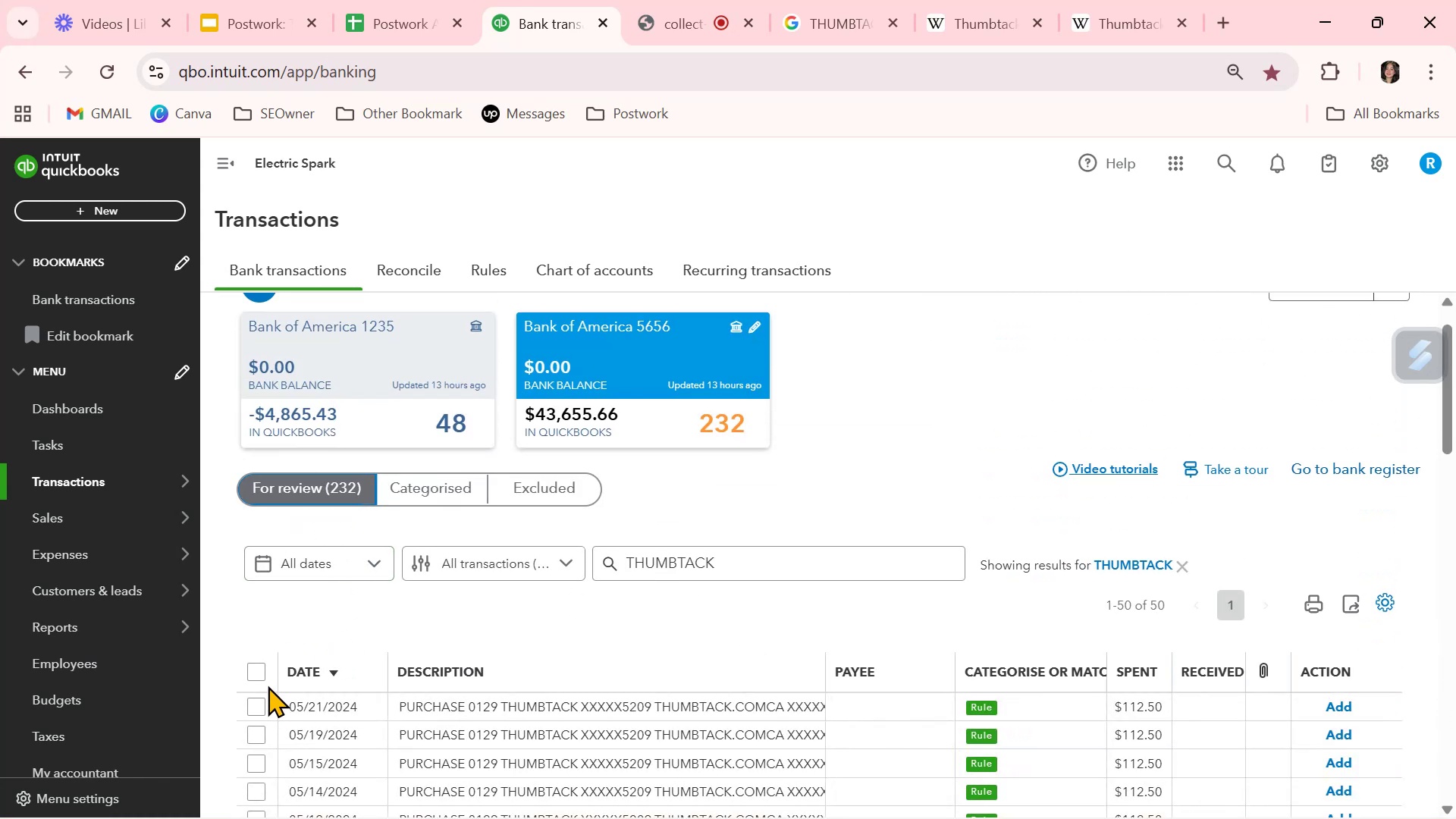 
left_click([258, 669])
 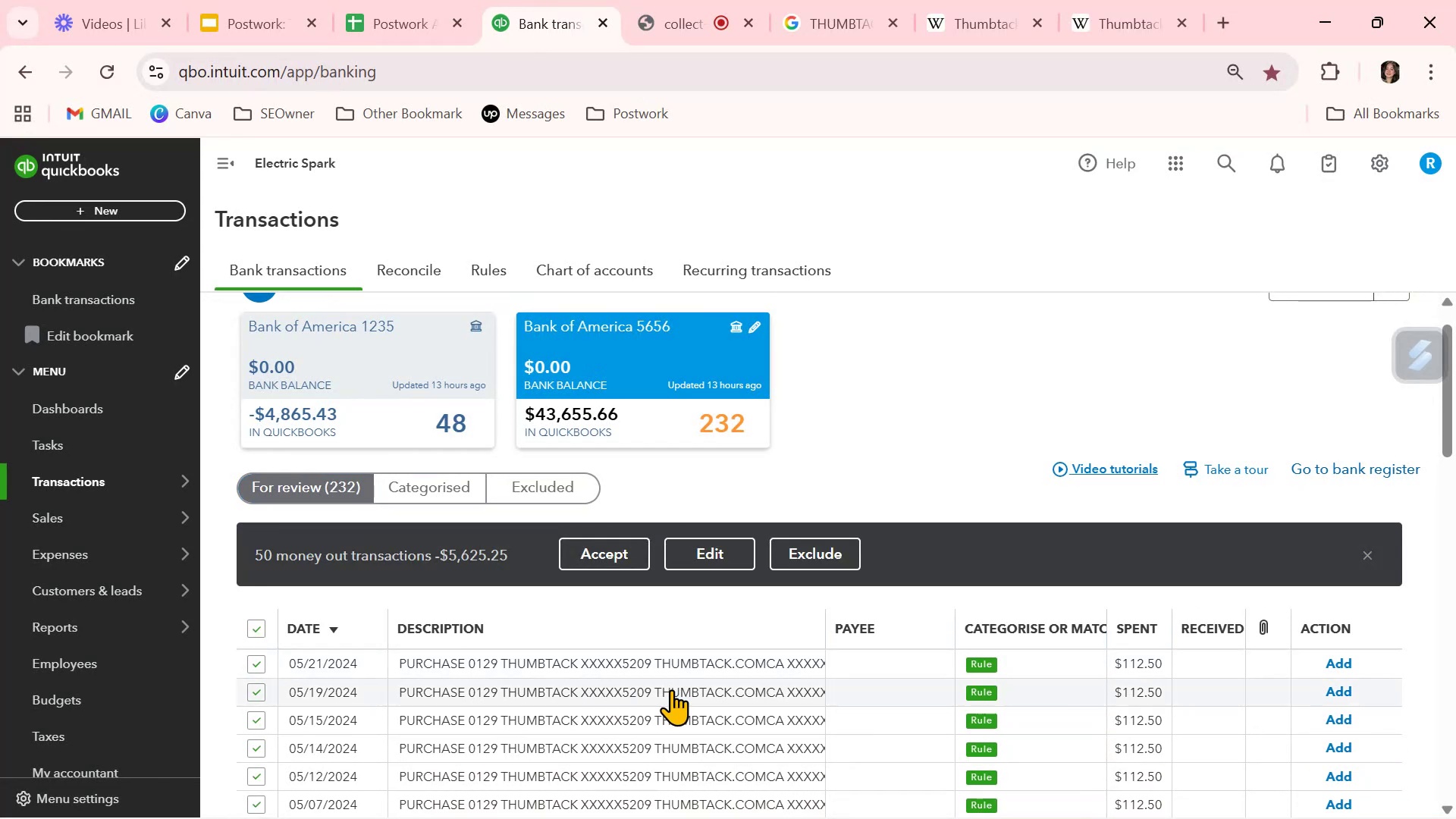 
scroll: coordinate [739, 695], scroll_direction: down, amount: 12.0
 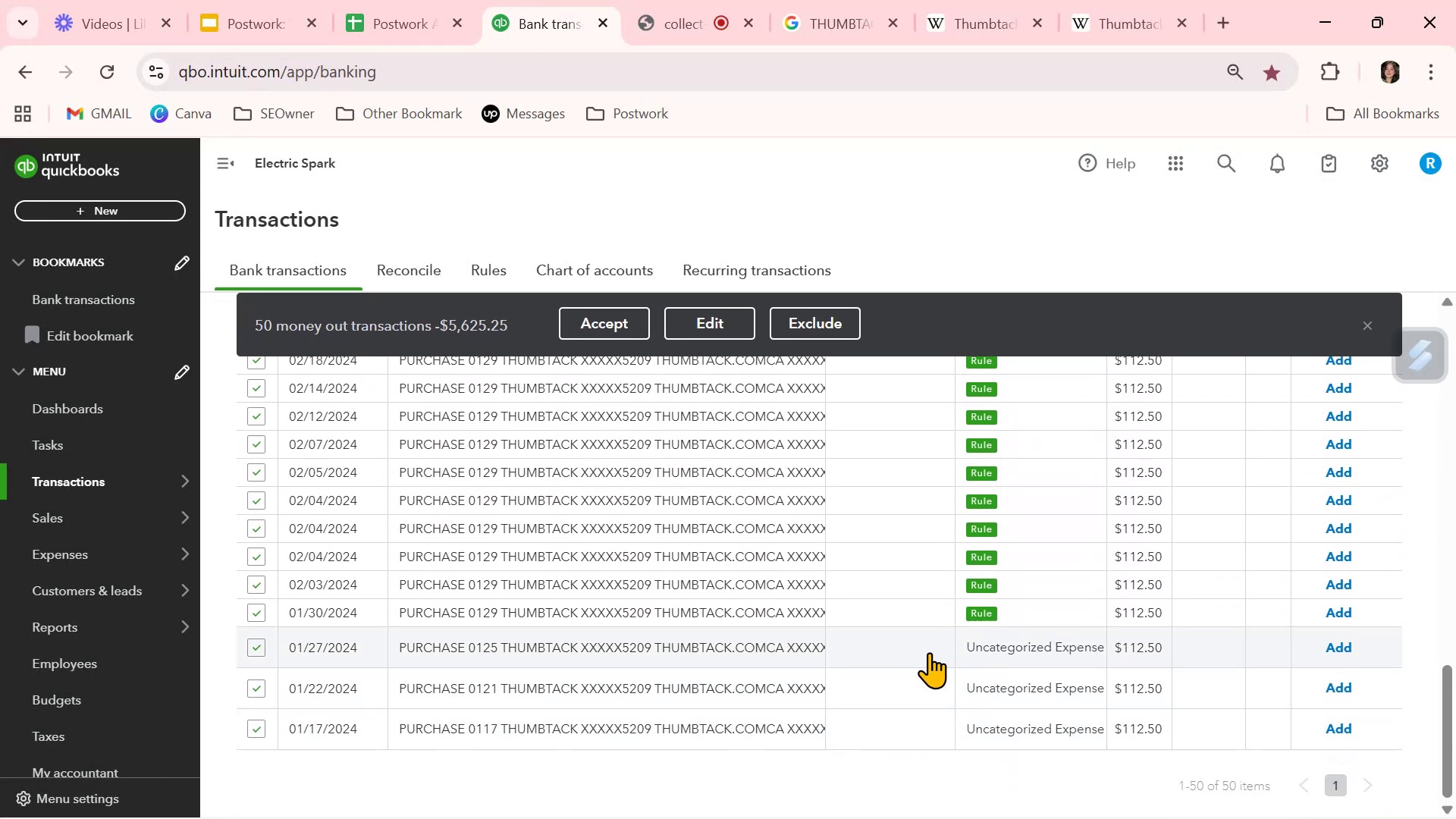 
left_click([929, 652])
 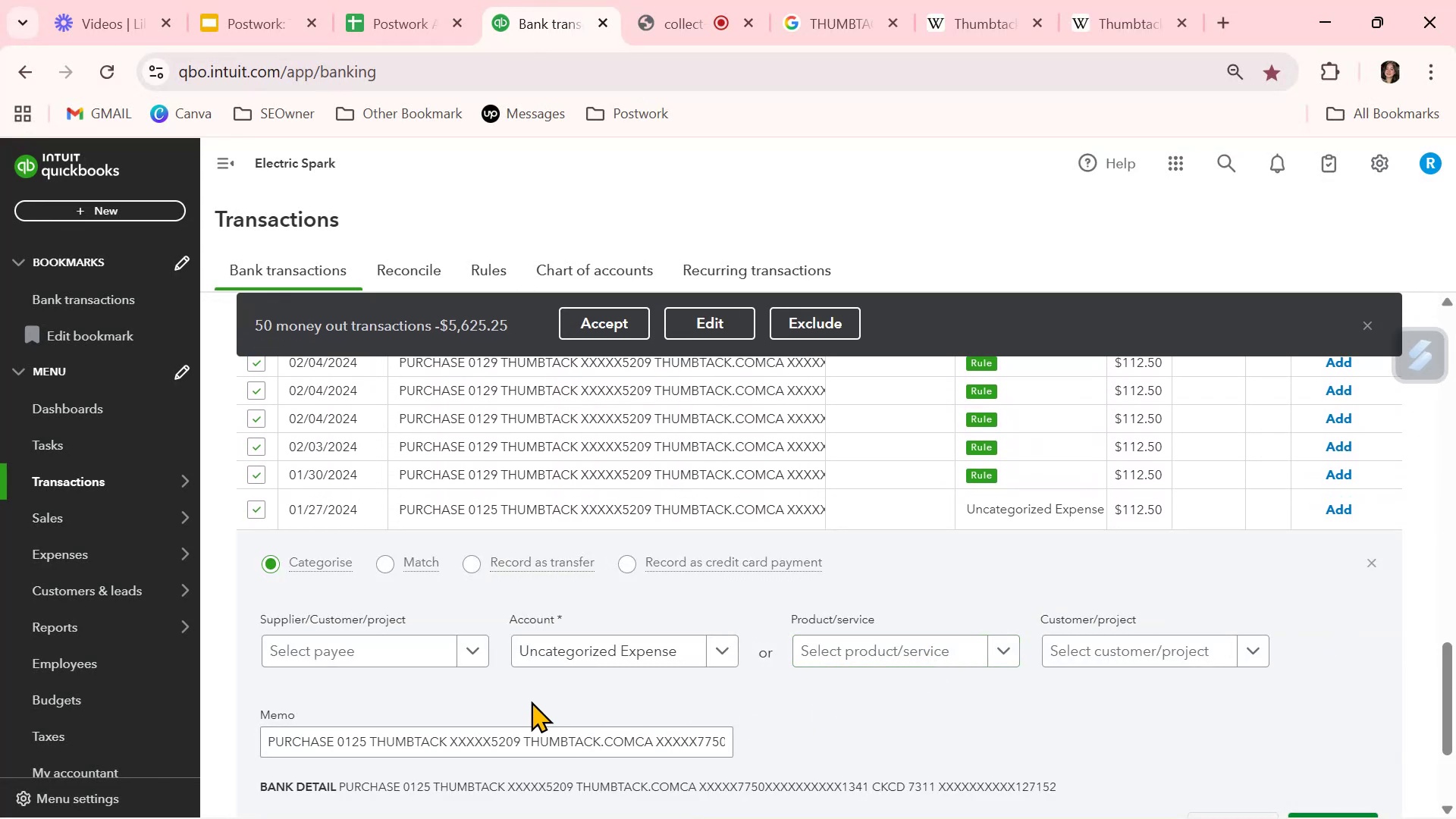 
scroll: coordinate [537, 699], scroll_direction: down, amount: 3.0
 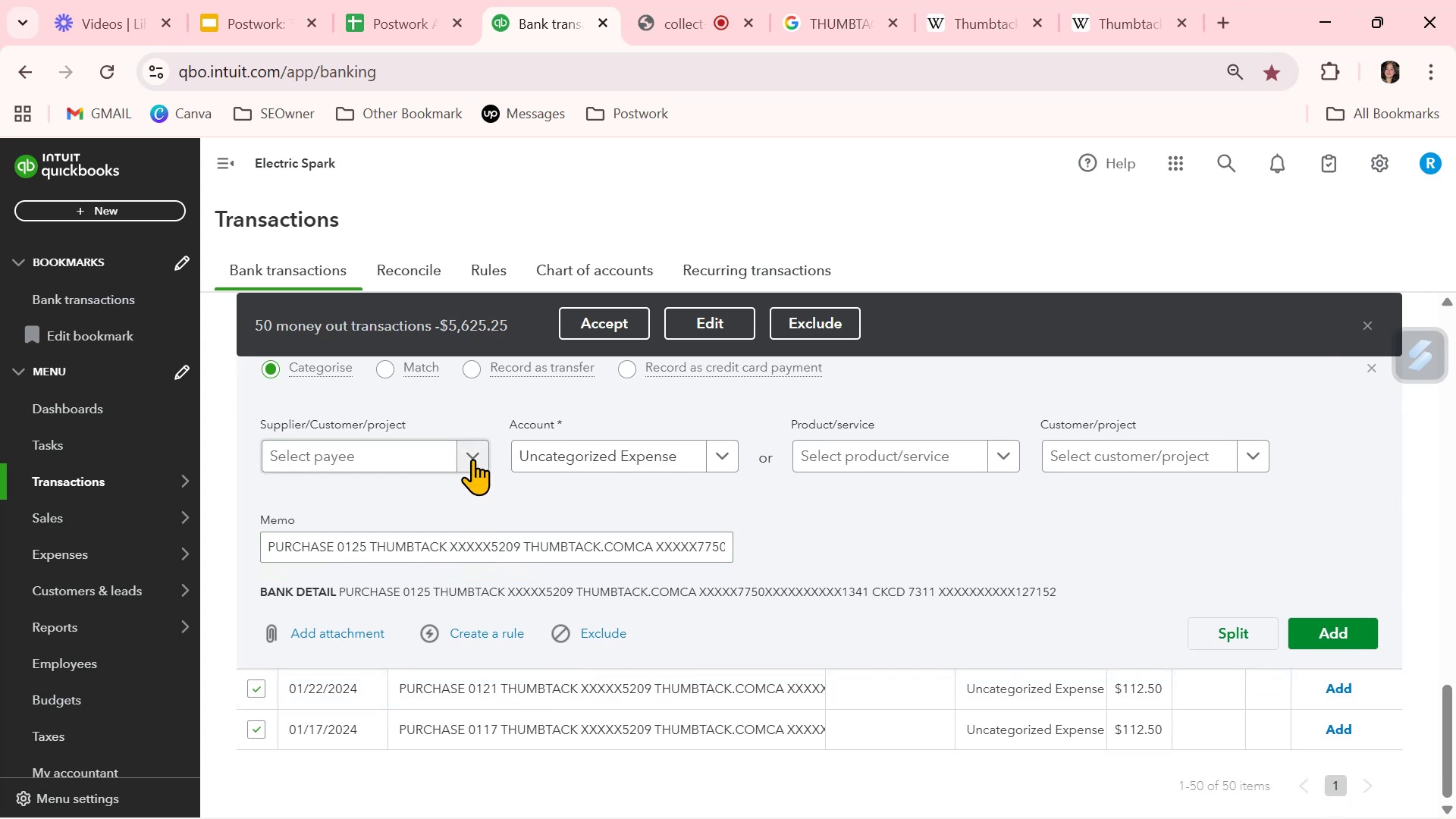 
left_click([475, 456])
 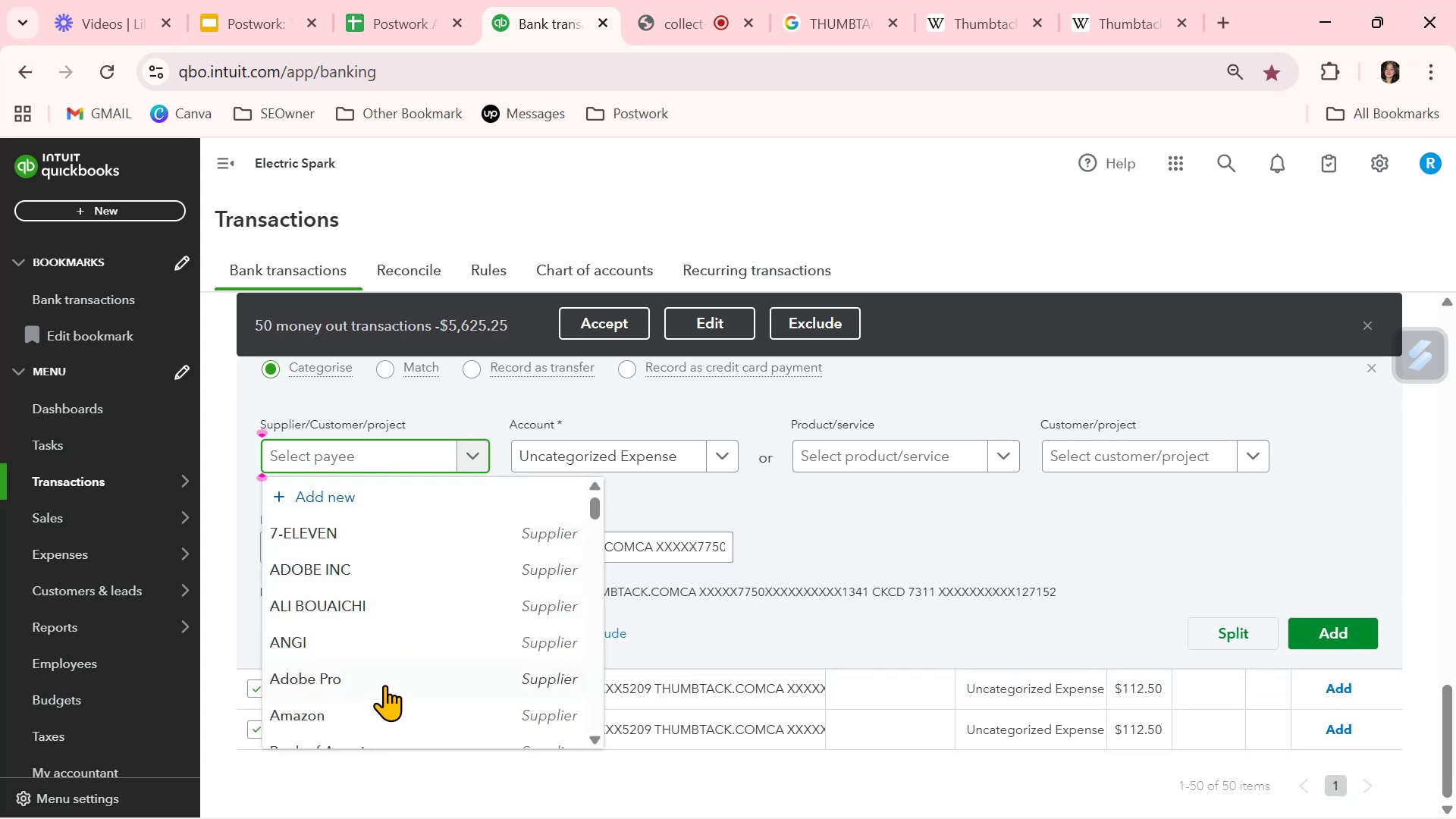 
type(THUMB)
 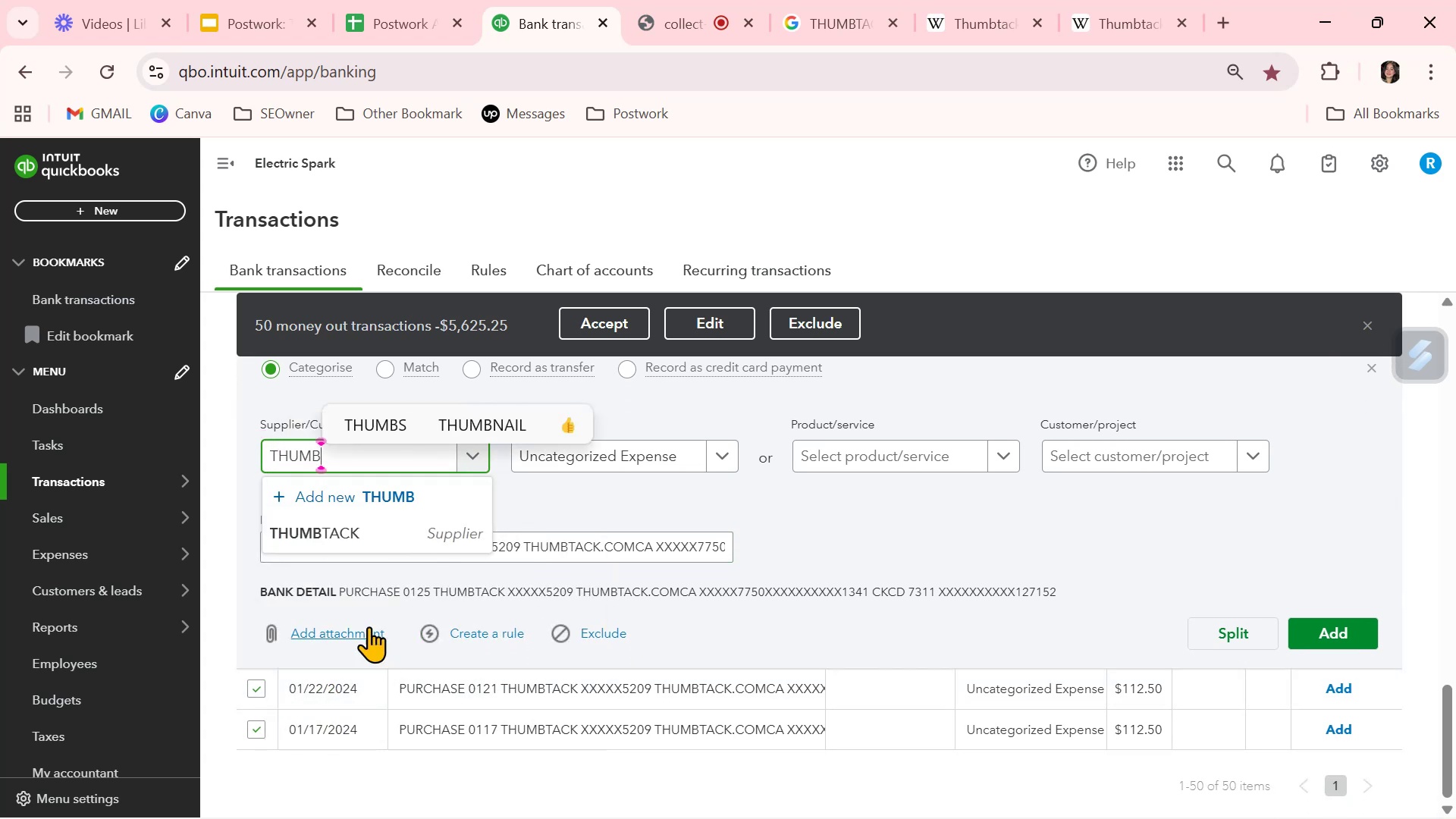 
left_click([352, 533])
 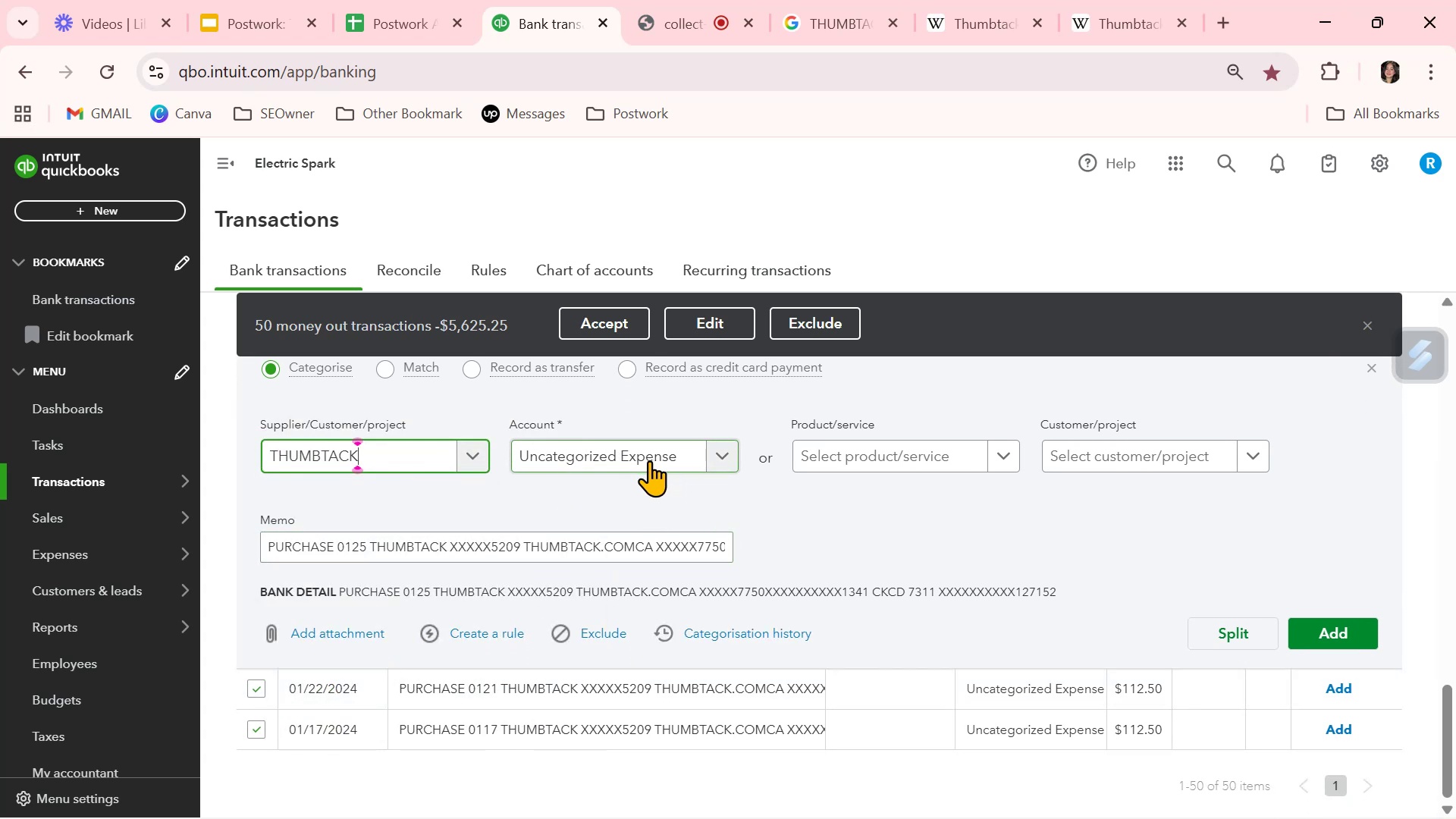 
left_click([662, 460])
 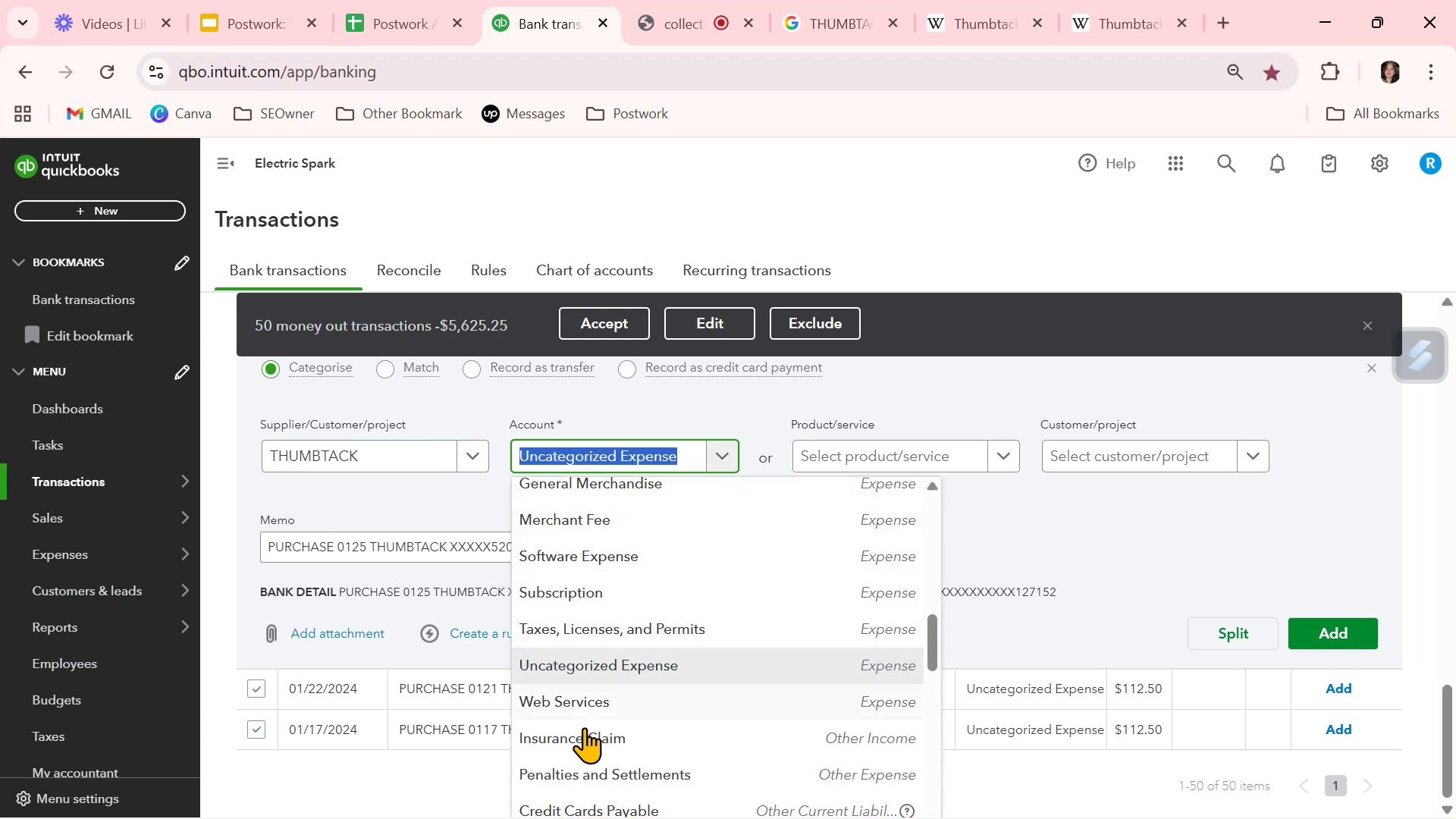 
left_click([598, 701])
 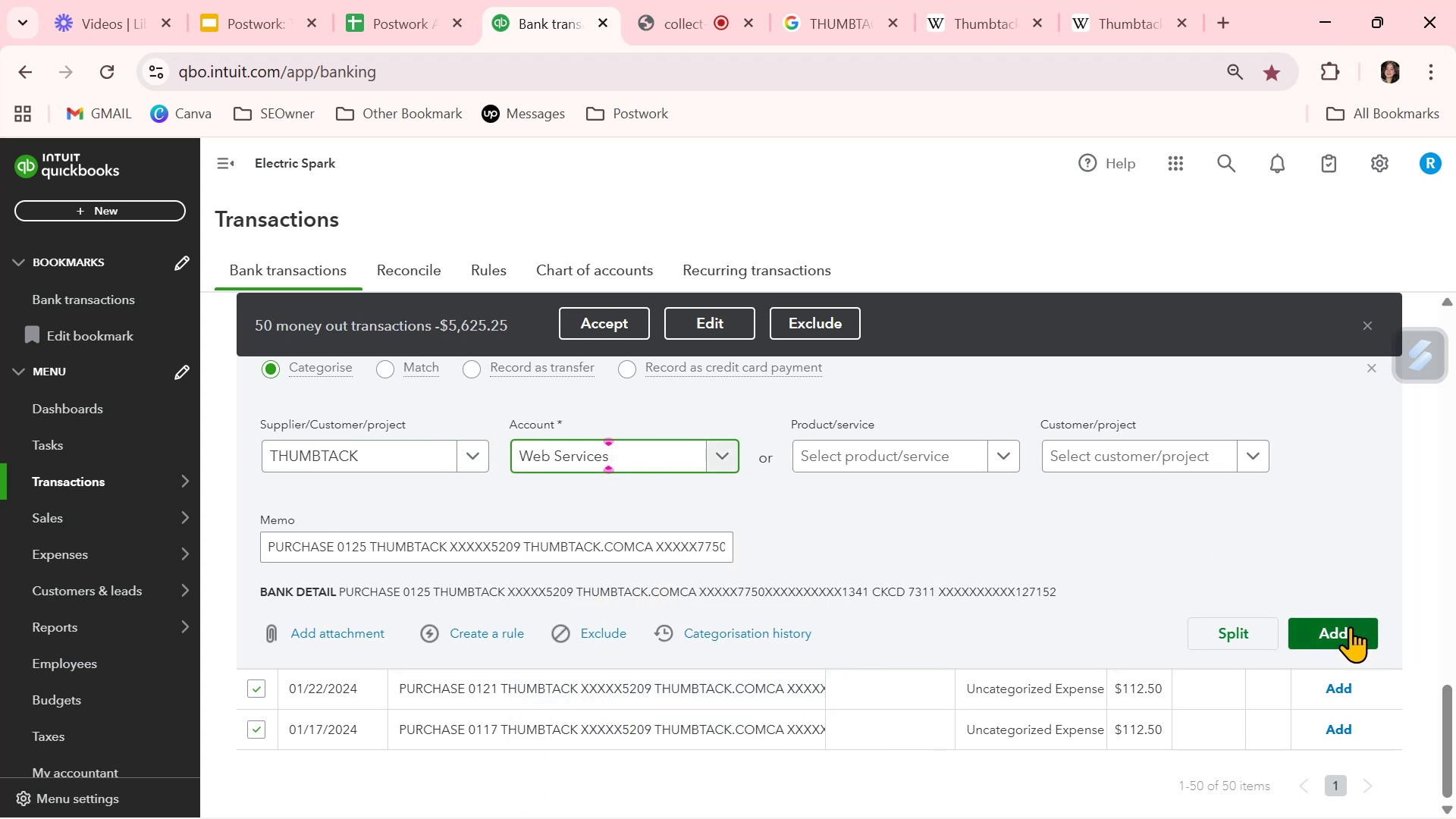 
left_click([1348, 628])
 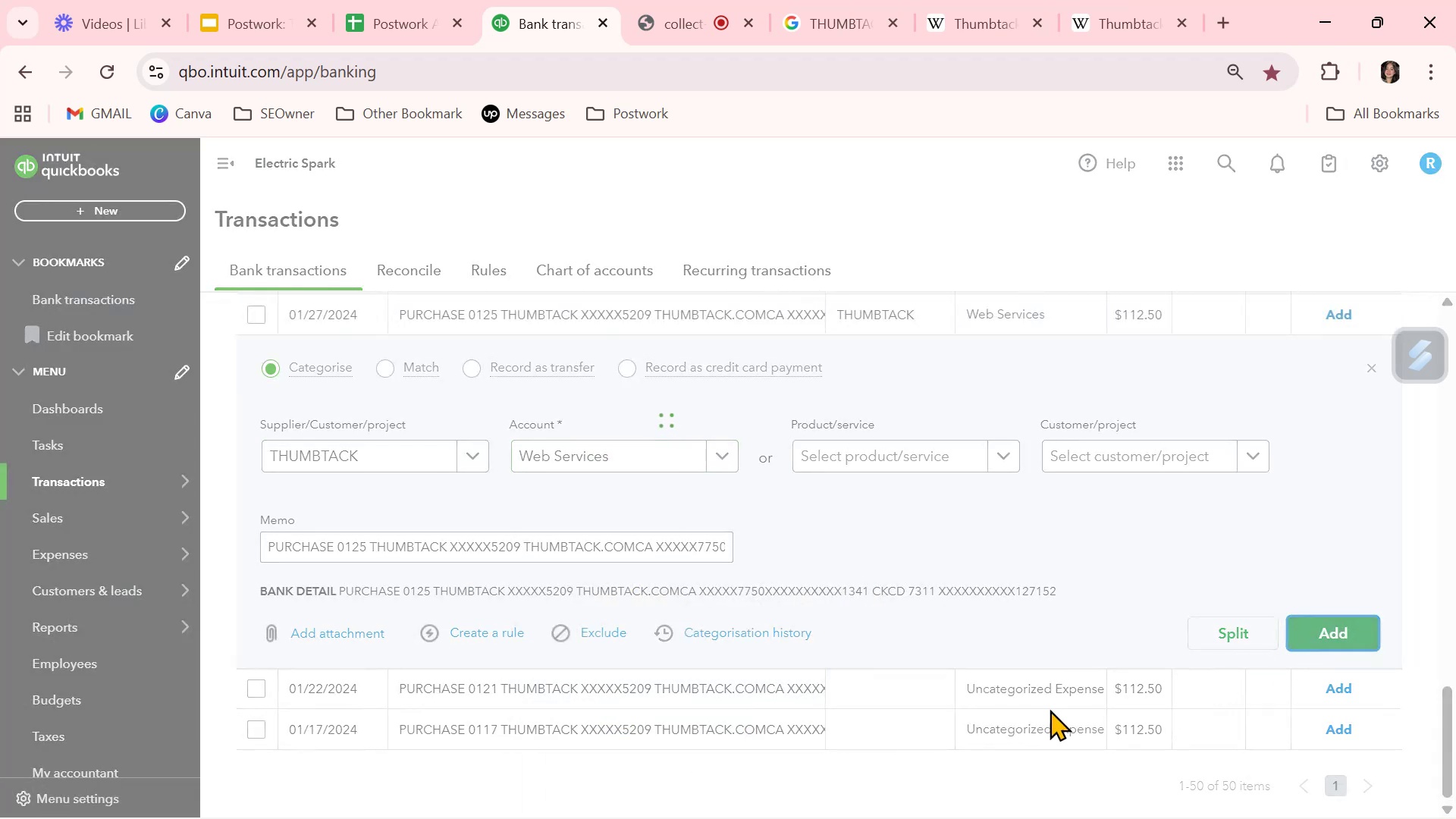 
mouse_move([934, 692])
 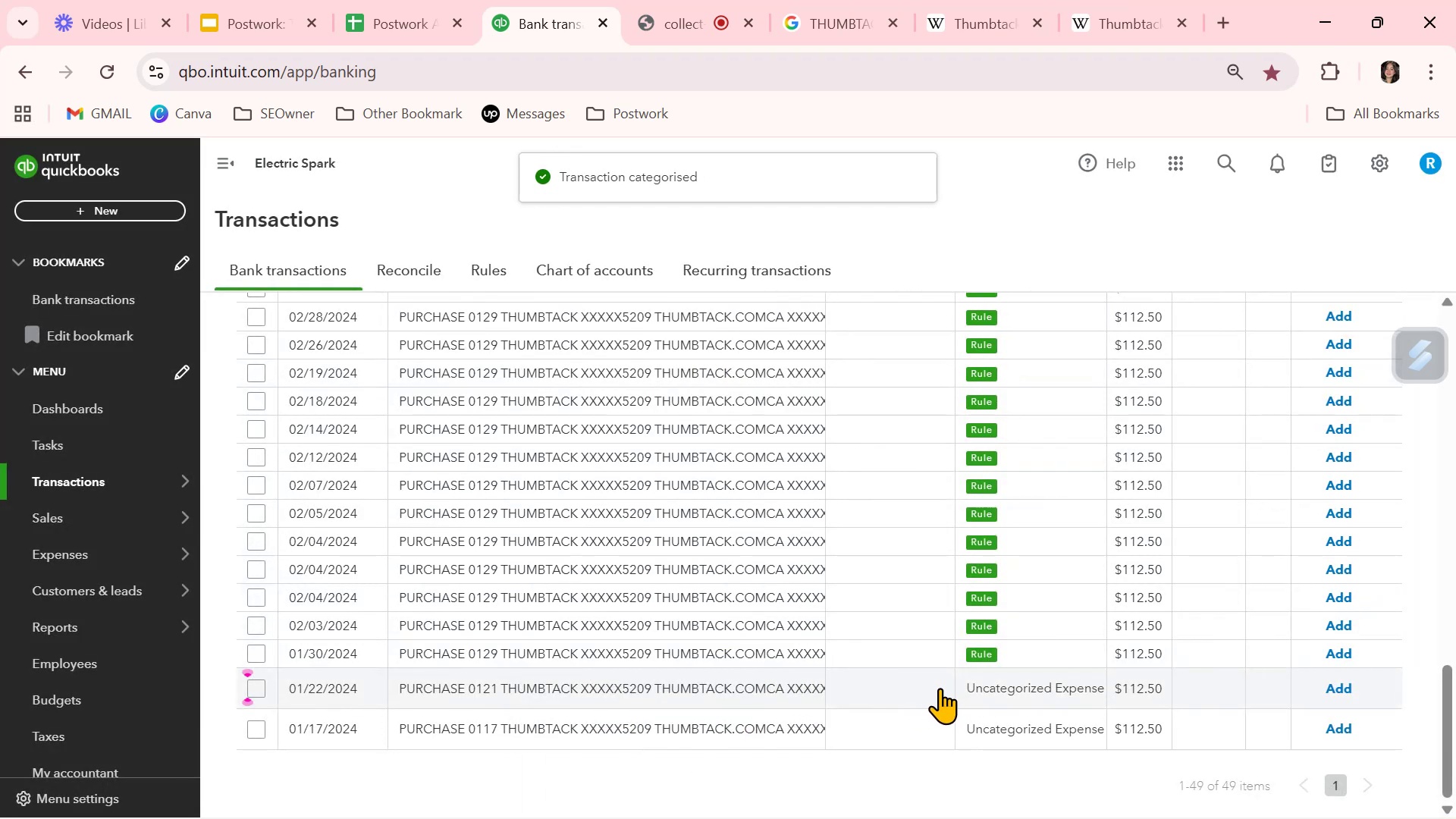 
left_click([940, 688])
 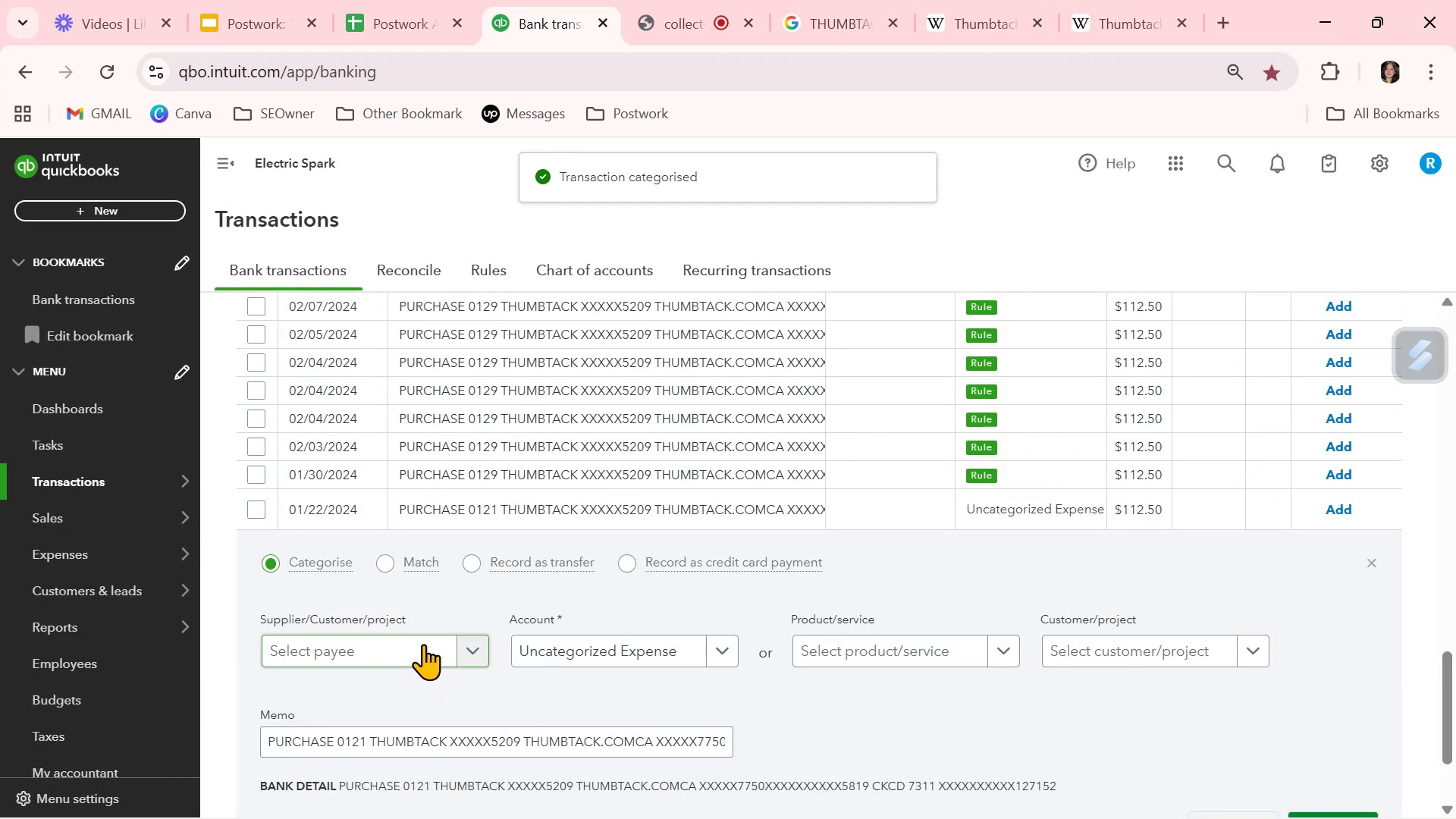 
scroll: coordinate [807, 485], scroll_direction: up, amount: 15.0
 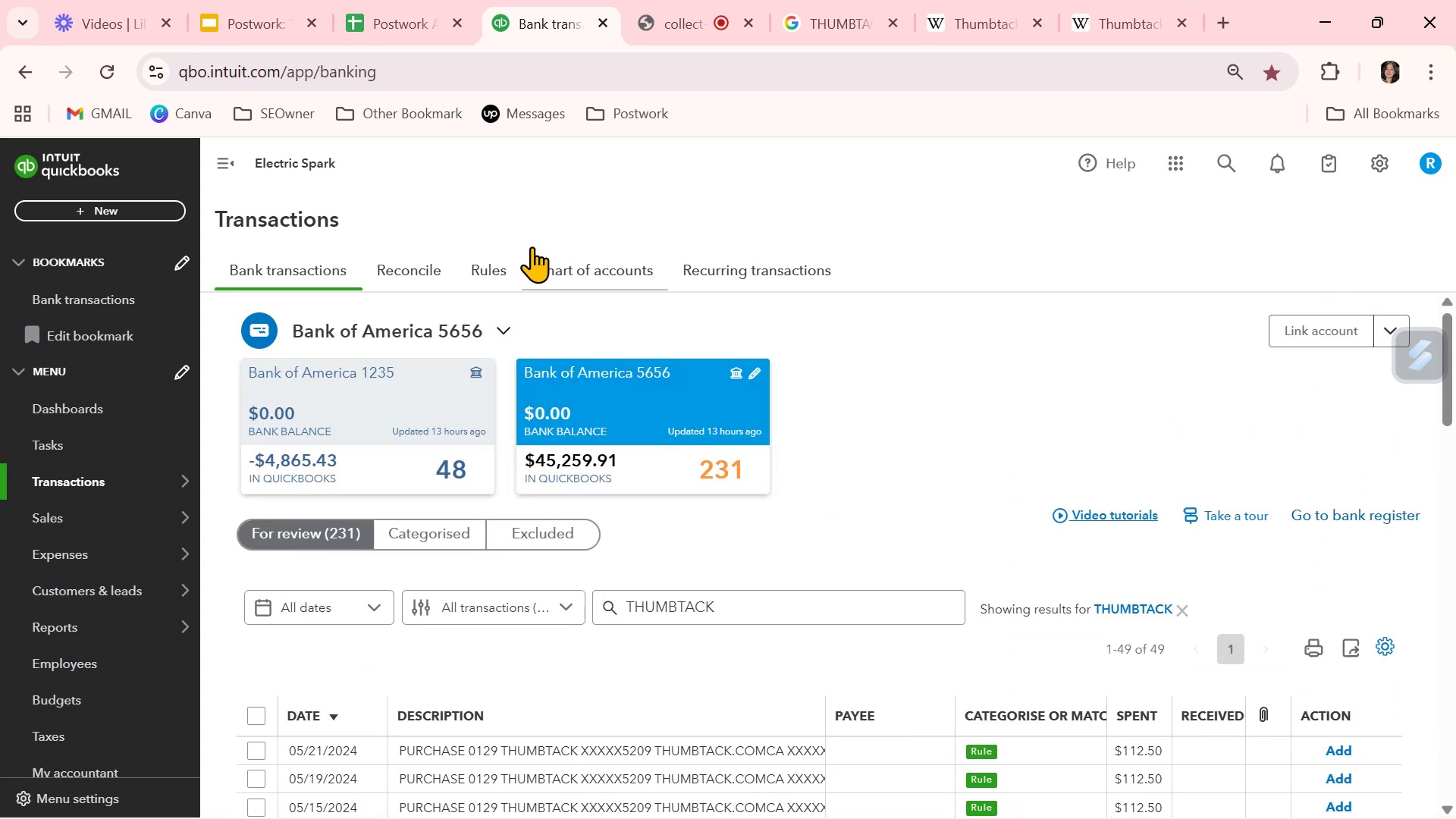 
left_click([499, 267])
 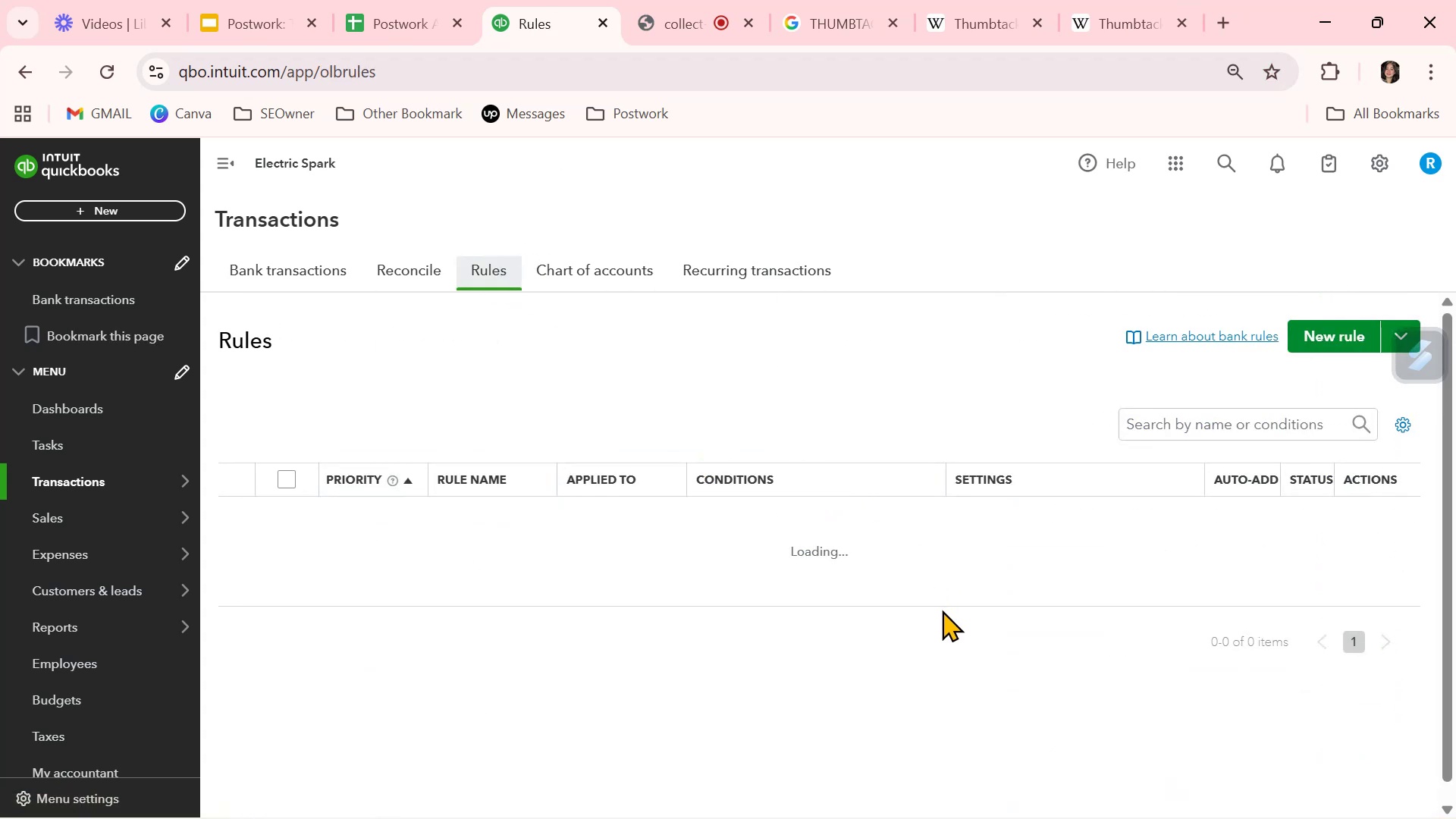 
scroll: coordinate [953, 624], scroll_direction: down, amount: 7.0
 